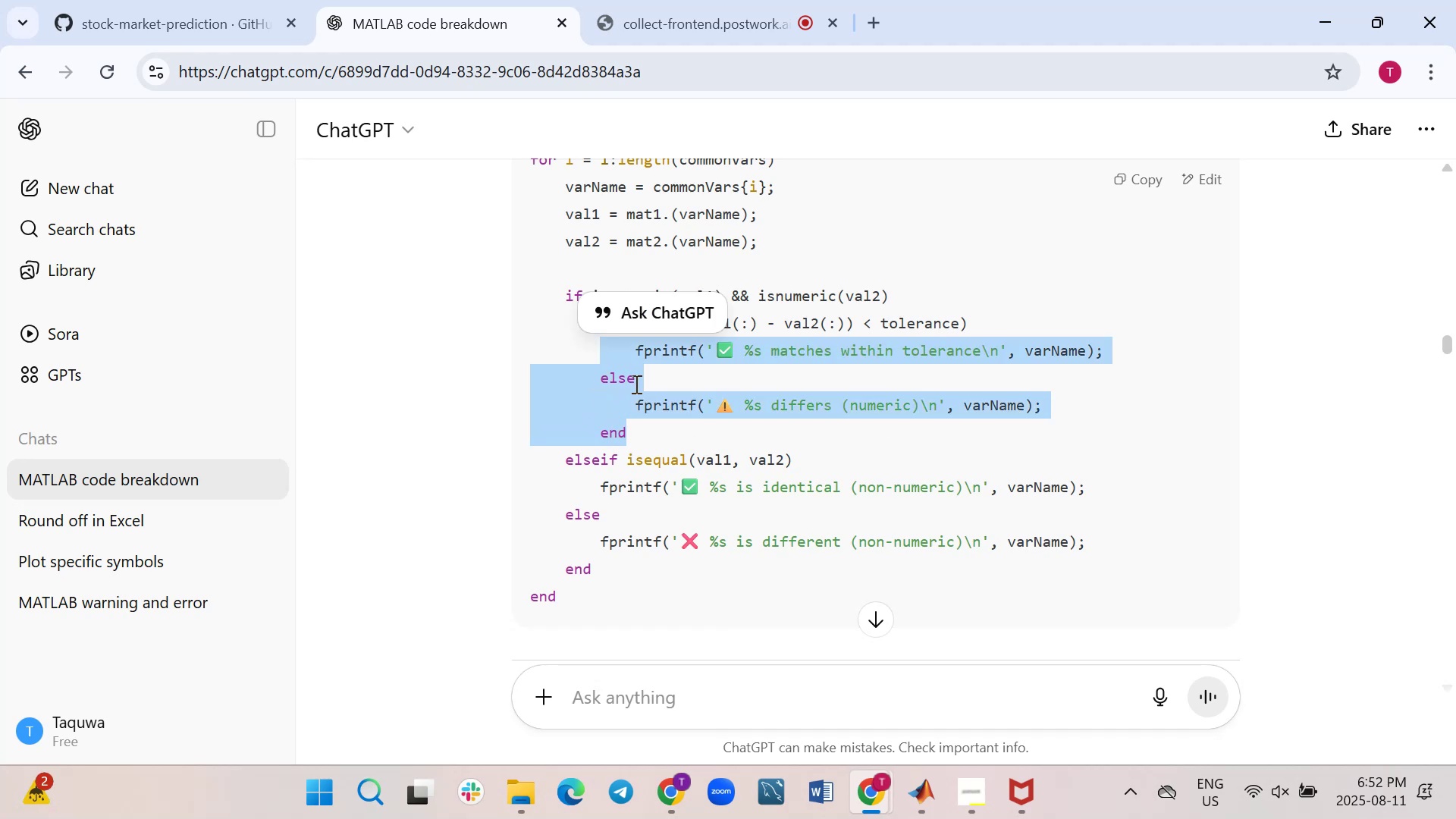 
right_click([635, 384])
 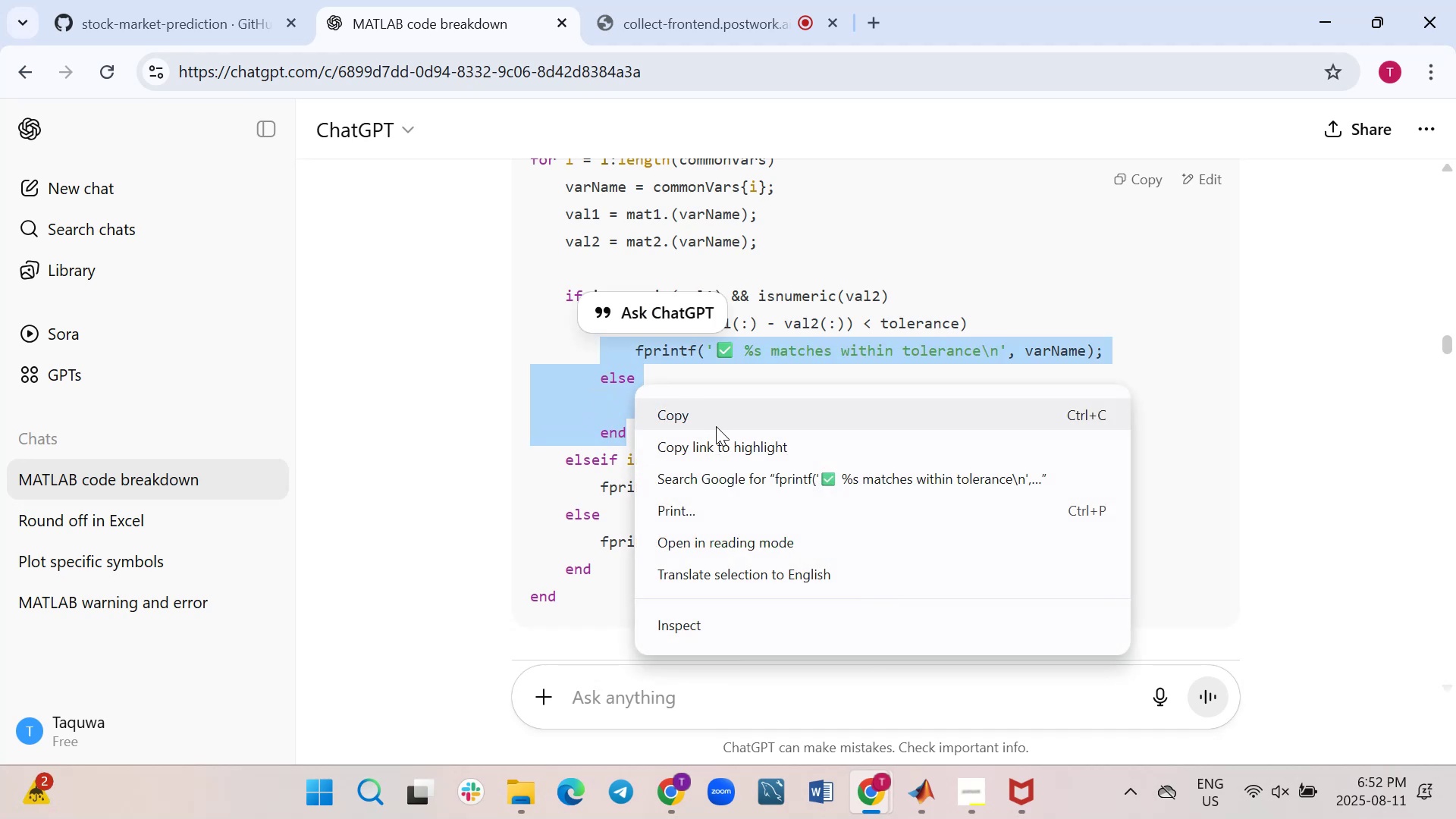 
left_click([717, 427])
 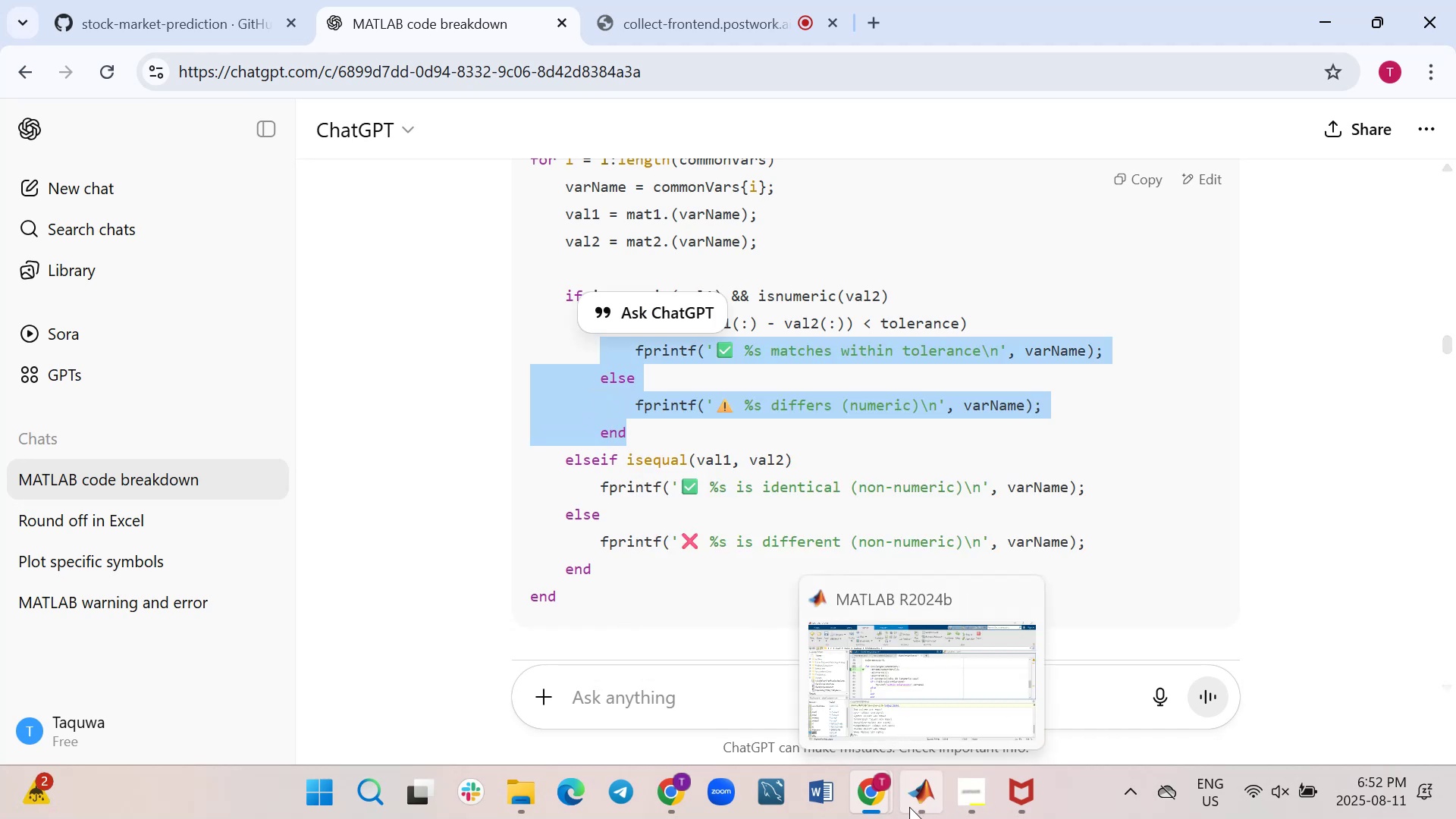 
left_click([911, 693])
 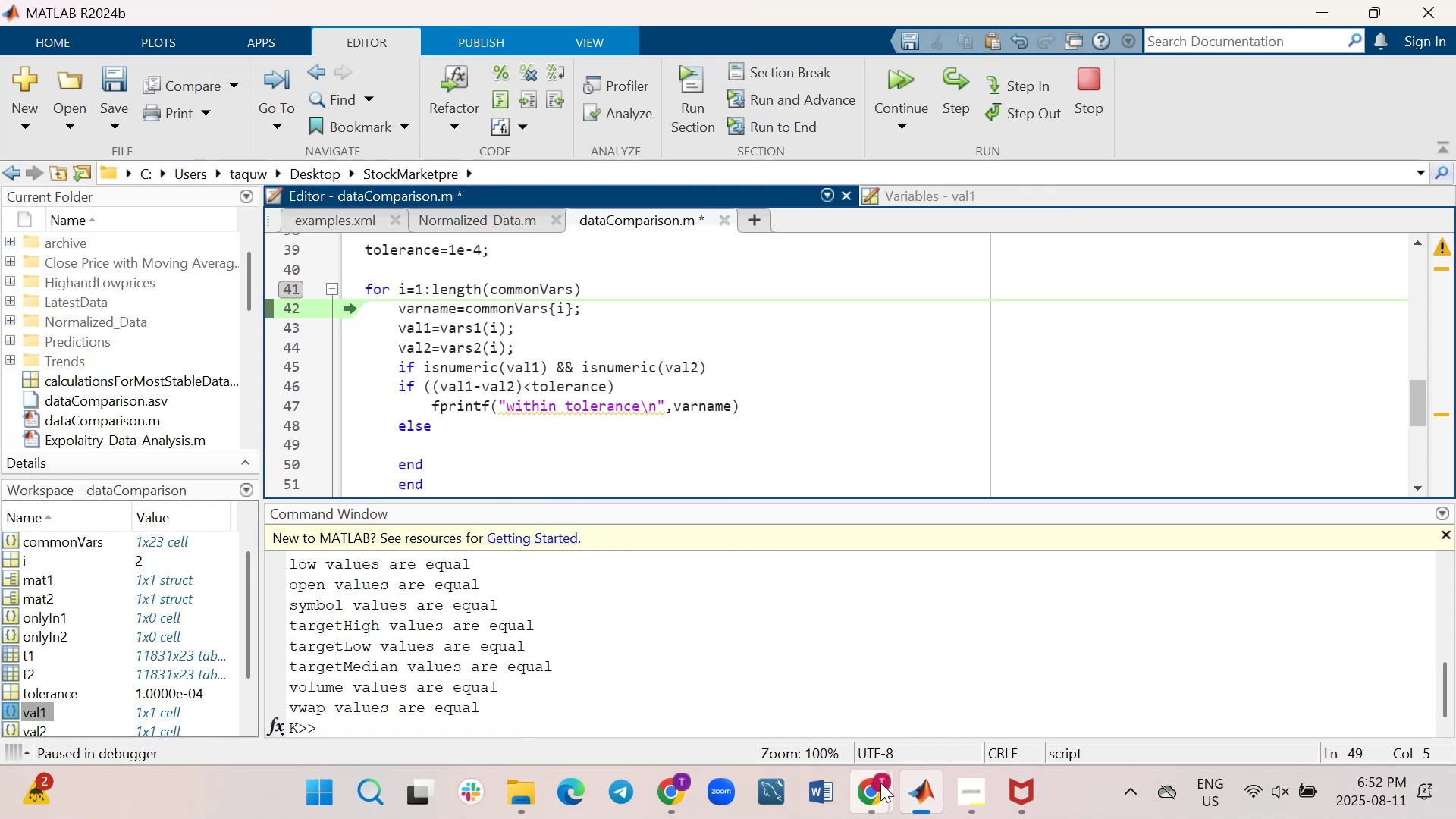 
left_click([715, 675])
 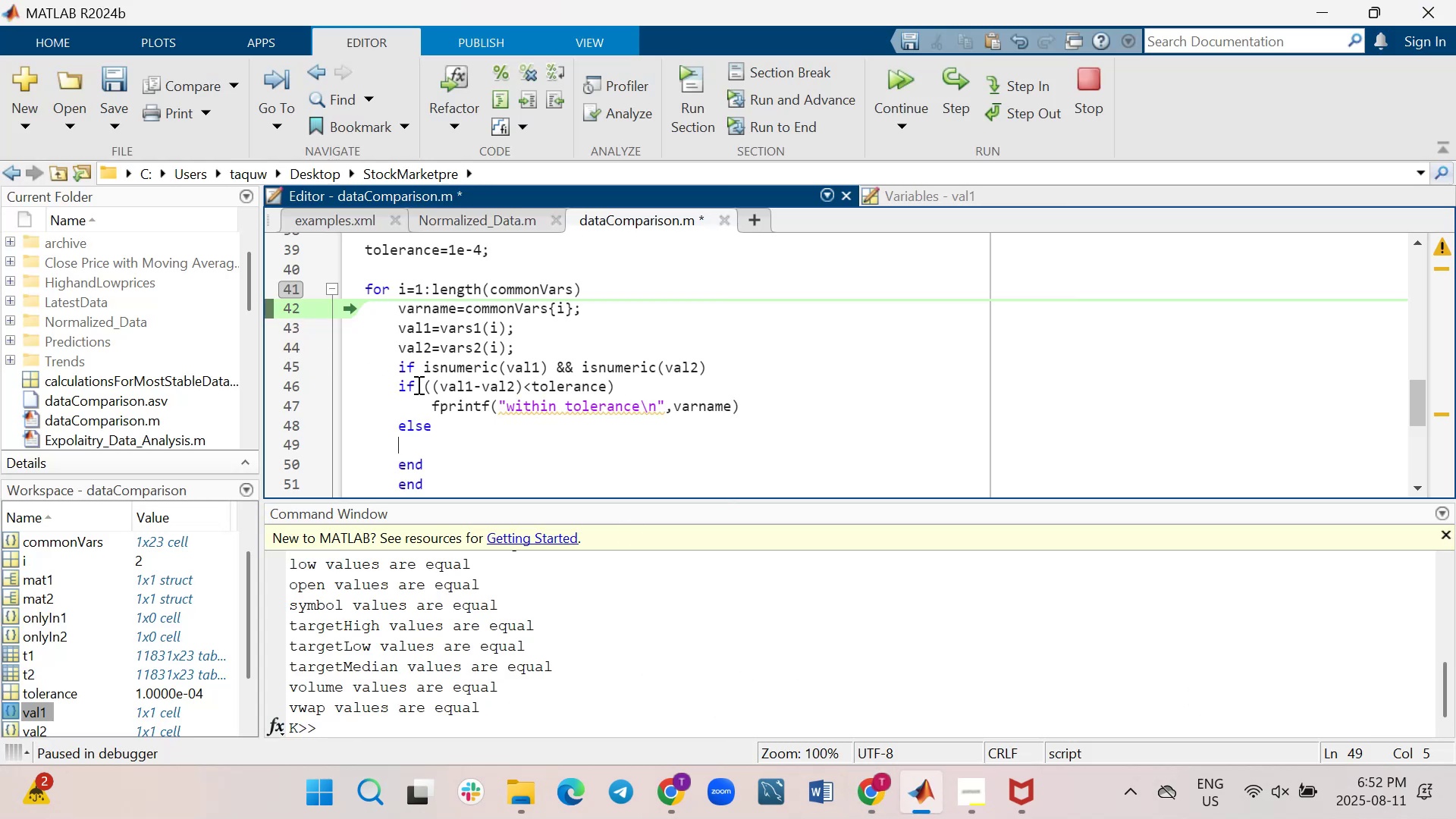 
left_click_drag(start_coordinate=[441, 429], to_coordinate=[405, 406])
 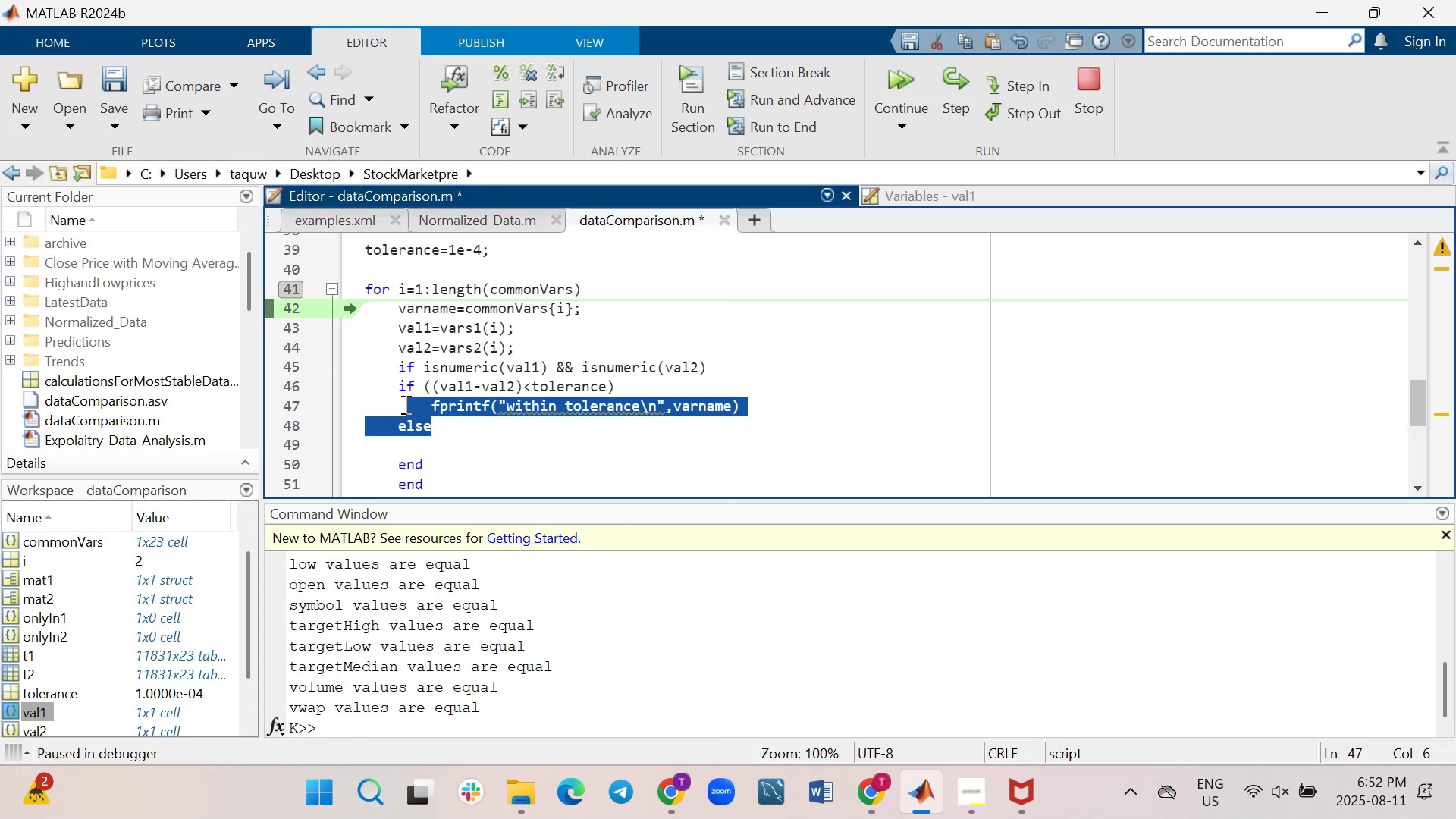 
key(Control+V)
 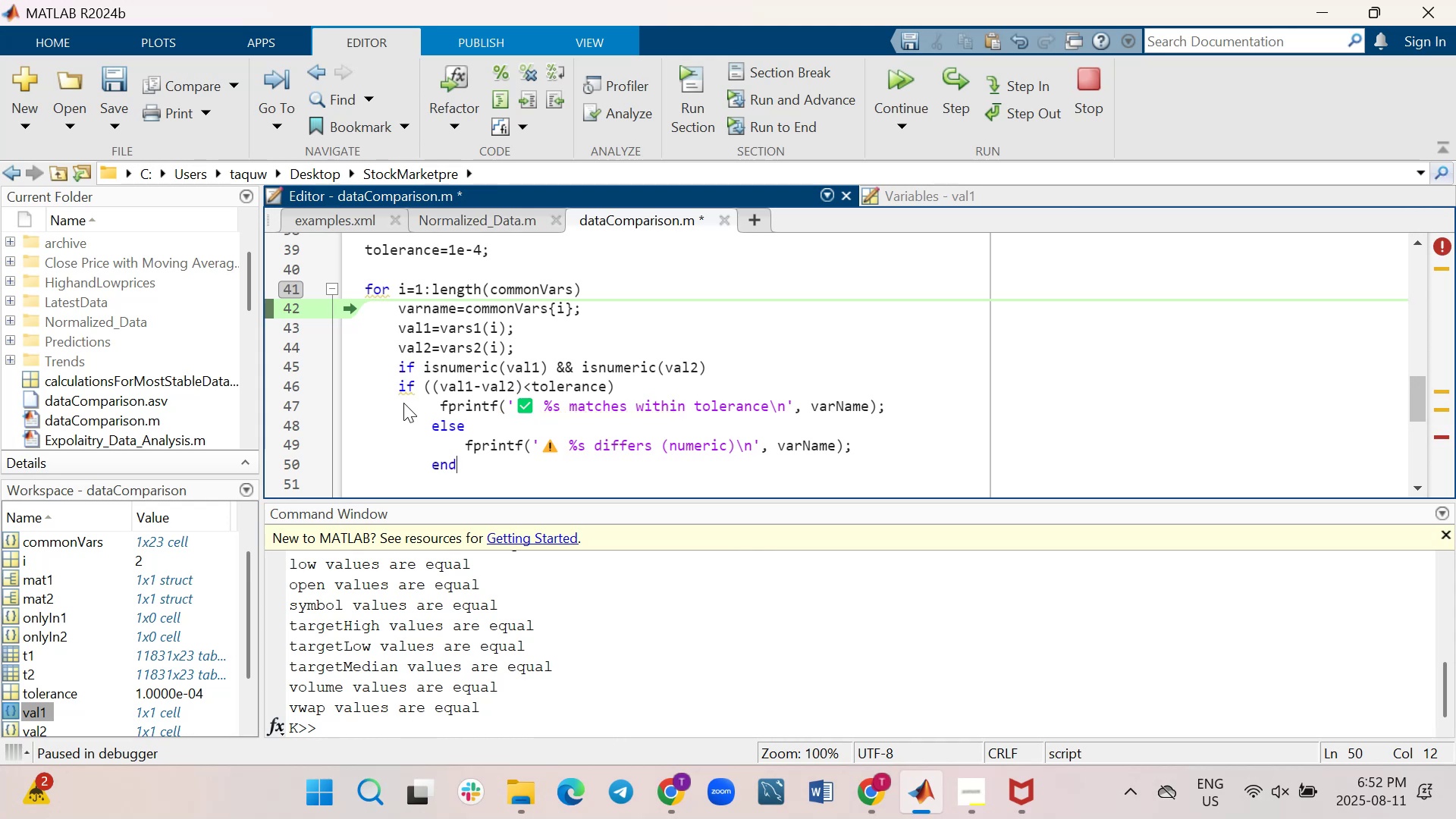 
scroll: coordinate [403, 403], scroll_direction: down, amount: 1.0
 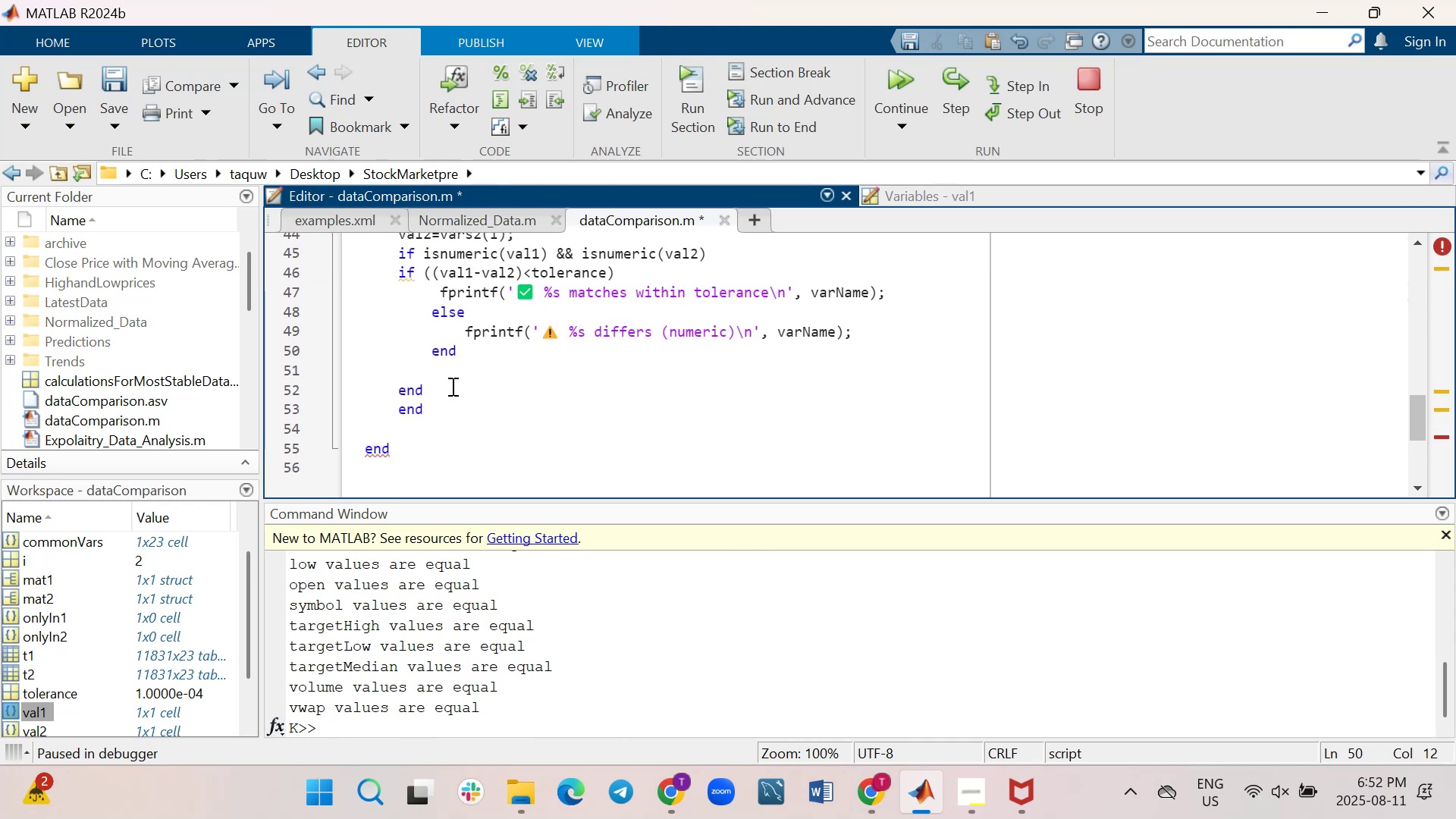 
left_click([451, 381])
 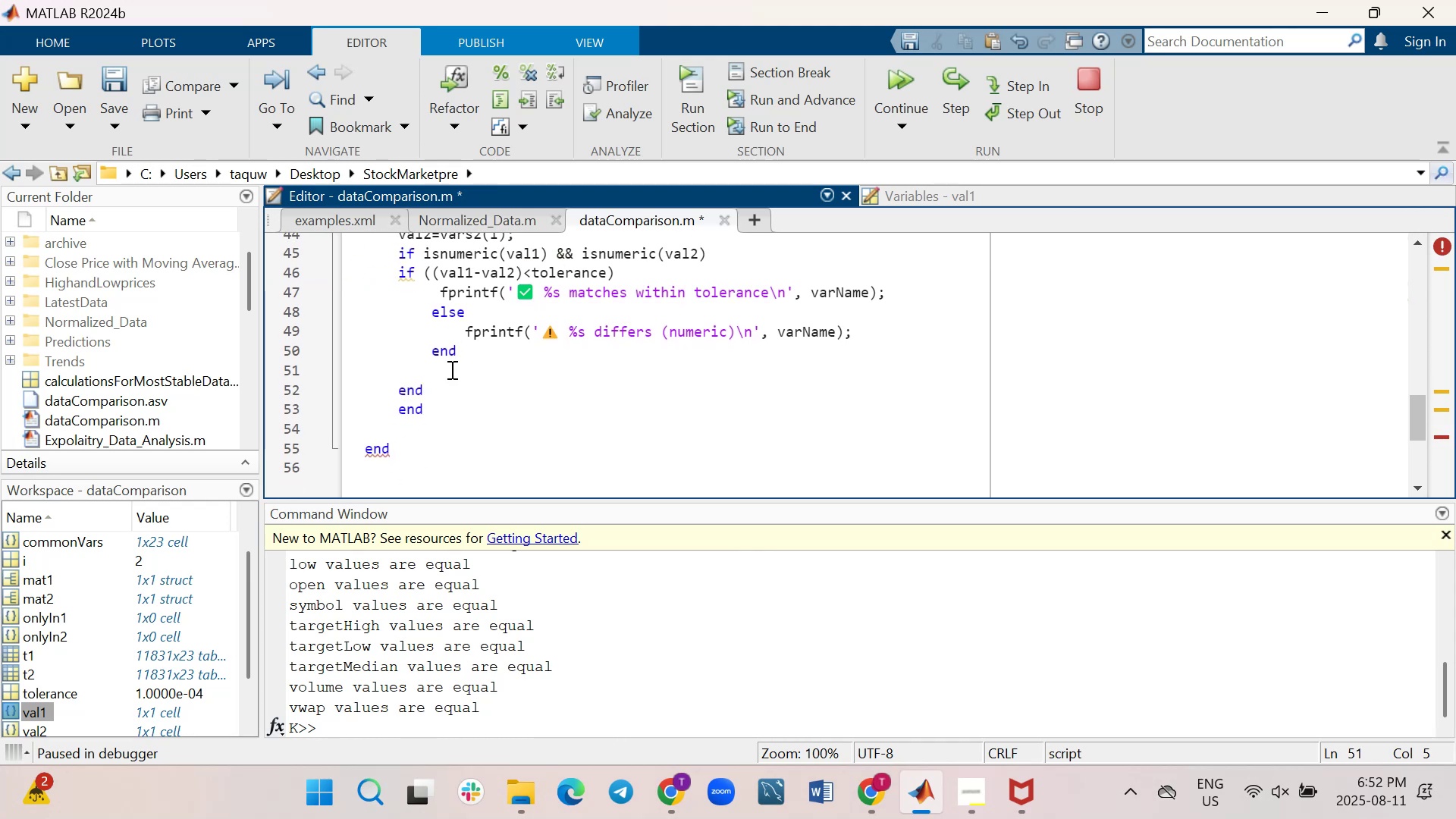 
wait(6.09)
 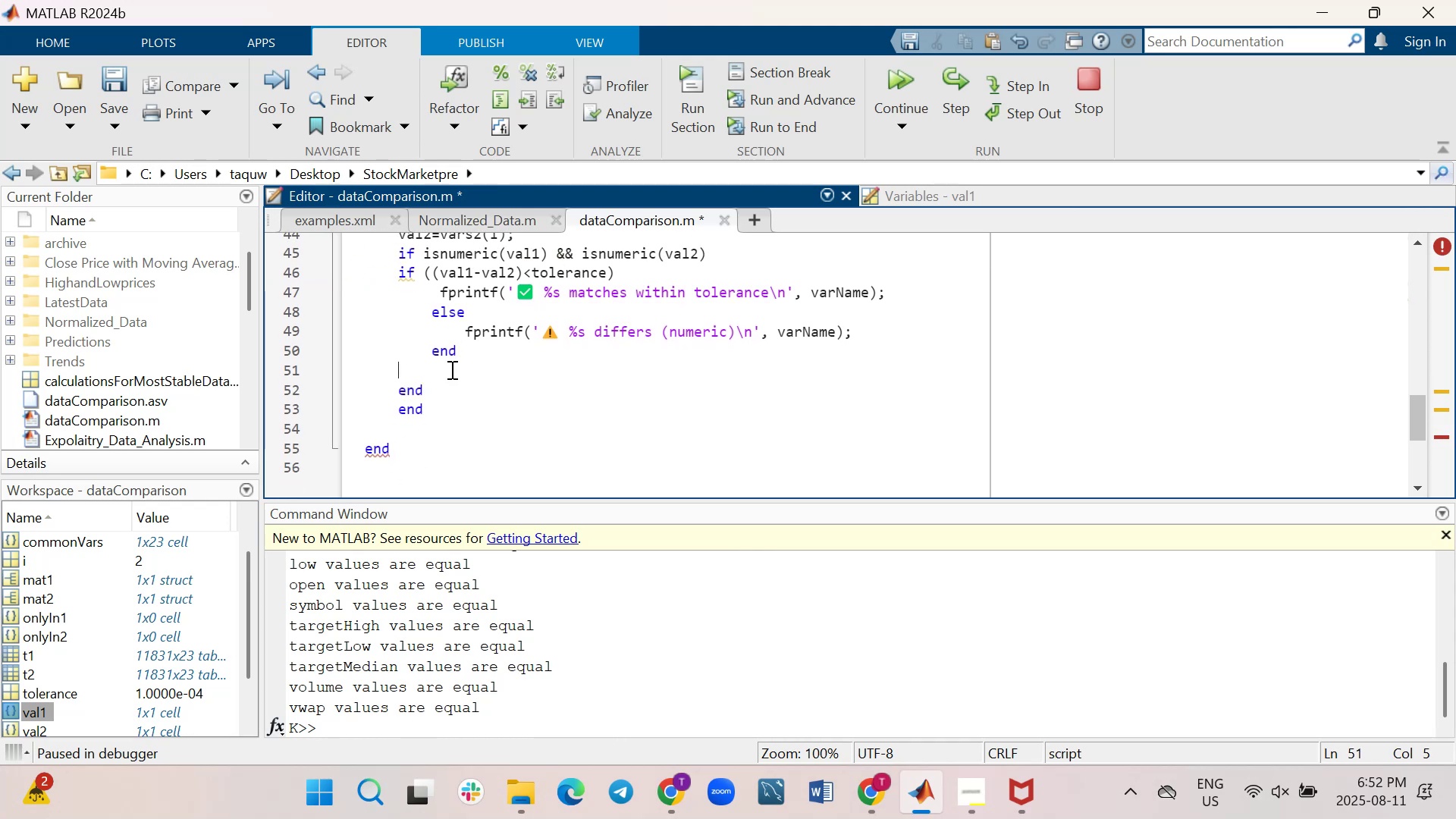 
type(elseif)
 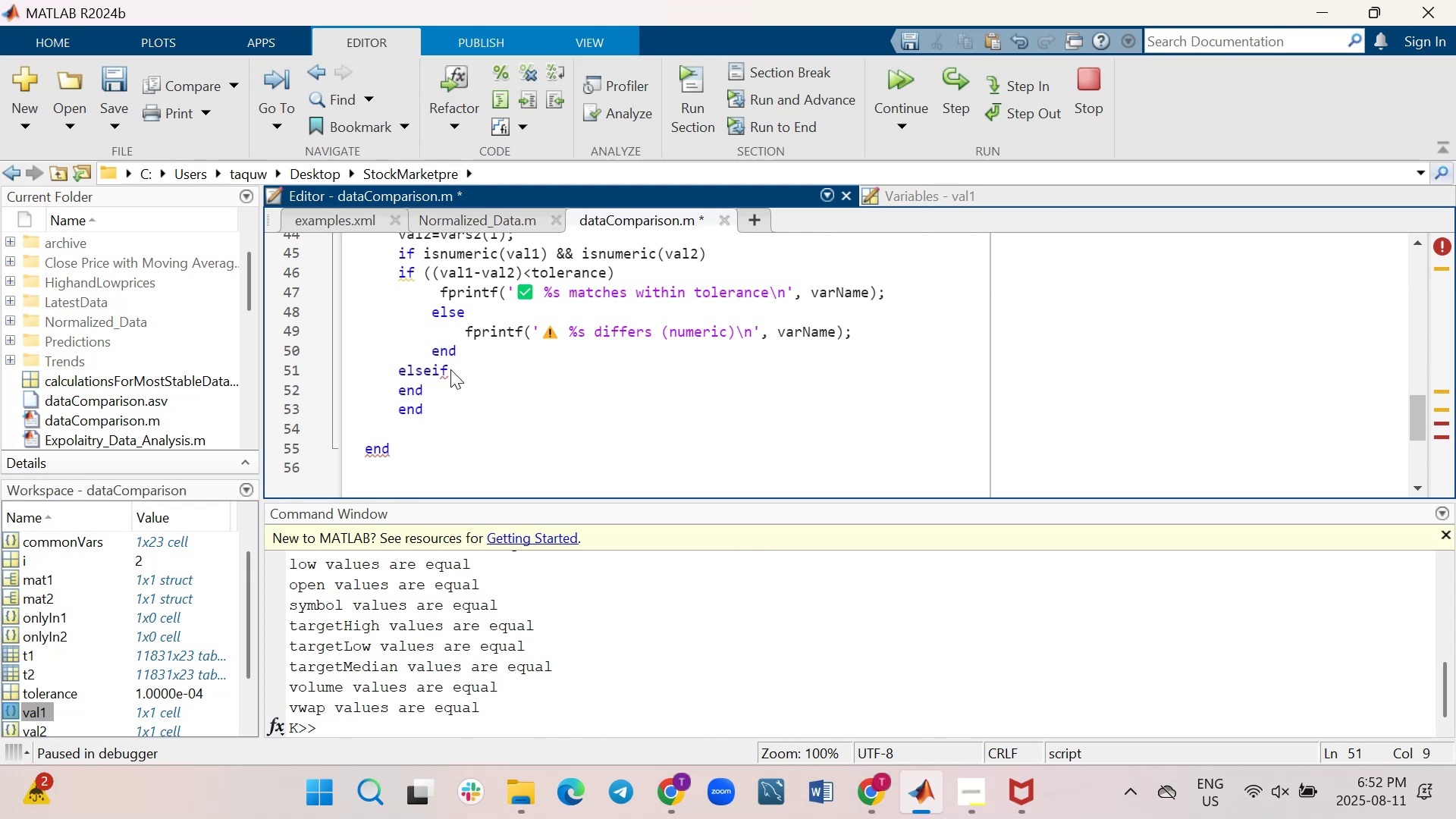 
key(Space)
 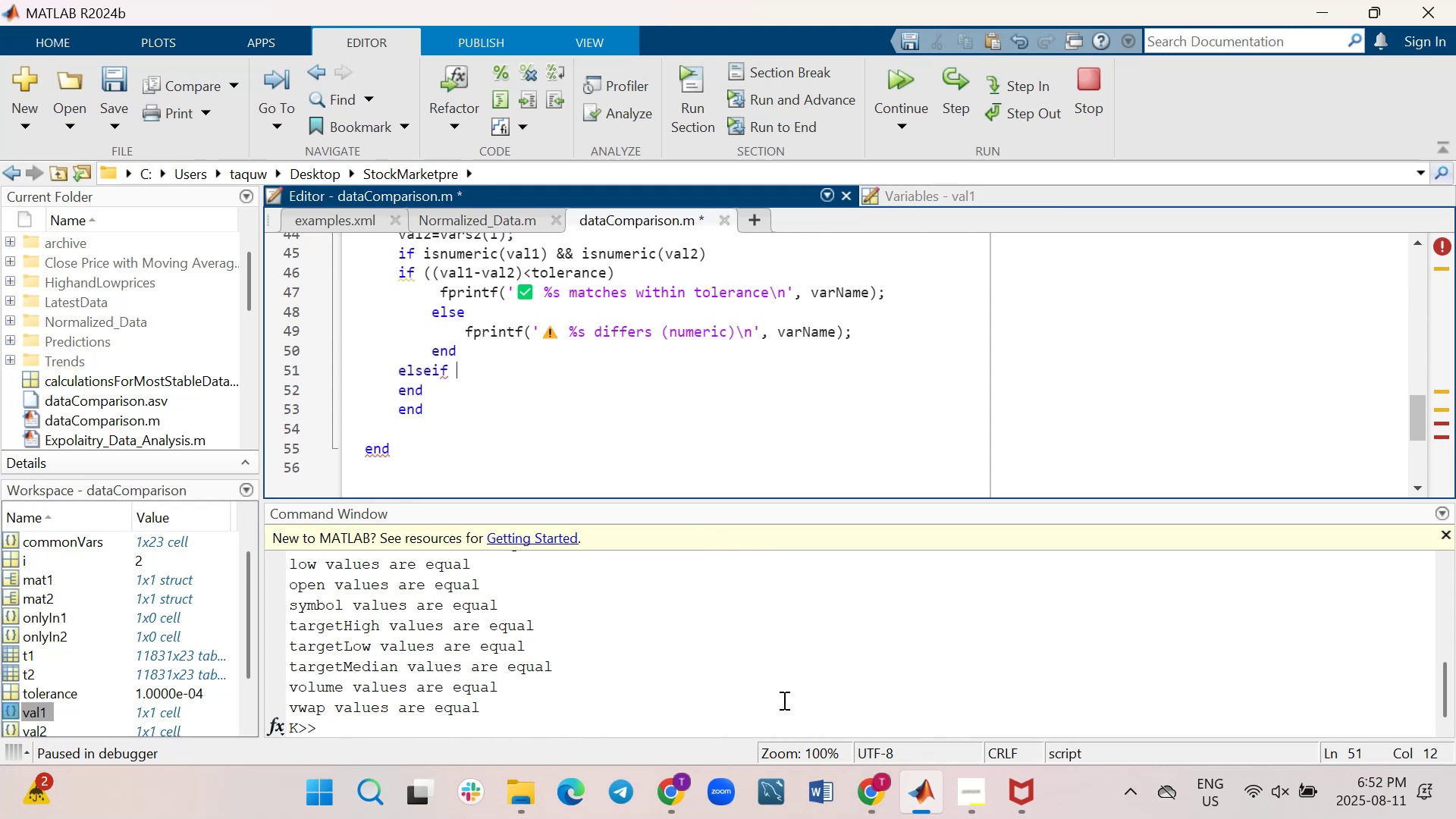 
wait(10.2)
 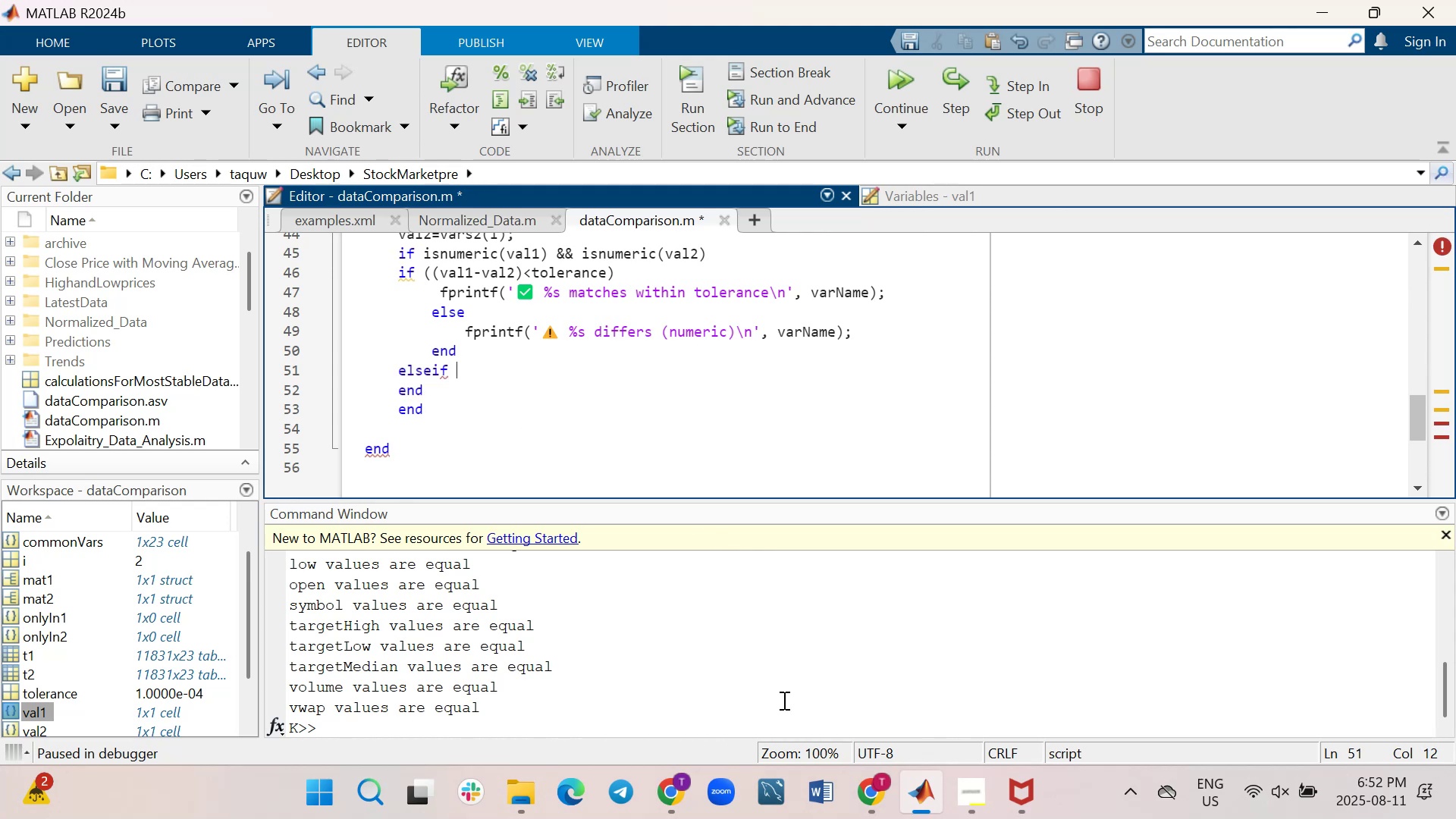 
type(isequal )
key(Backspace)
type((val1,val2)
 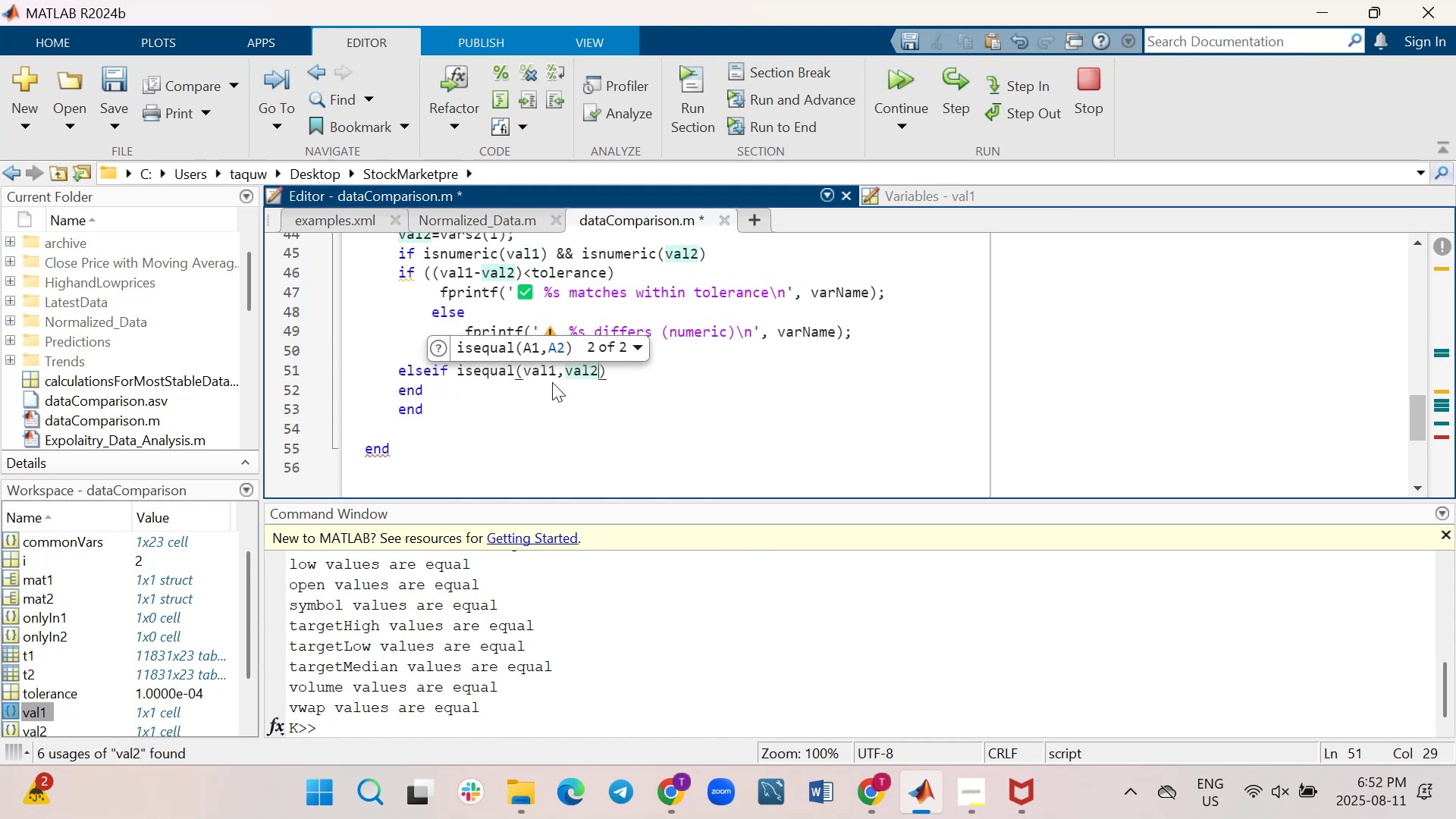 
wait(6.72)
 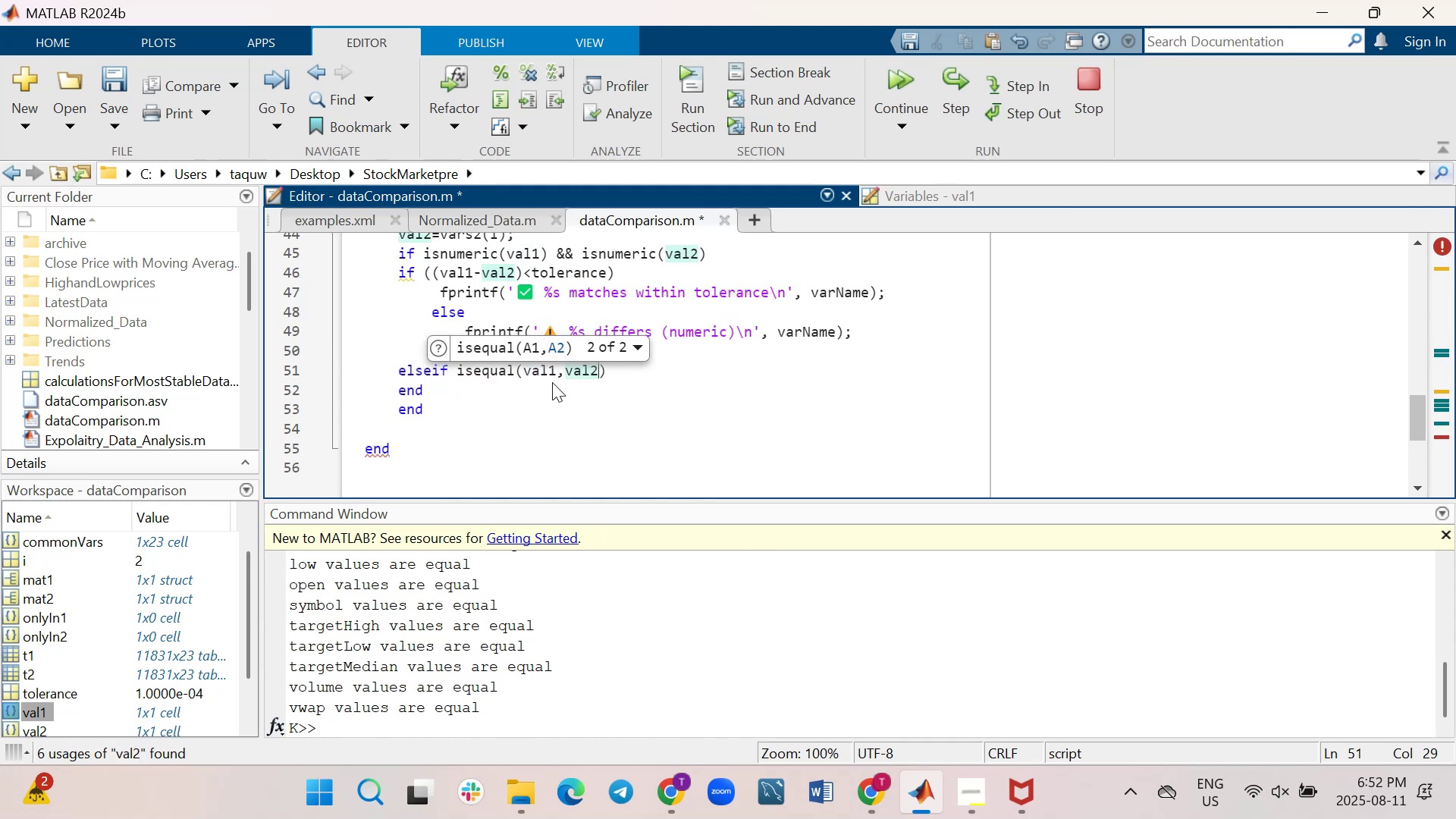 
key(Shift+ShiftRight)
 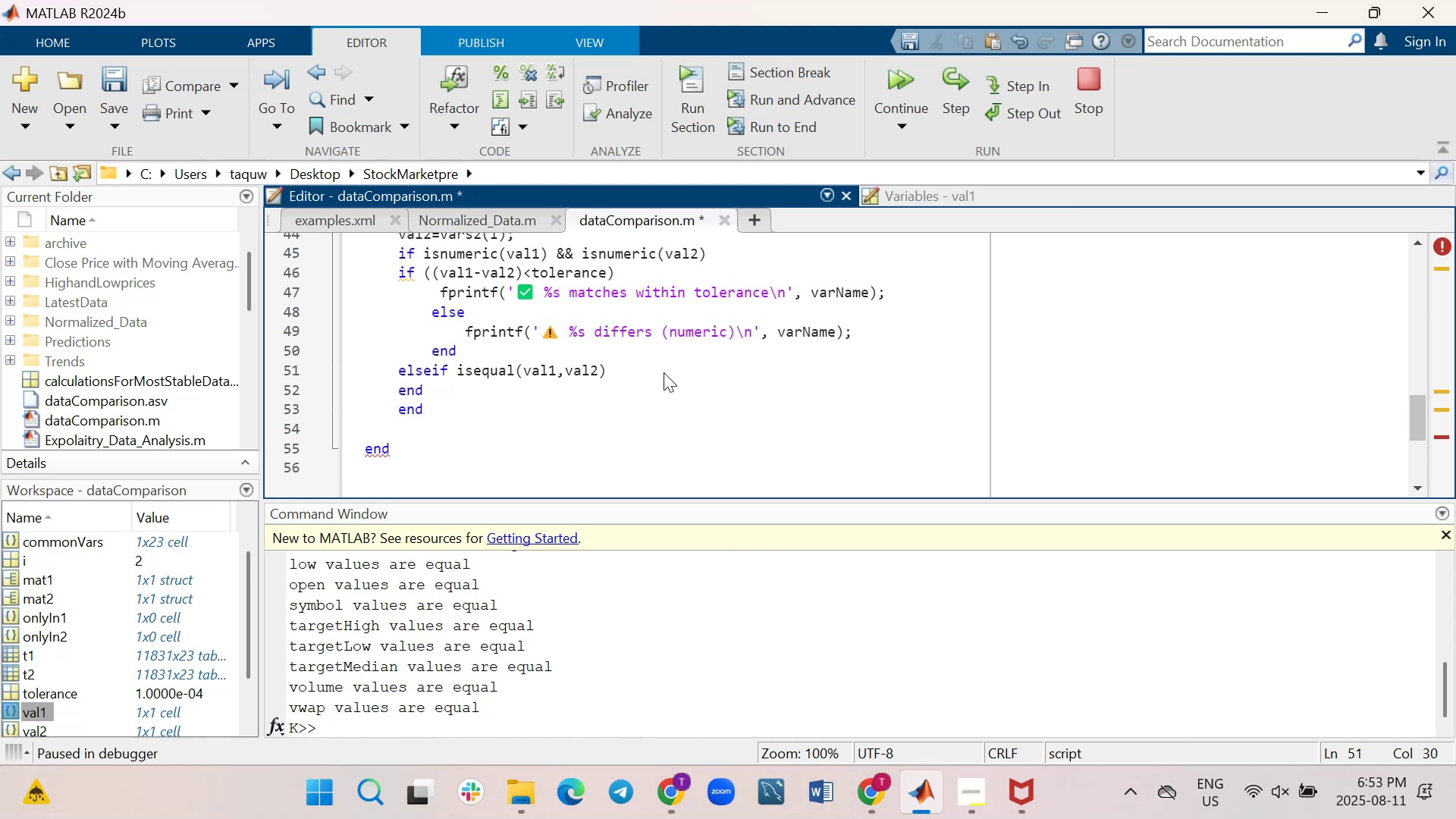 
key(Shift+Enter)
 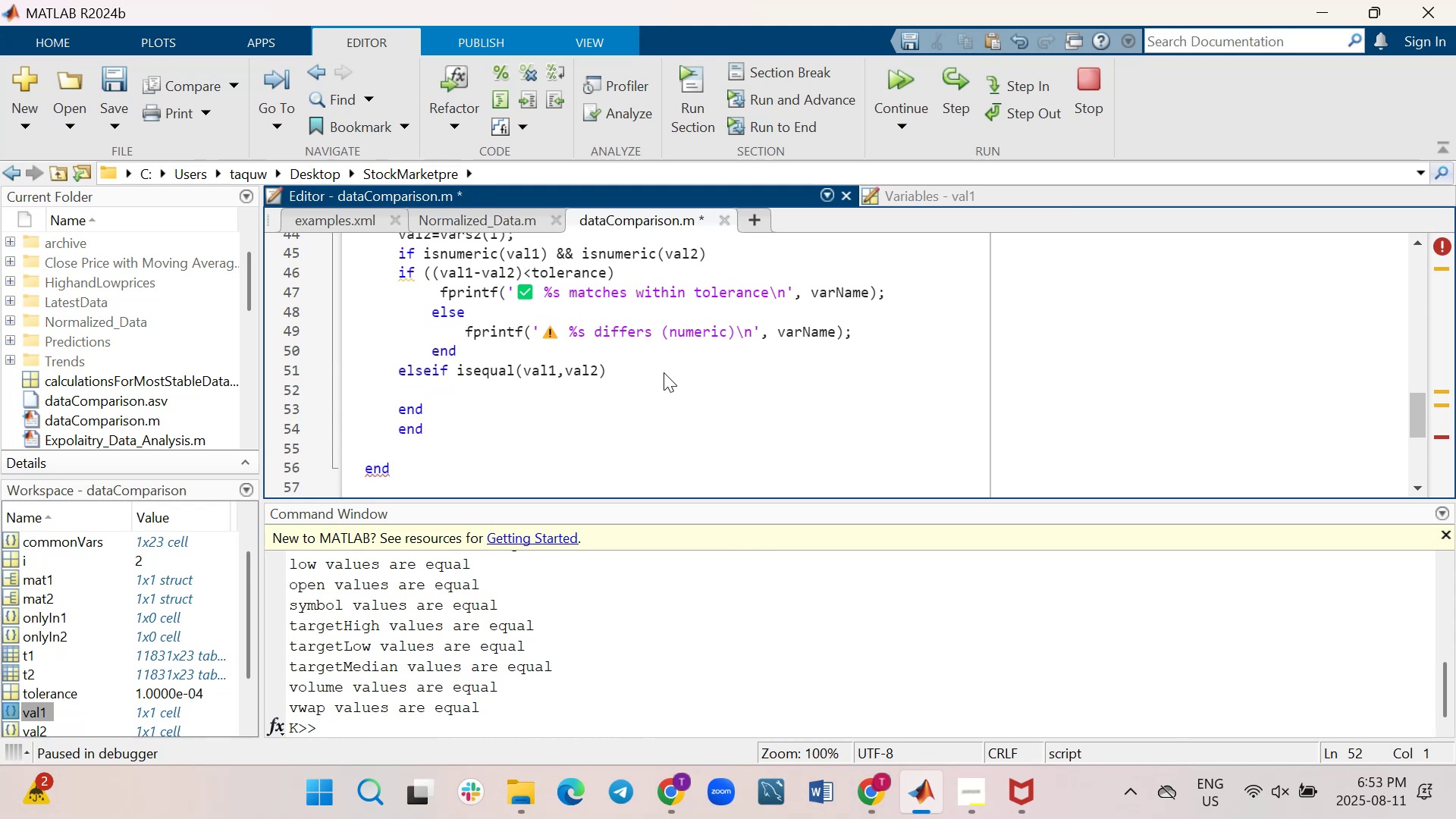 
key(Tab)
 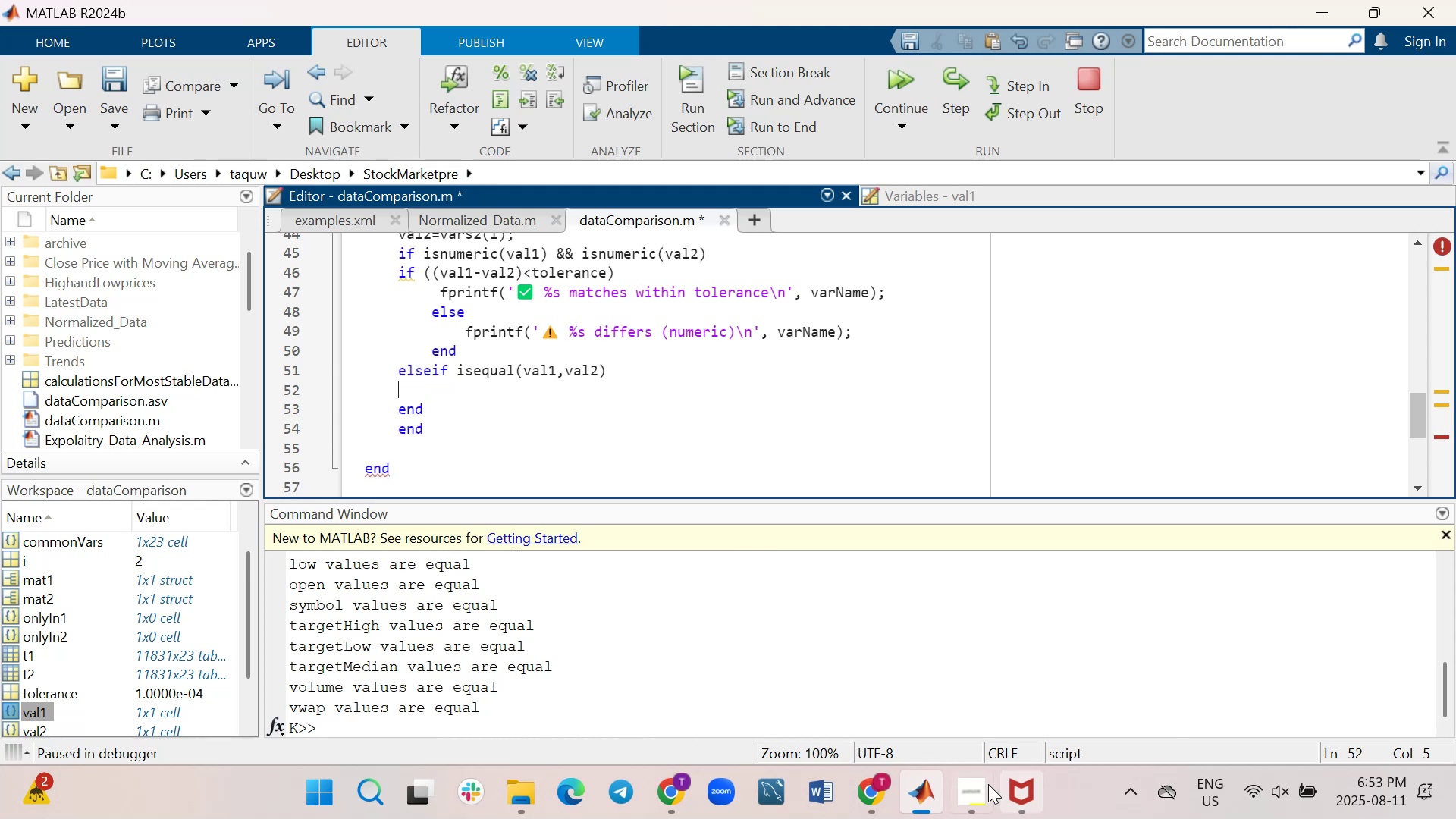 
left_click([931, 789])
 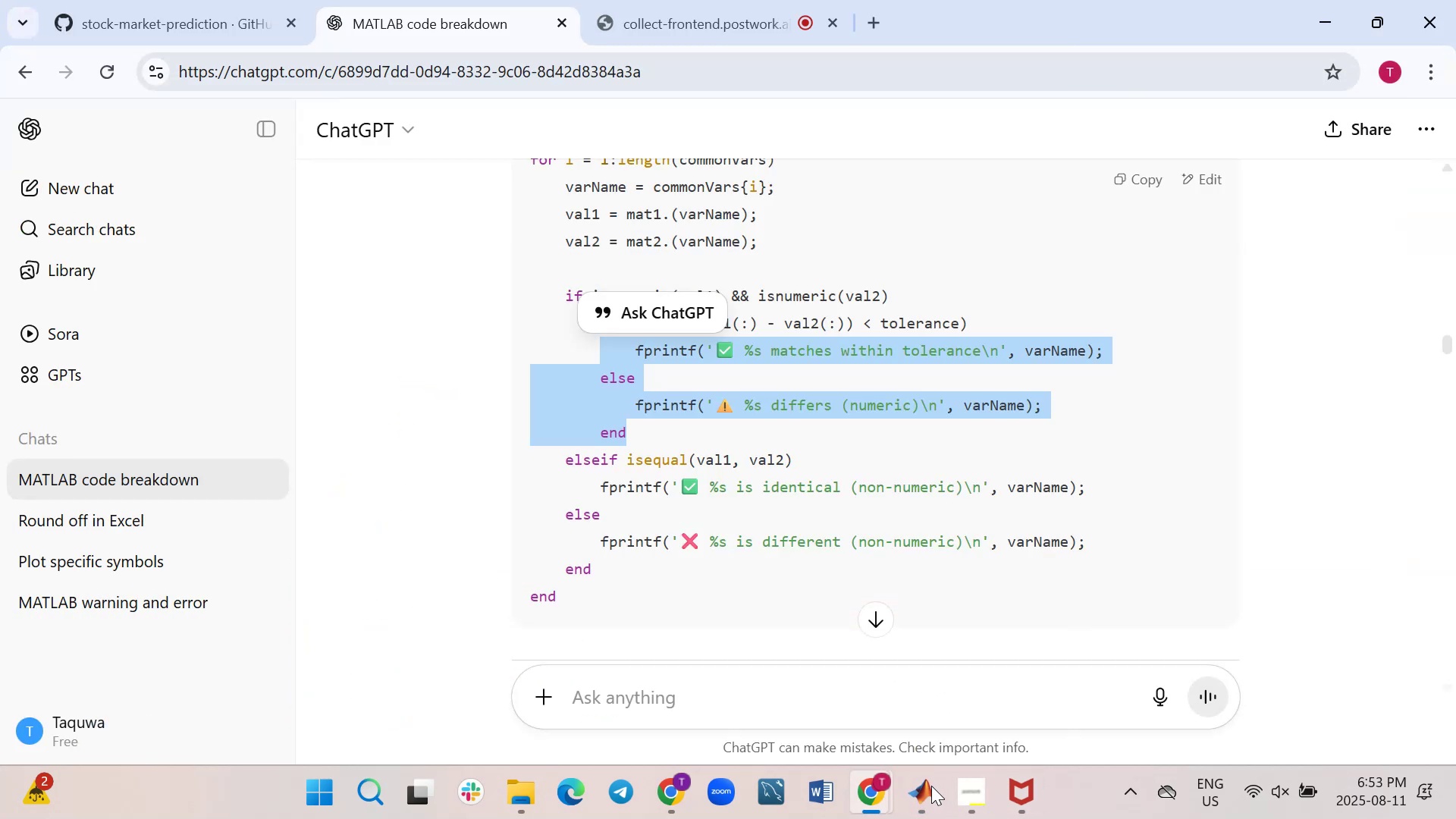 
left_click([931, 786])
 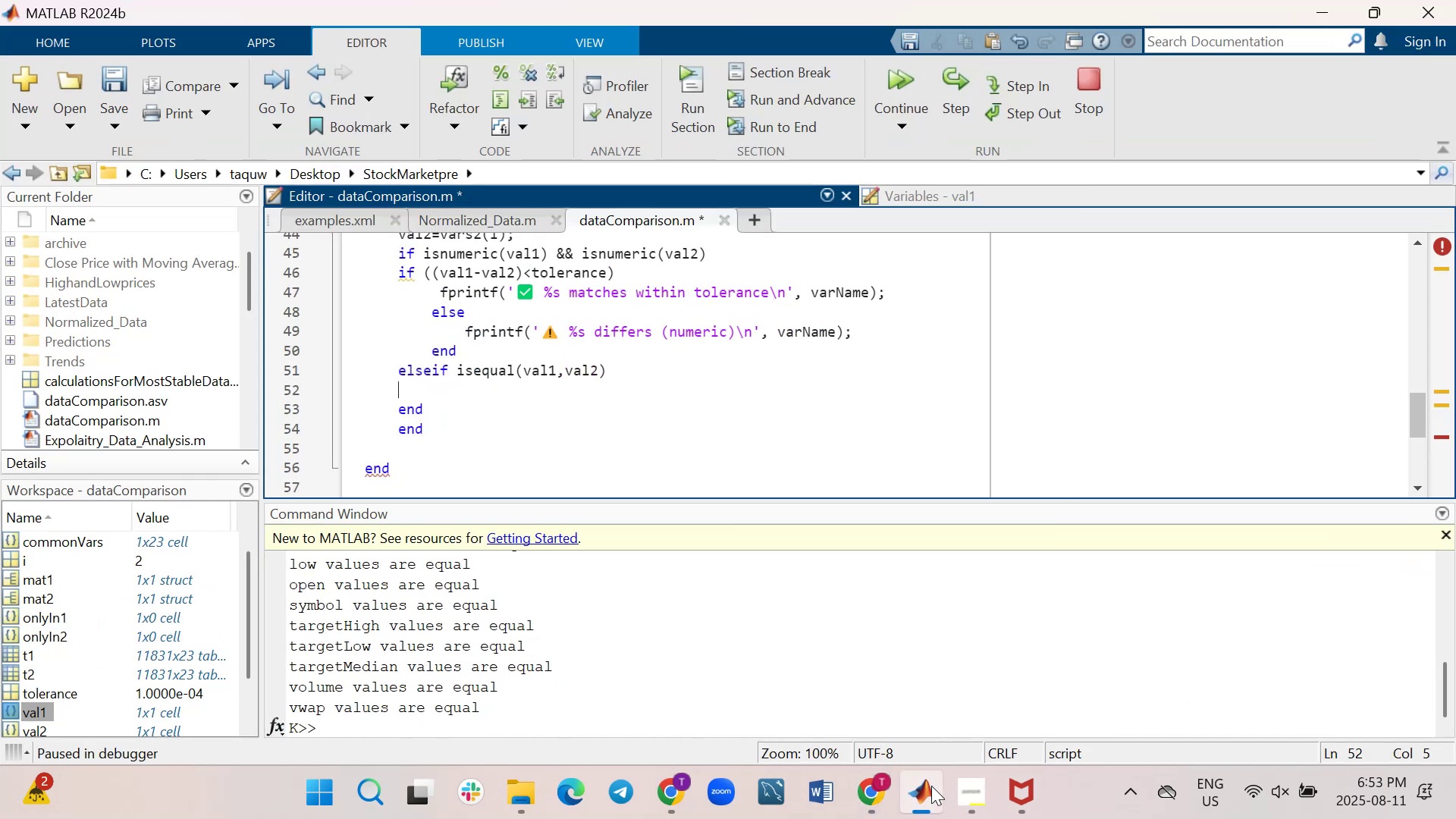 
left_click([931, 786])
 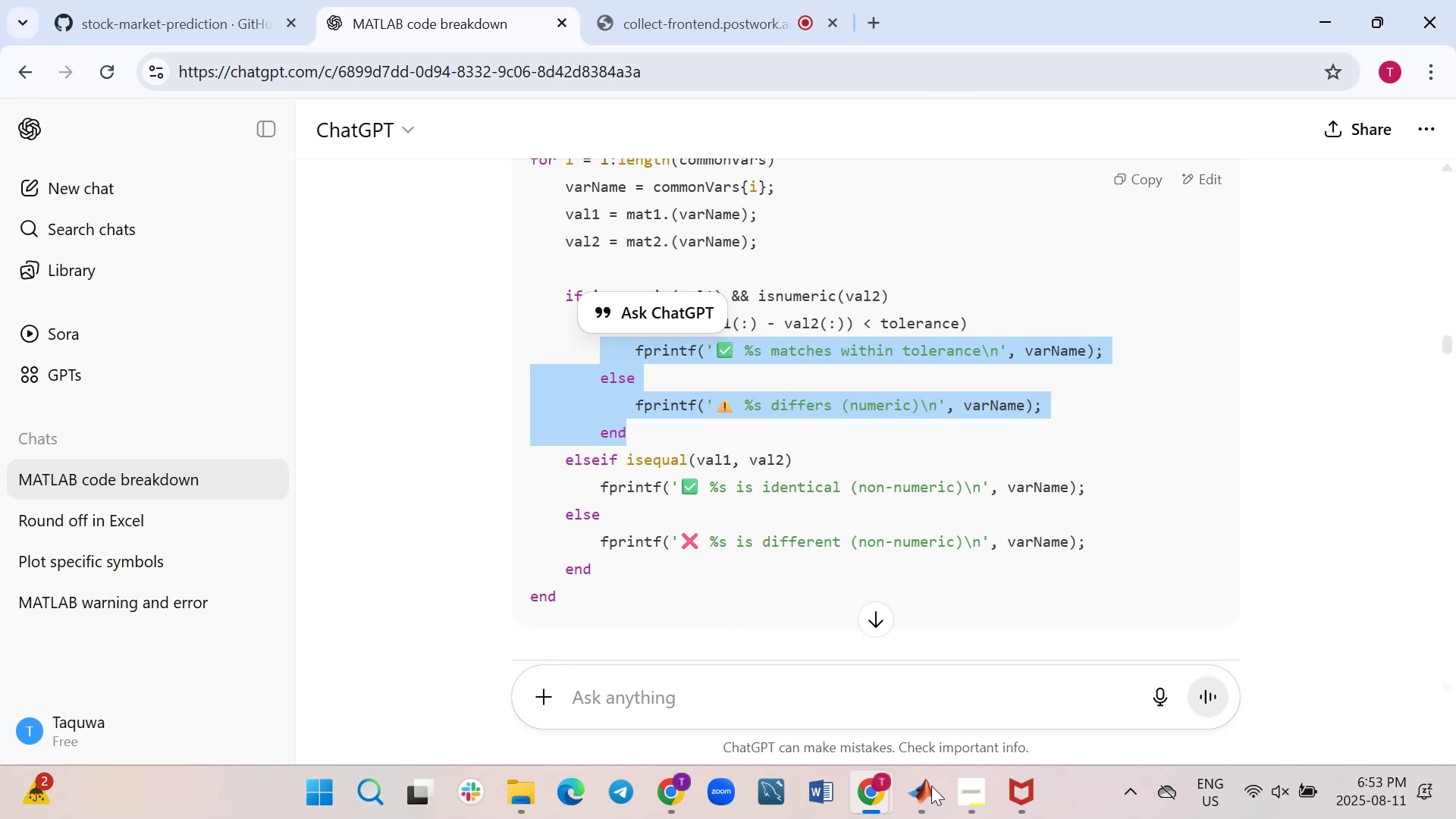 
left_click([931, 786])
 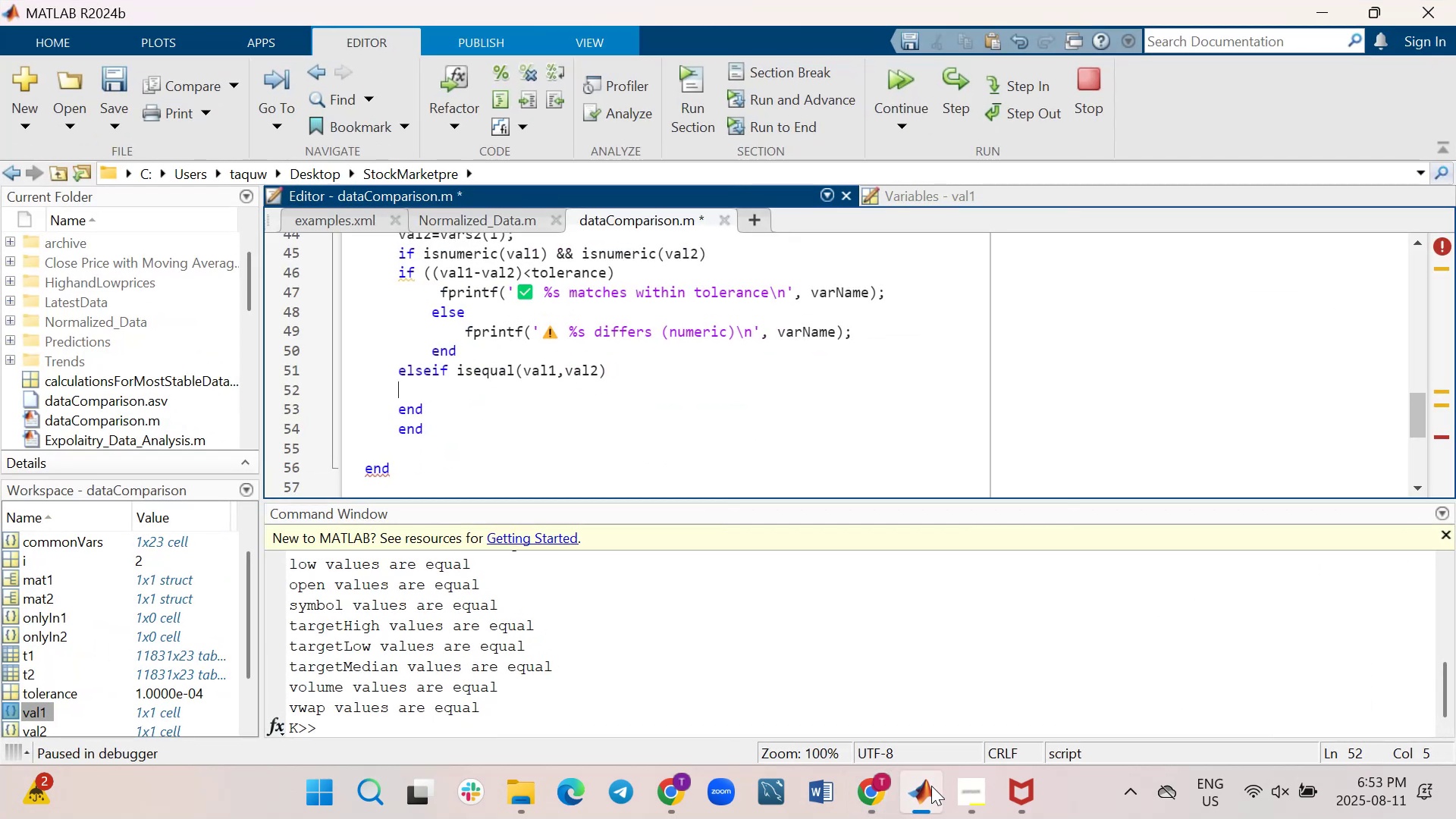 
left_click([931, 786])
 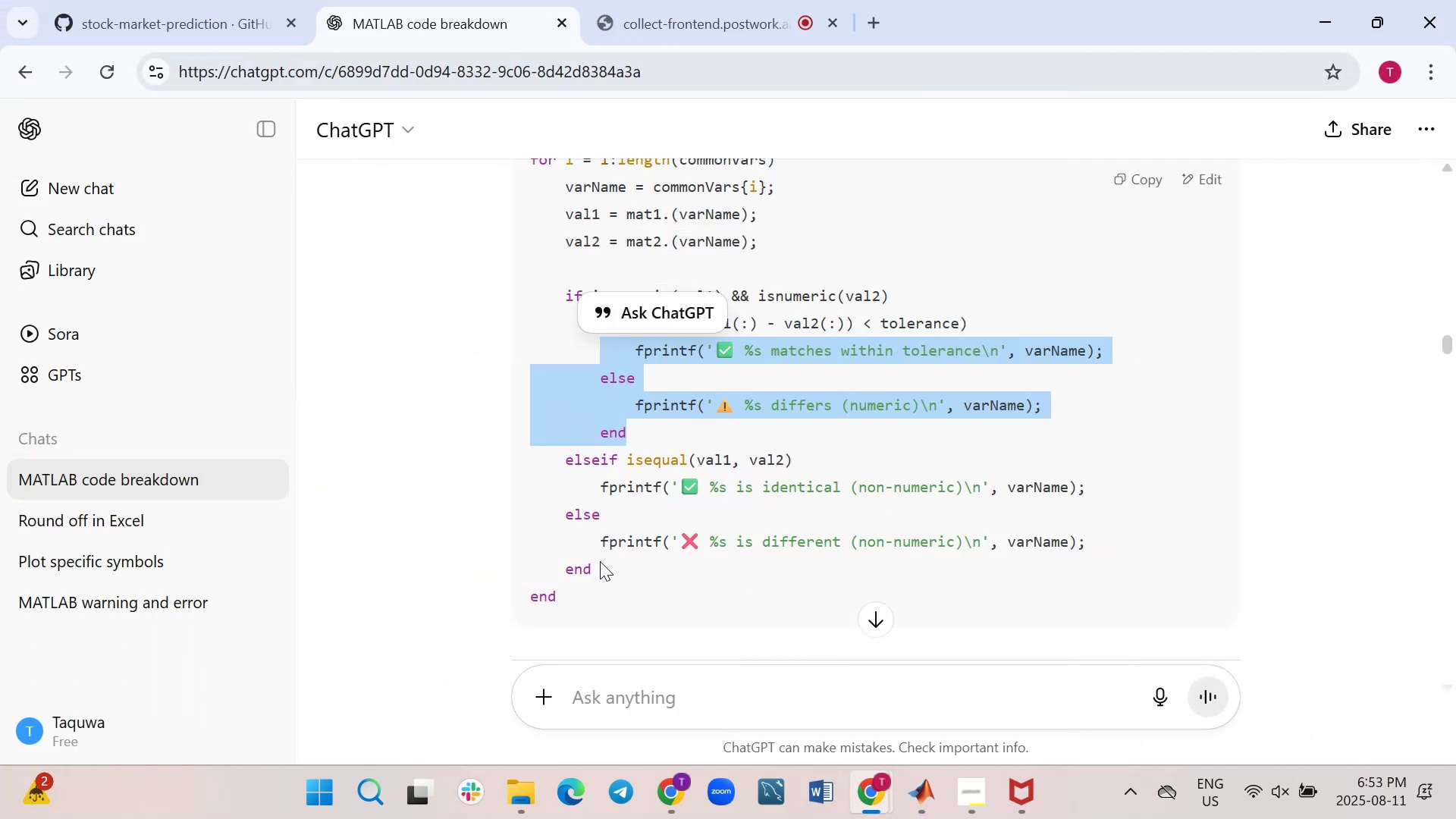 
left_click_drag(start_coordinate=[595, 566], to_coordinate=[583, 485])
 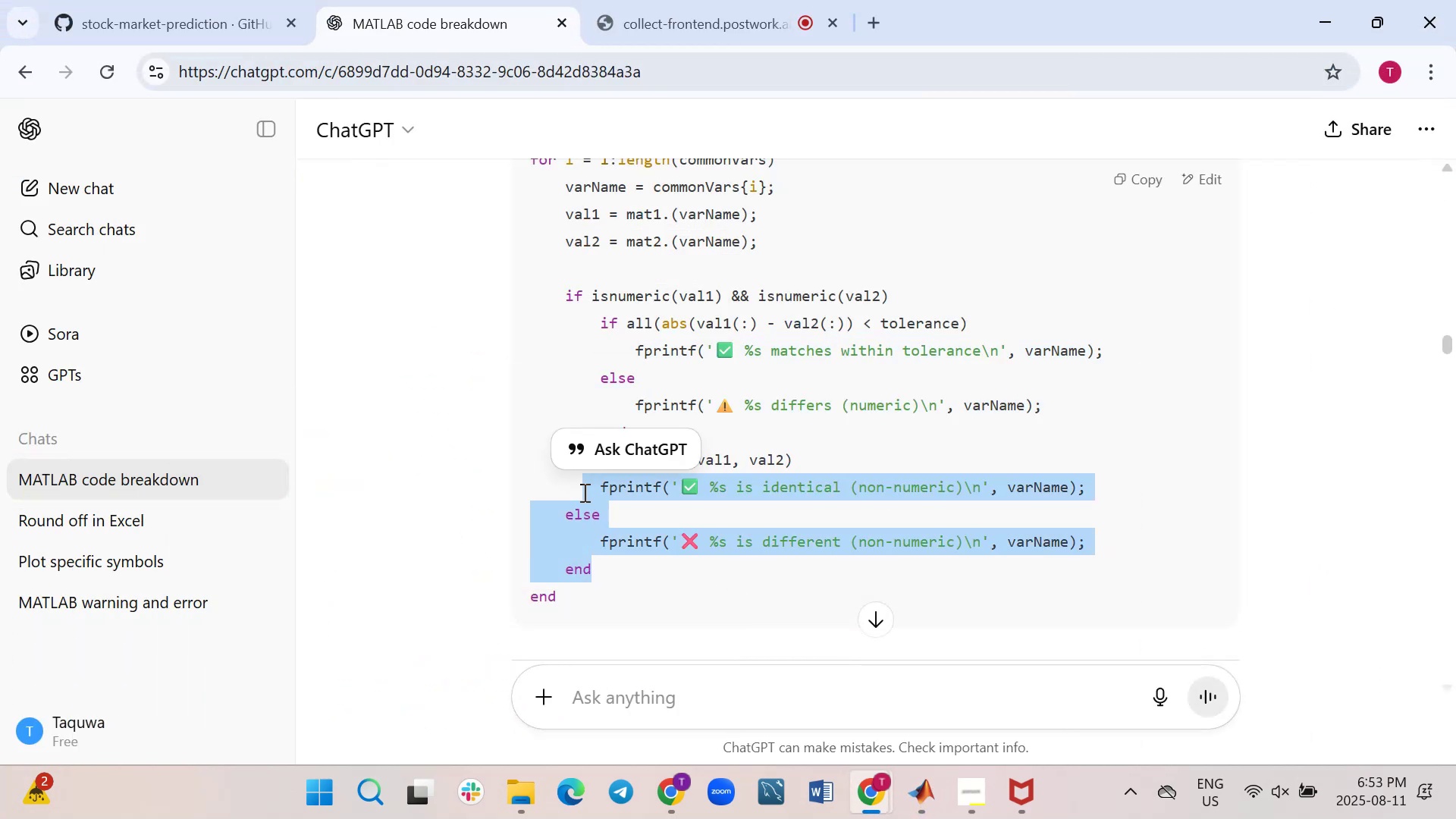 
right_click([598, 511])
 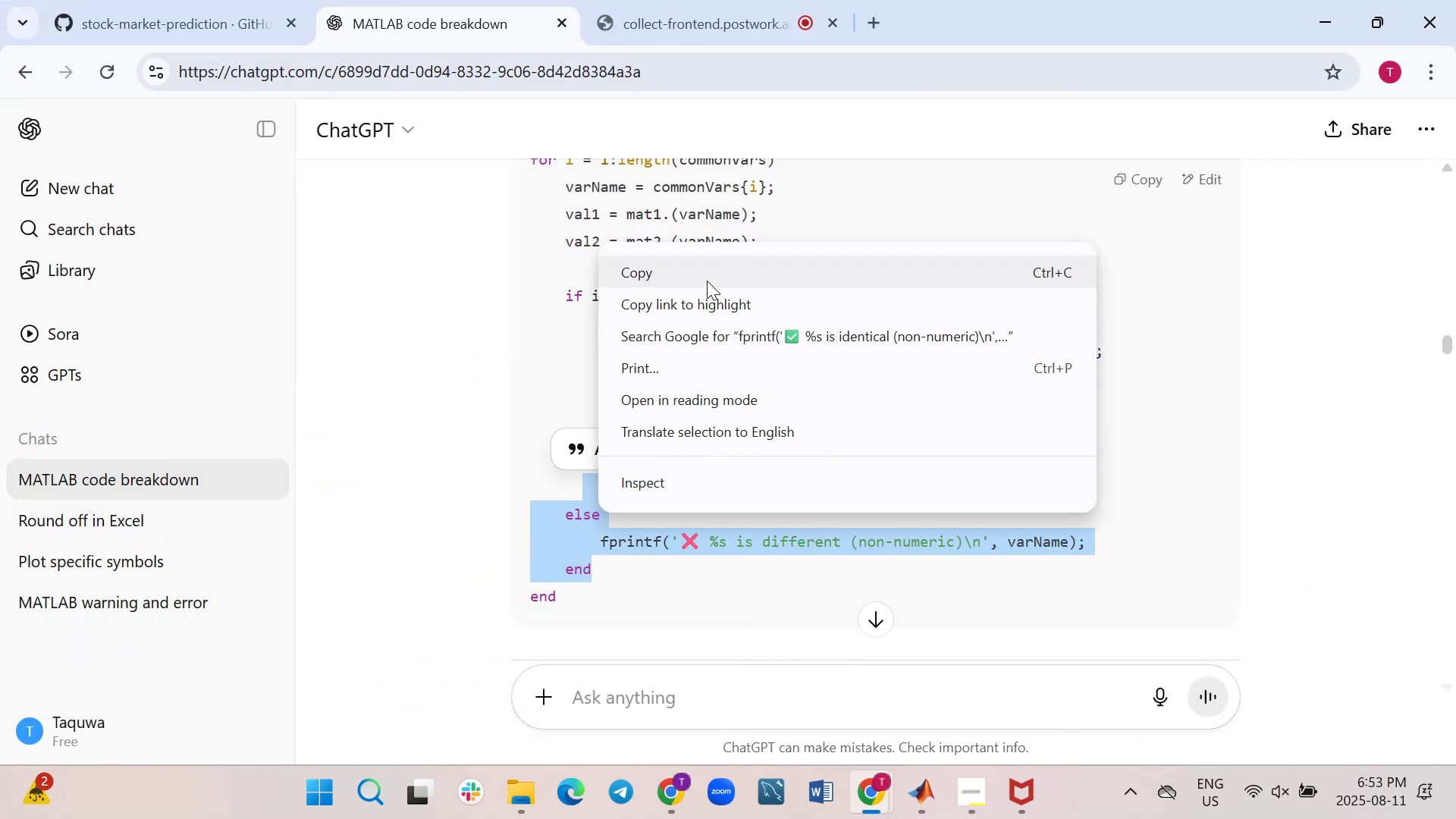 
left_click([707, 281])
 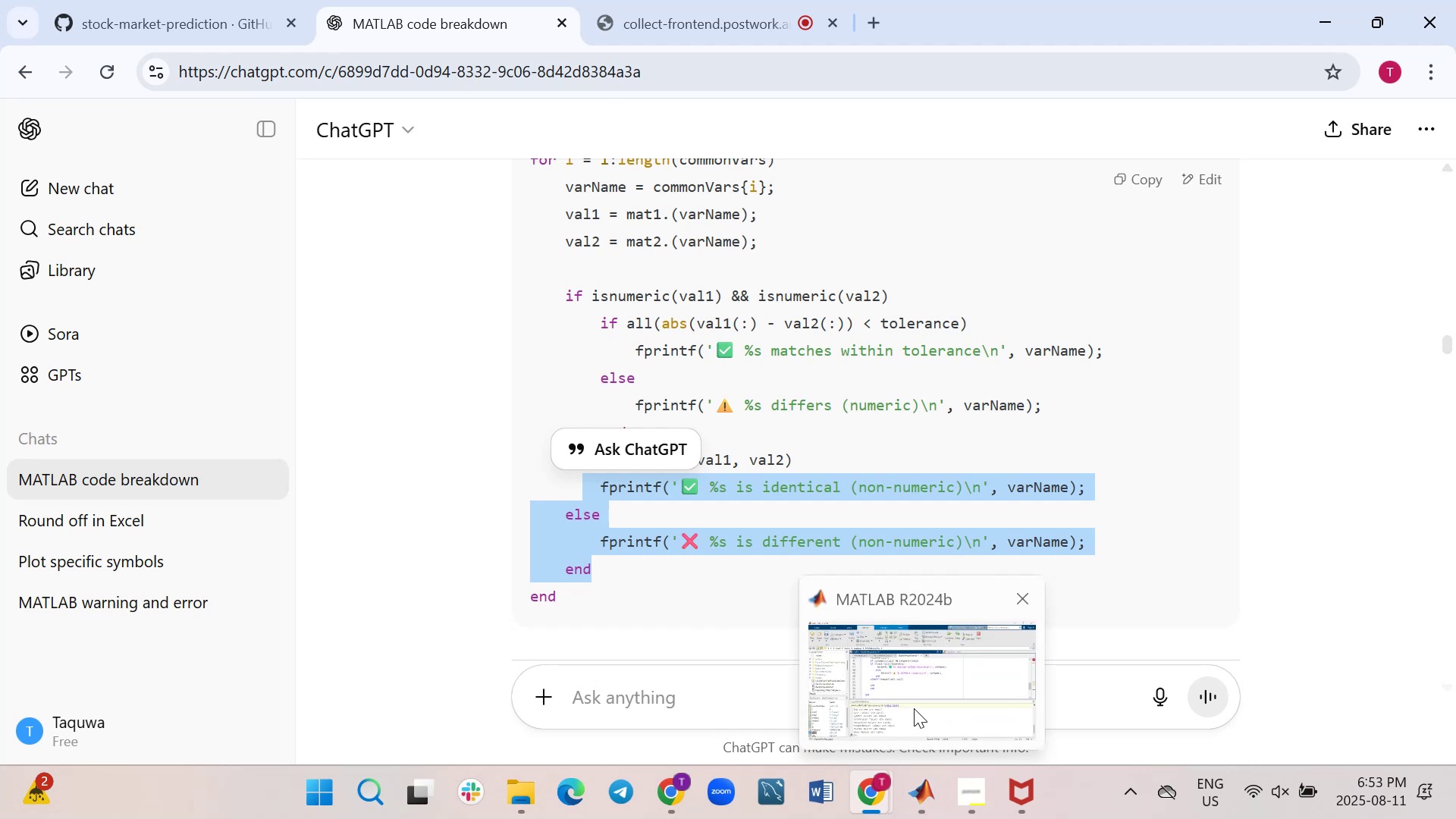 
left_click([914, 704])
 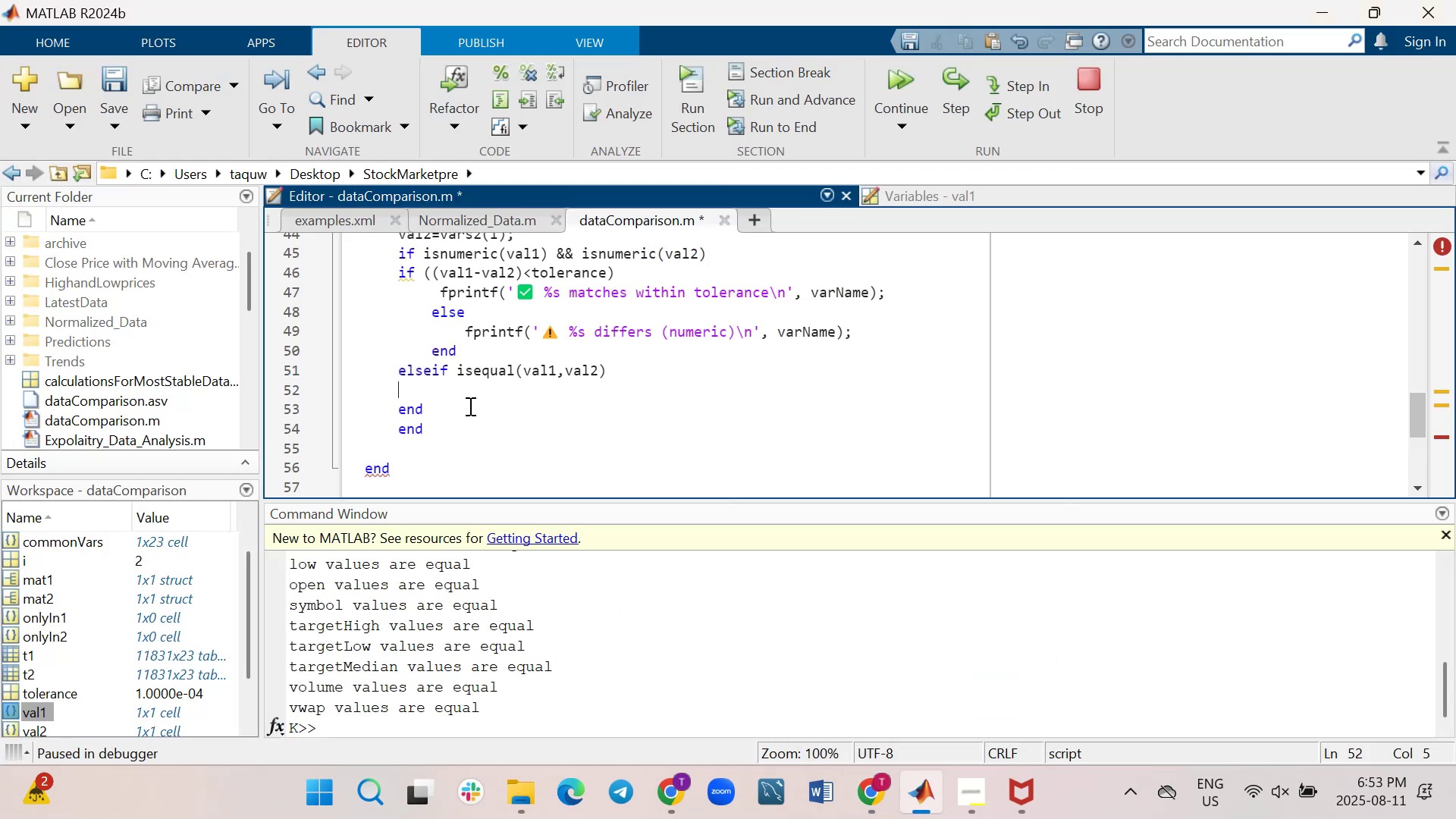 
key(Control+V)
 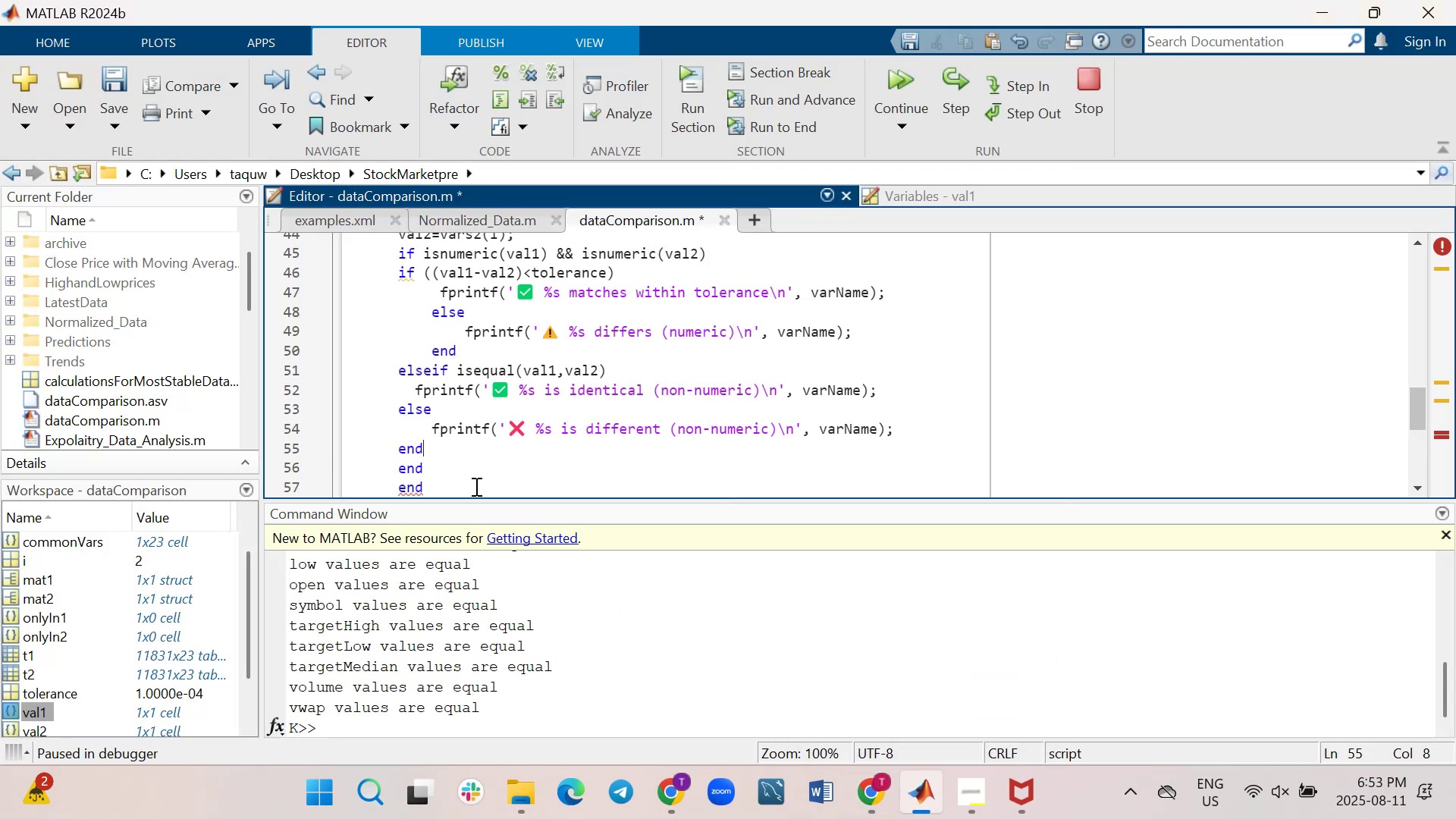 
key(Backspace)
 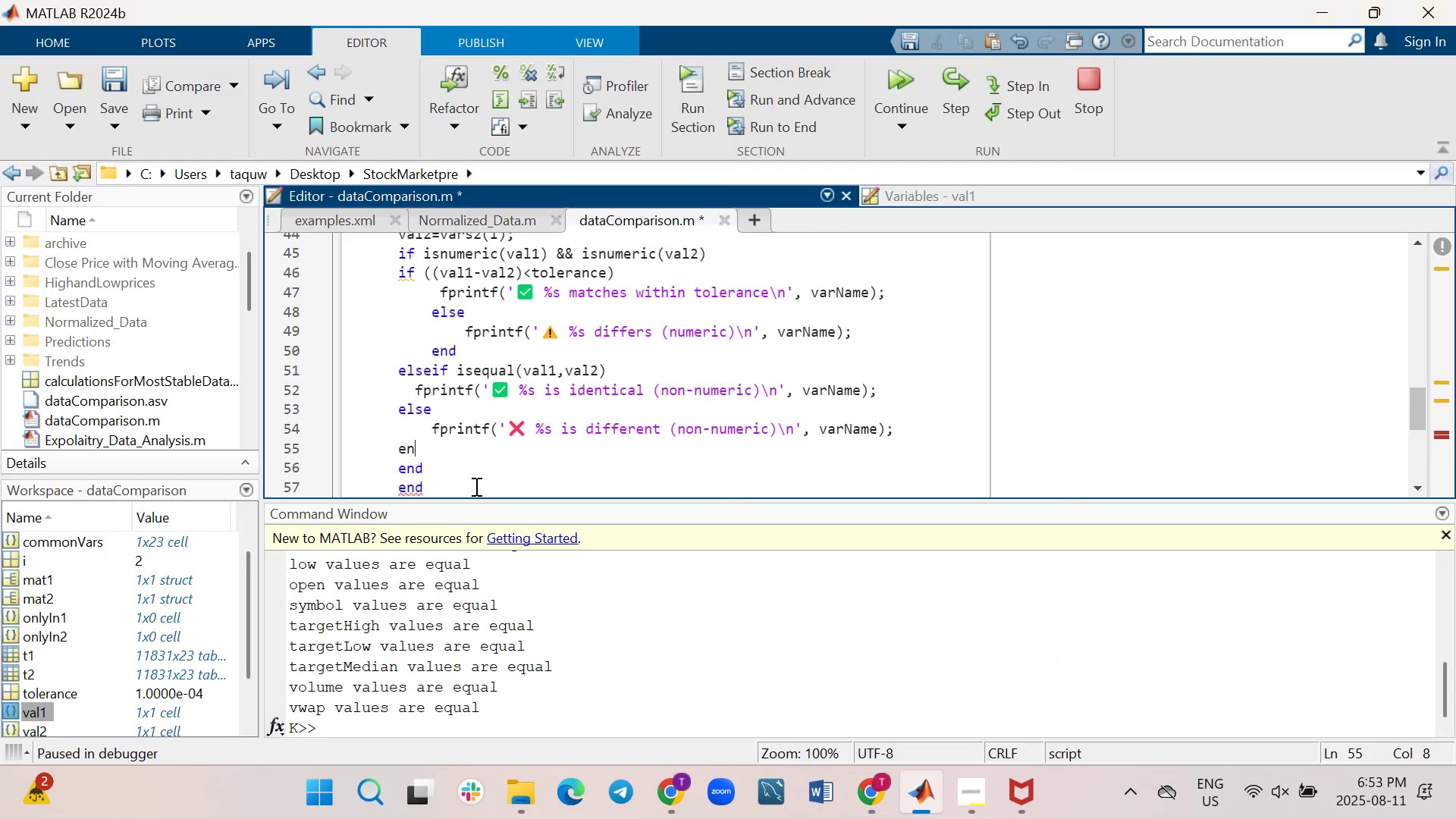 
key(Backspace)
 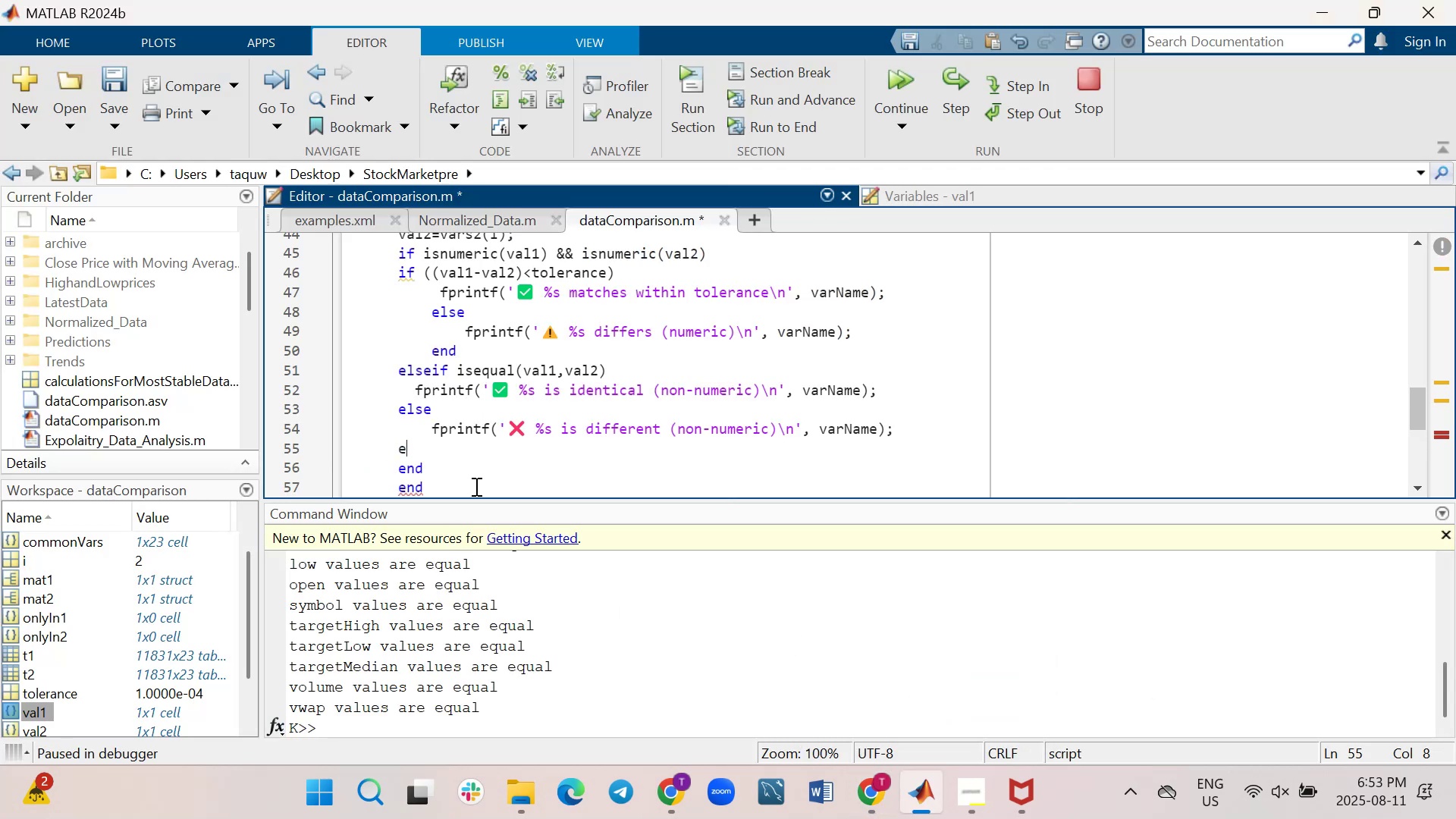 
key(Backspace)
 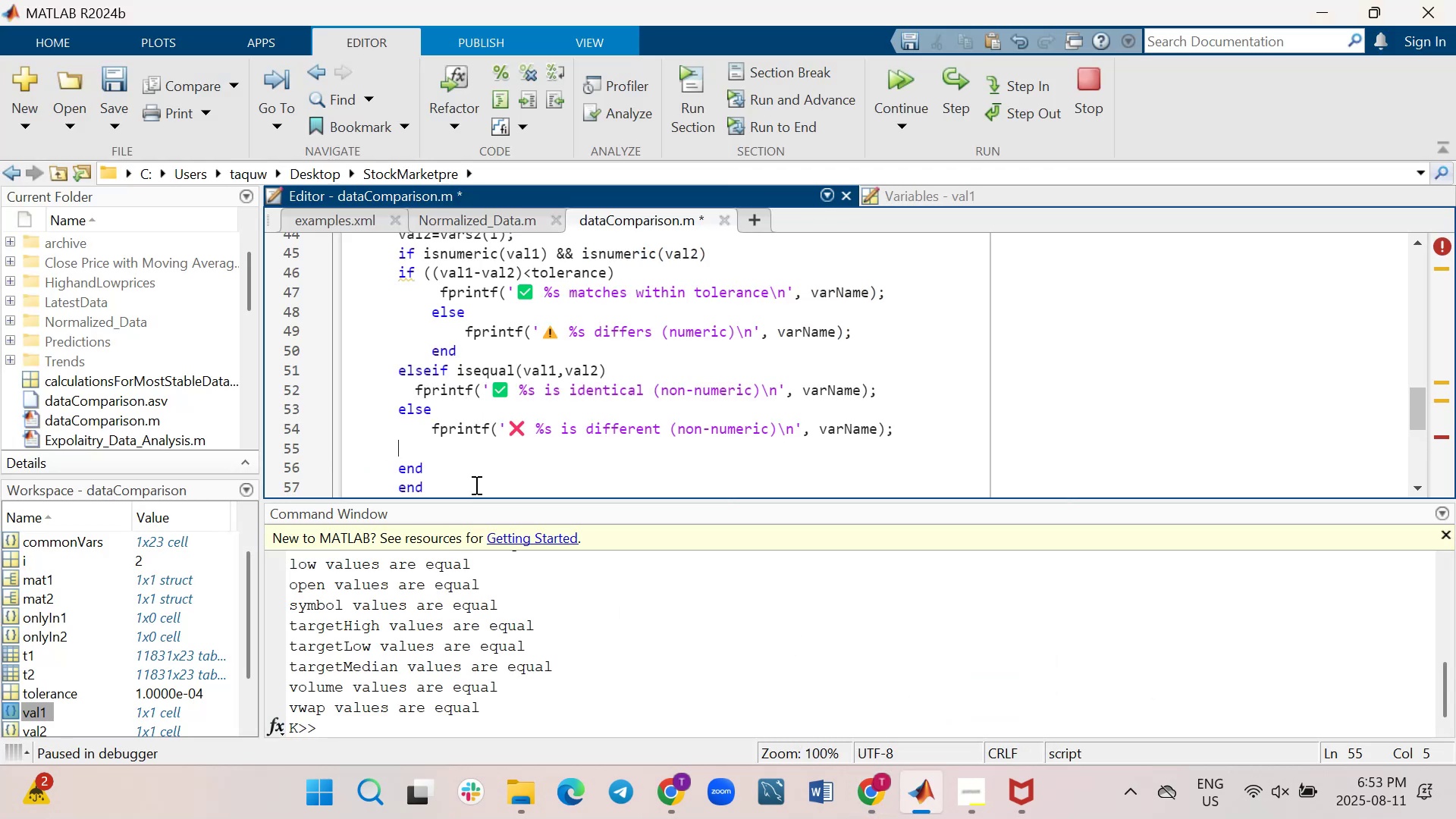 
key(Backspace)
 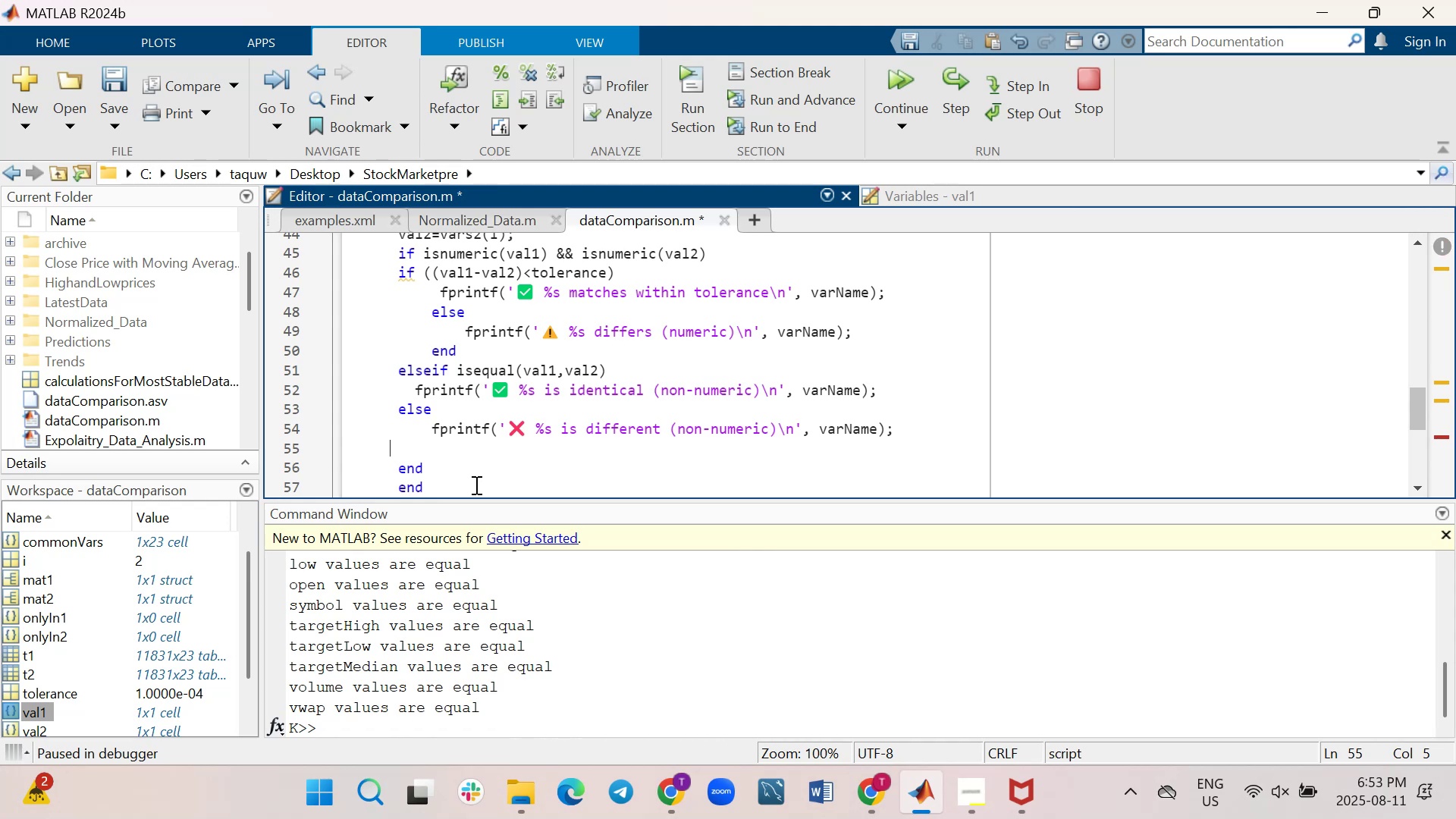 
key(Backspace)
 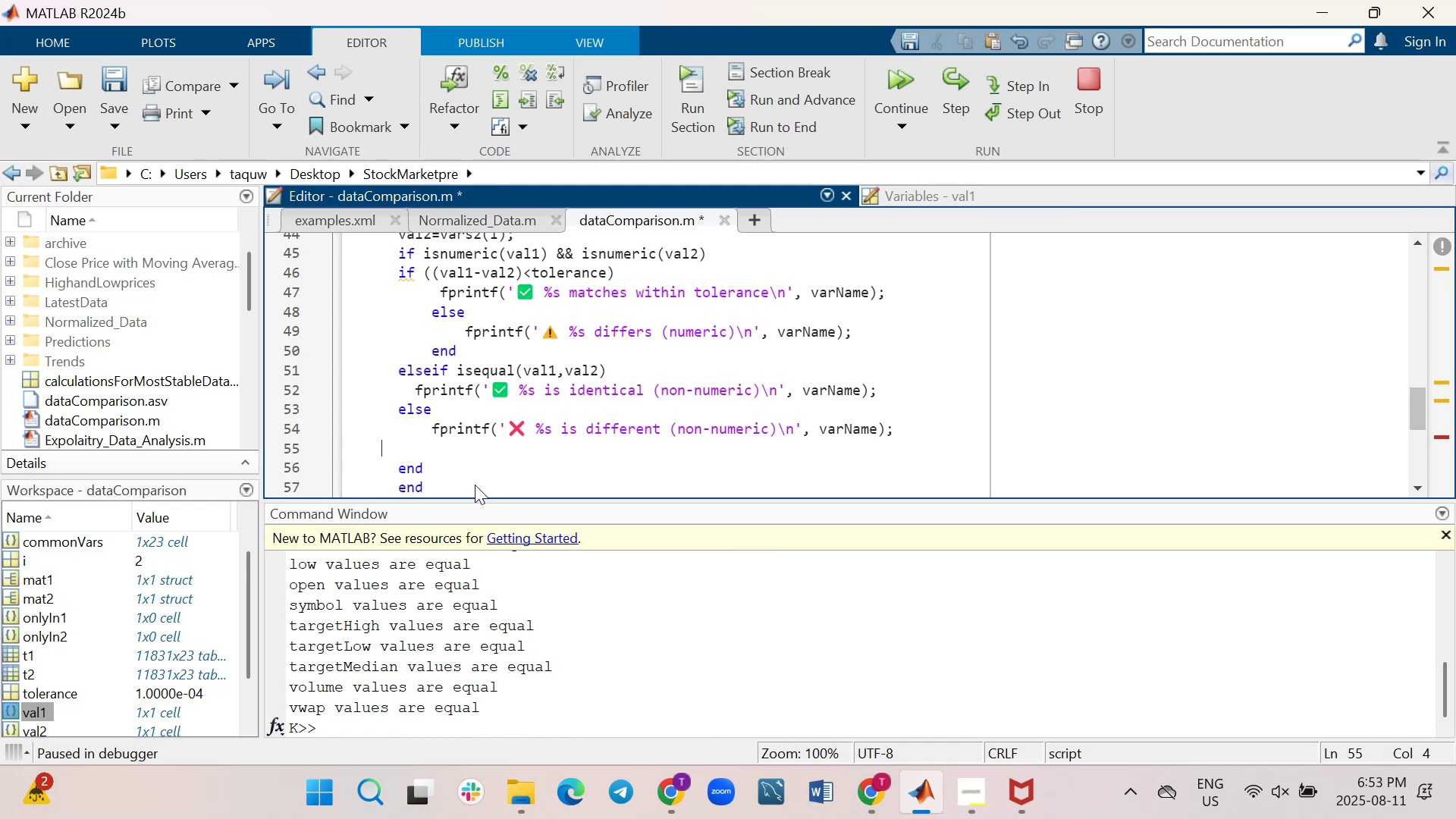 
key(Backspace)
 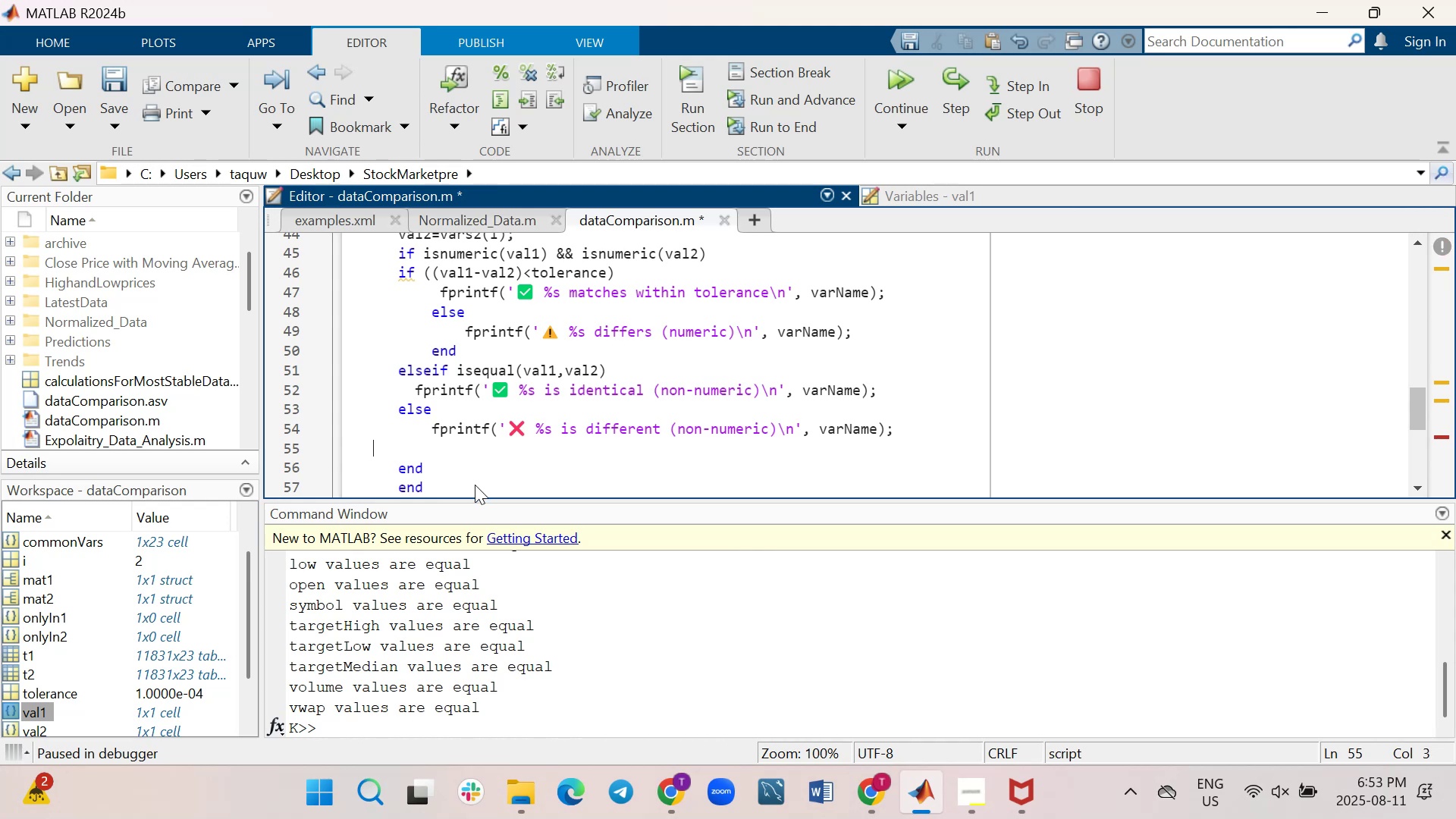 
key(Backspace)
 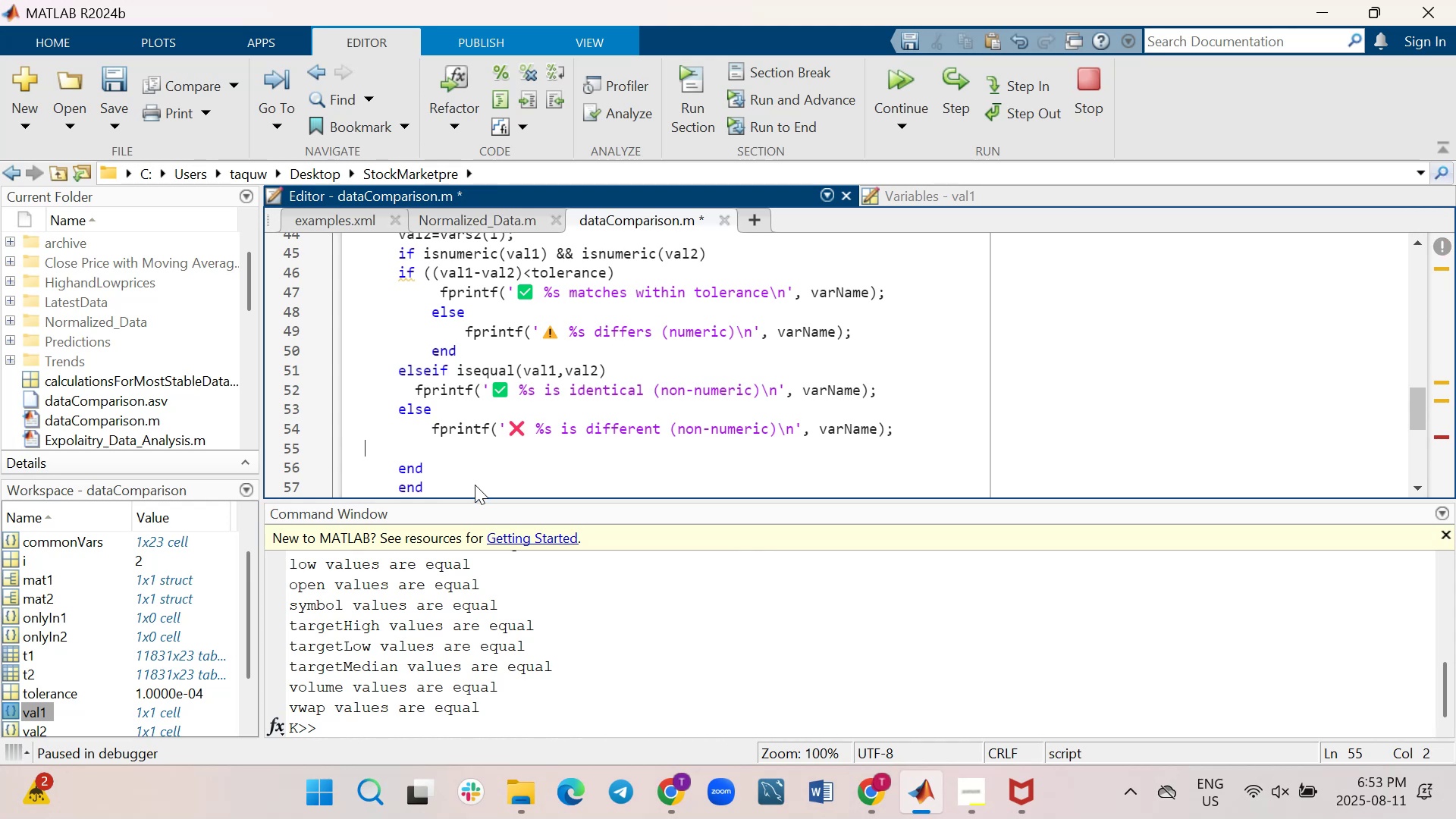 
key(Backspace)
 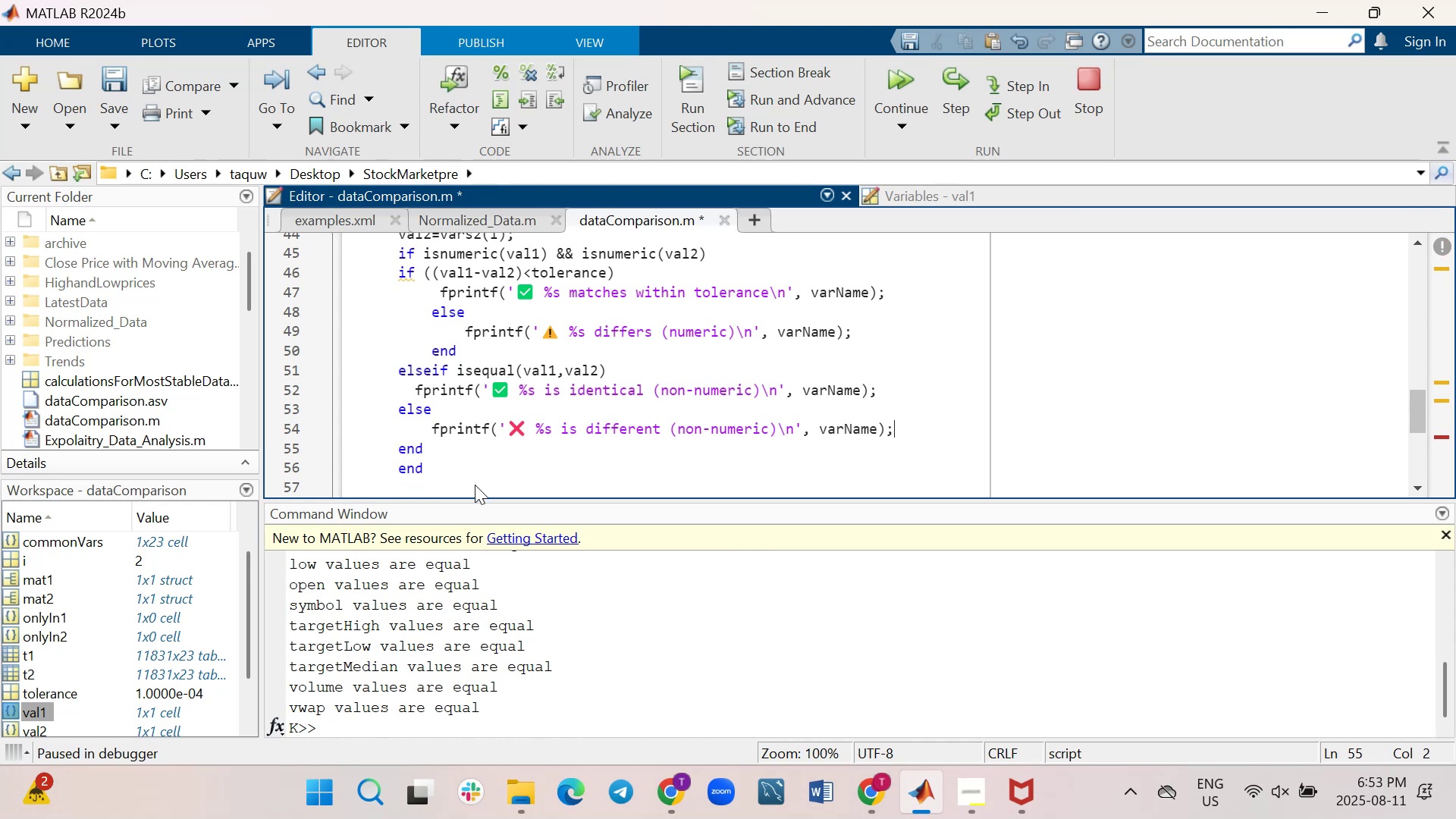 
key(Backspace)
 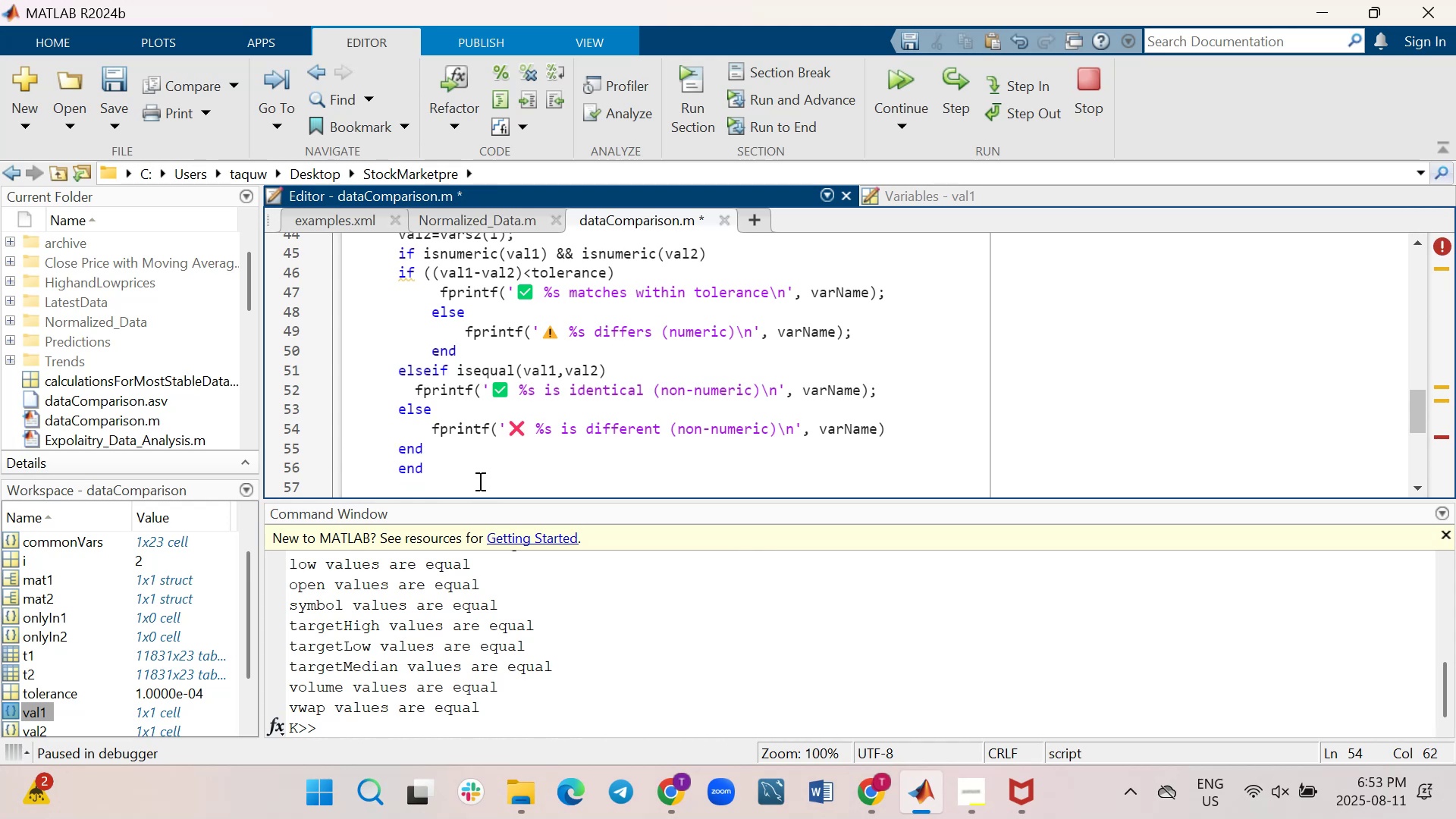 
wait(10.59)
 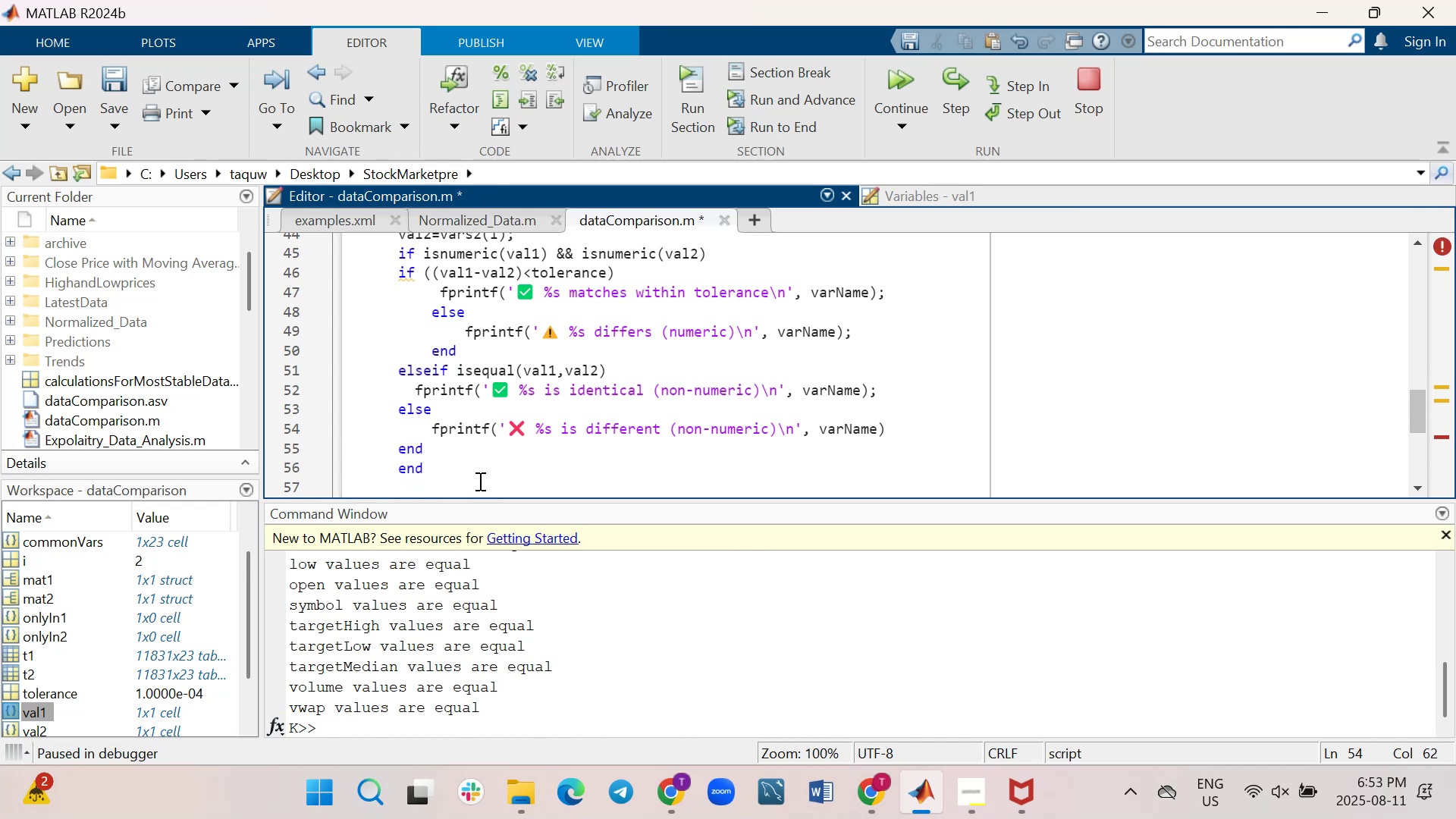 
scroll: coordinate [391, 421], scroll_direction: up, amount: 1.0
 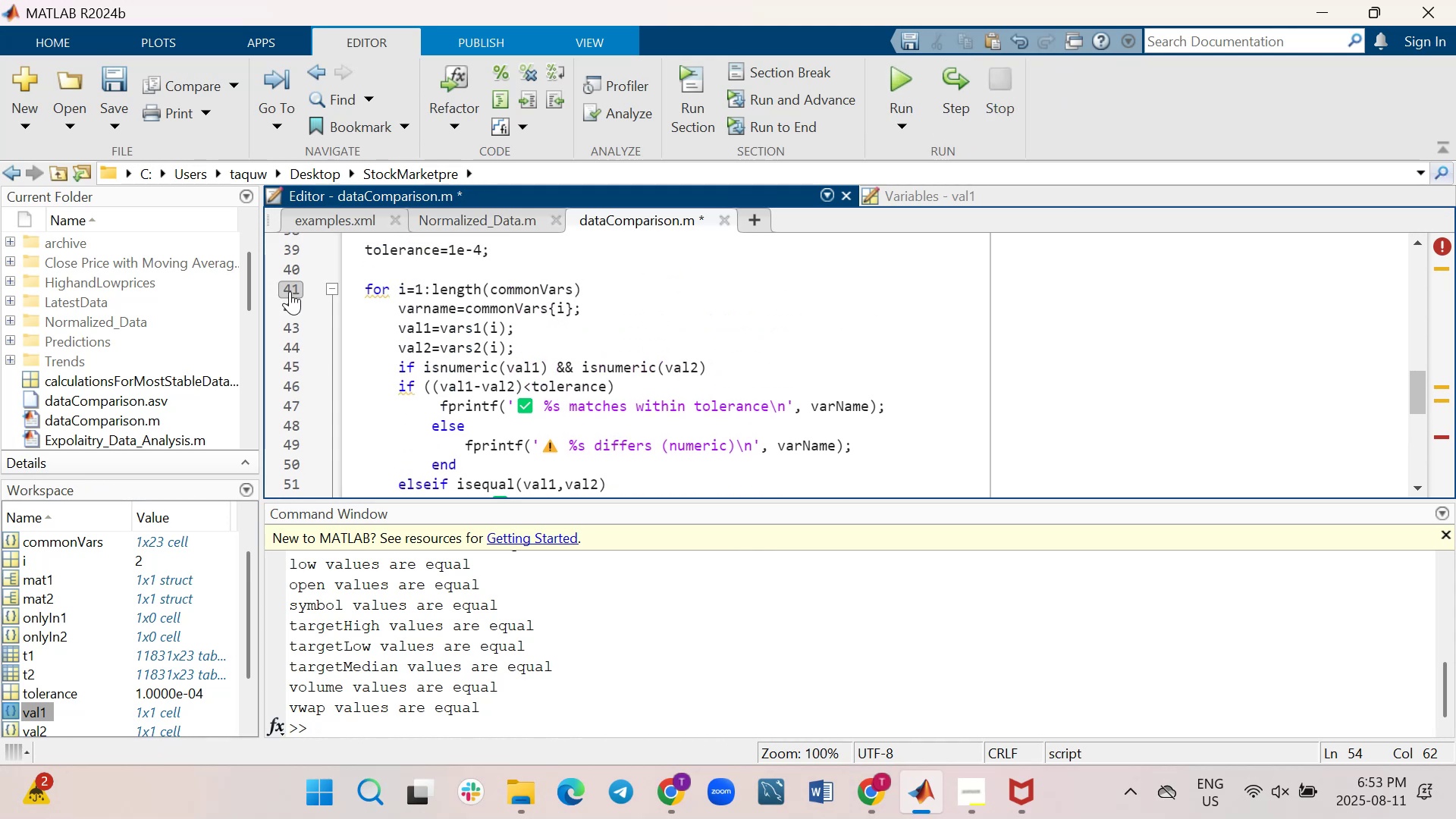 
scroll: coordinate [652, 353], scroll_direction: down, amount: 1.0
 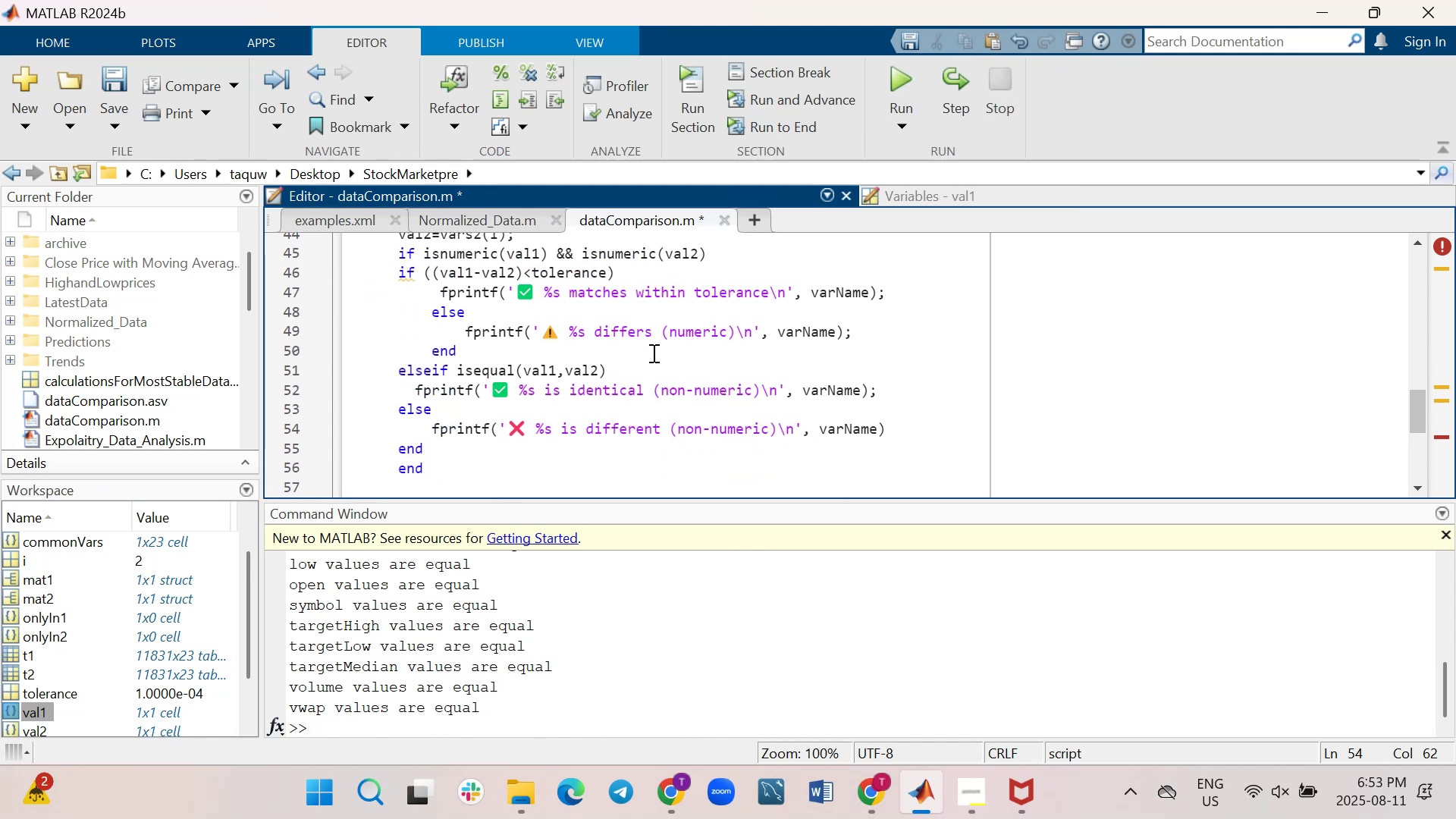 
left_click([890, 77])
 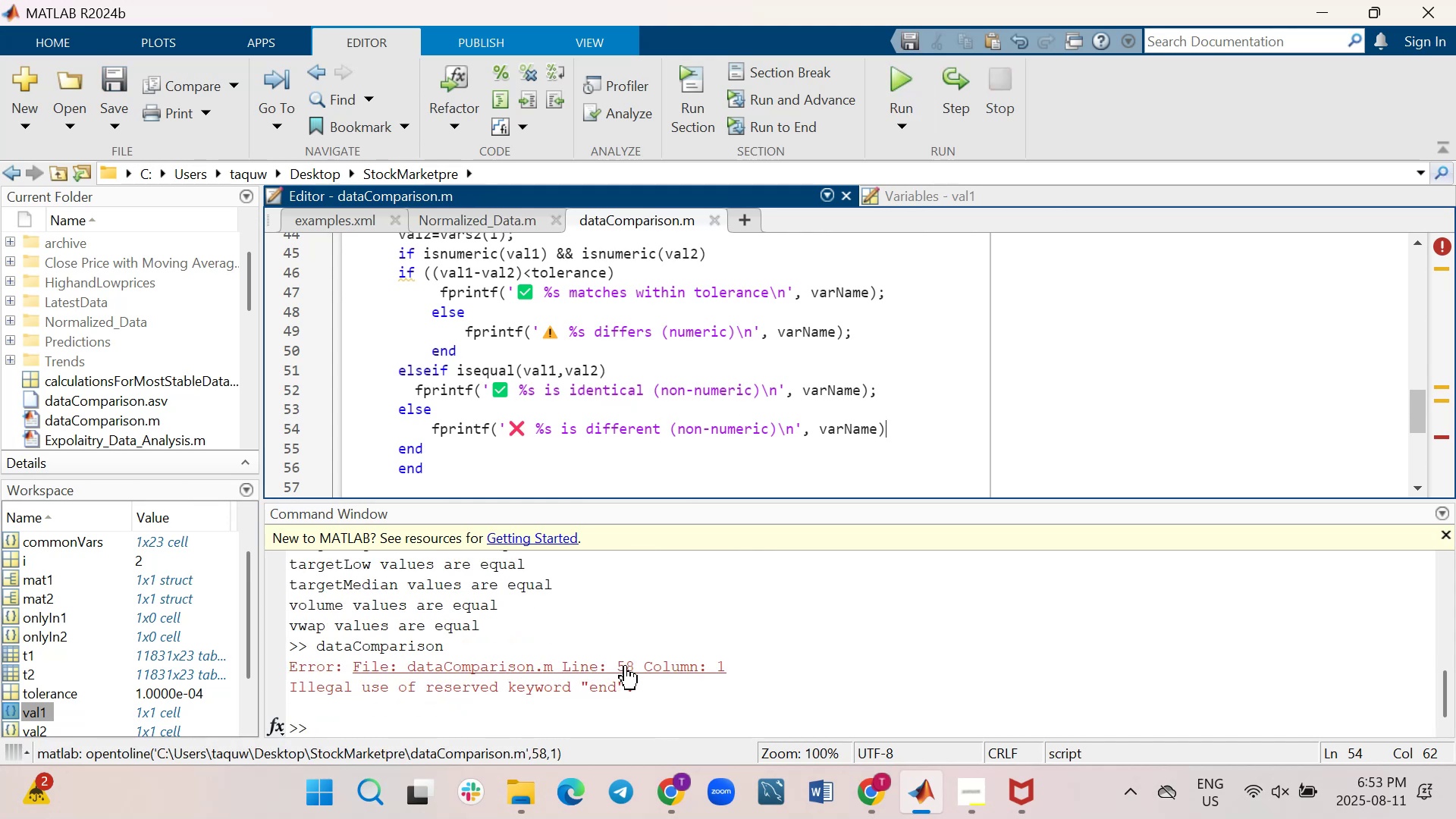 
wait(10.57)
 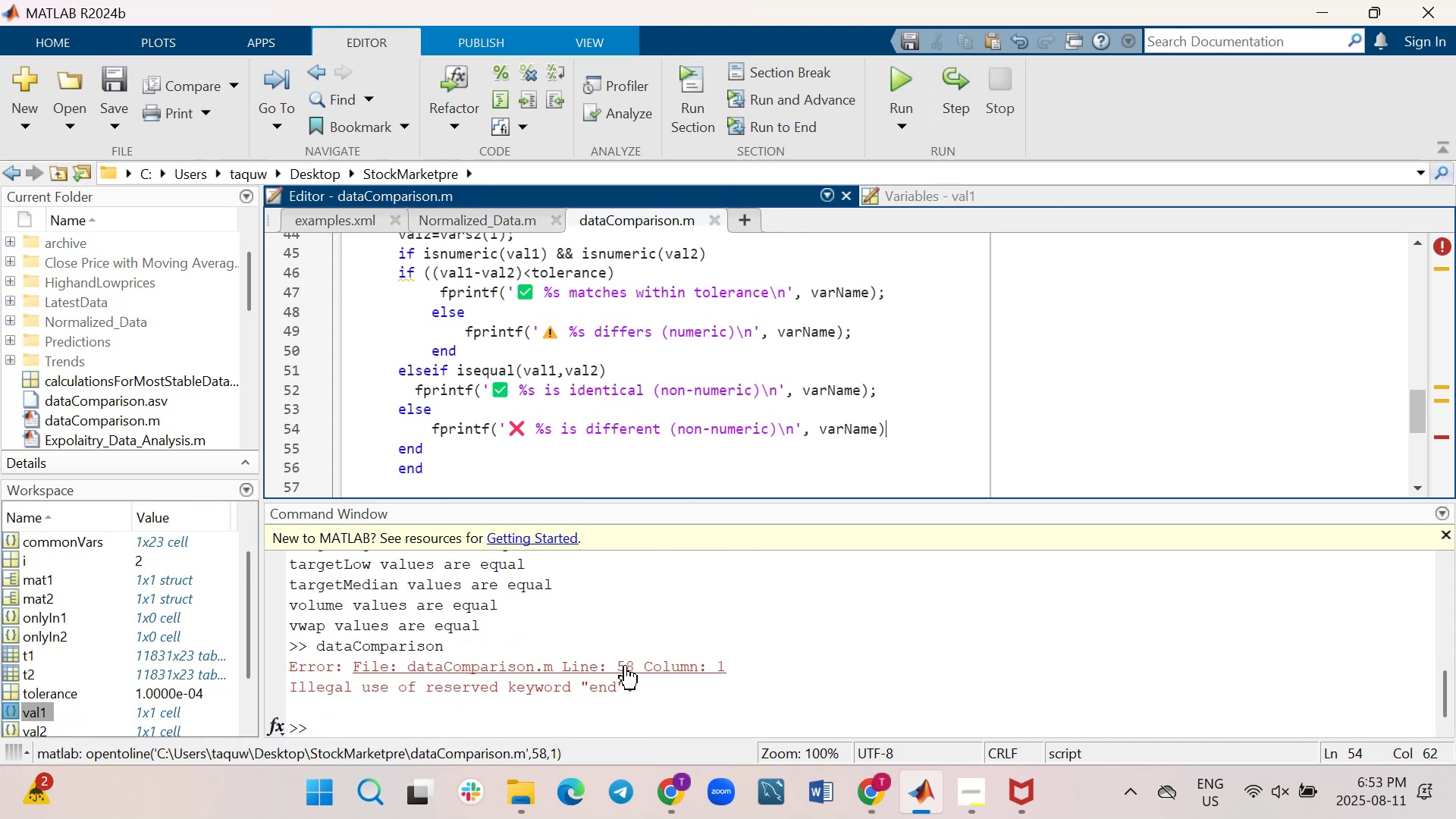 
scroll: coordinate [423, 375], scroll_direction: up, amount: 2.0
 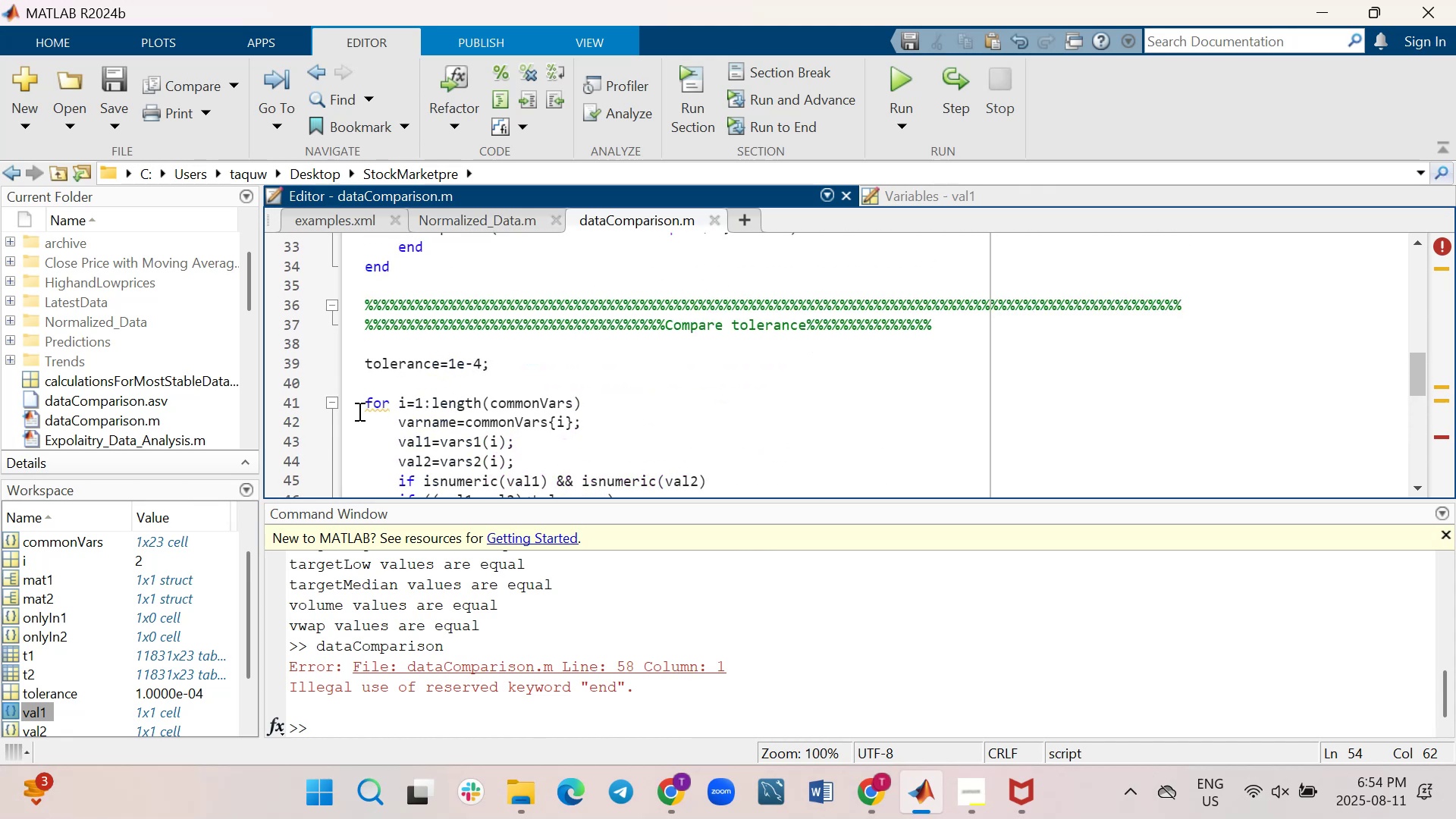 
scroll: coordinate [403, 429], scroll_direction: down, amount: 2.0
 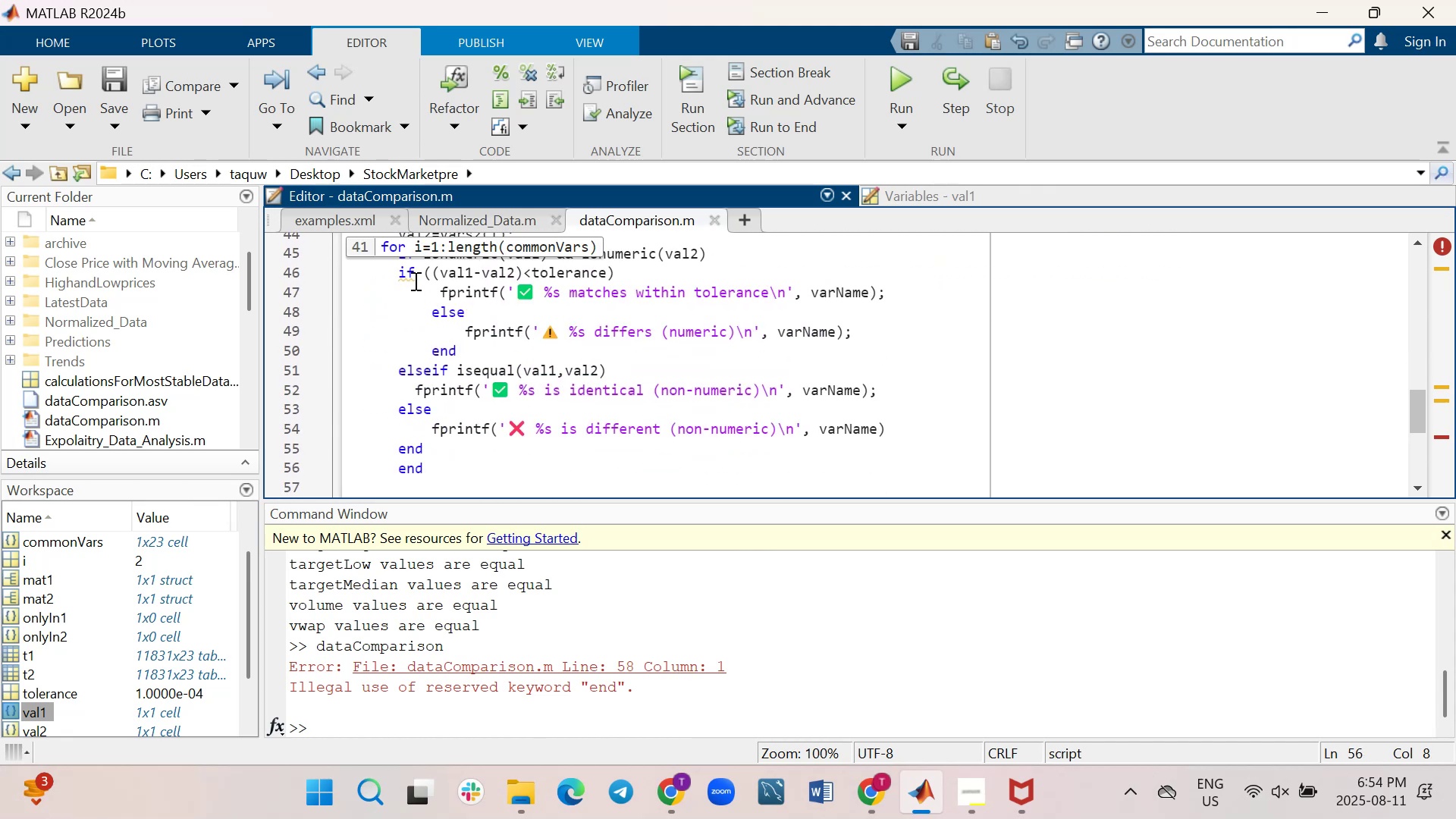 
scroll: coordinate [441, 375], scroll_direction: up, amount: 1.0
 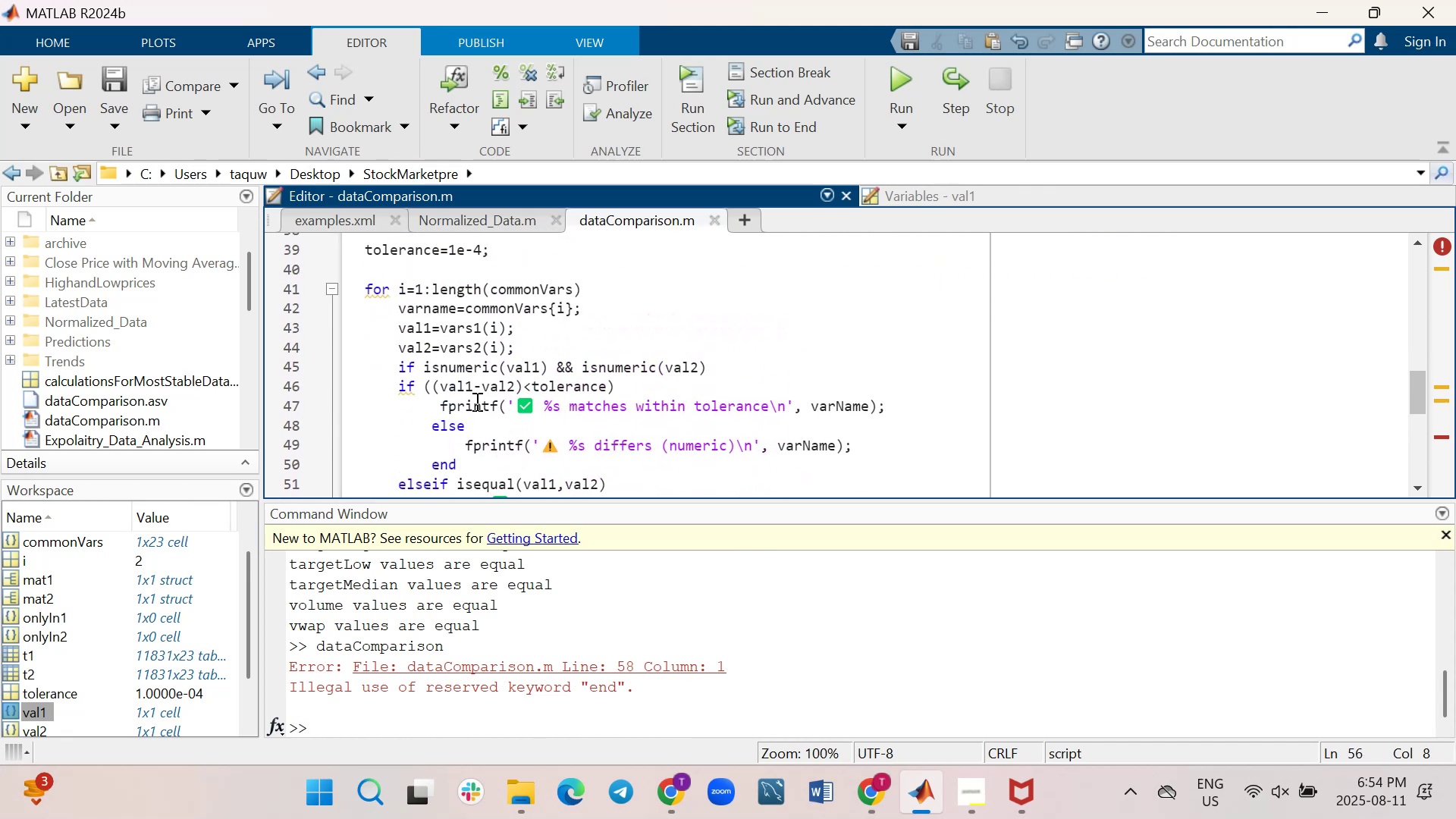 
scroll: coordinate [475, 401], scroll_direction: down, amount: 1.0
 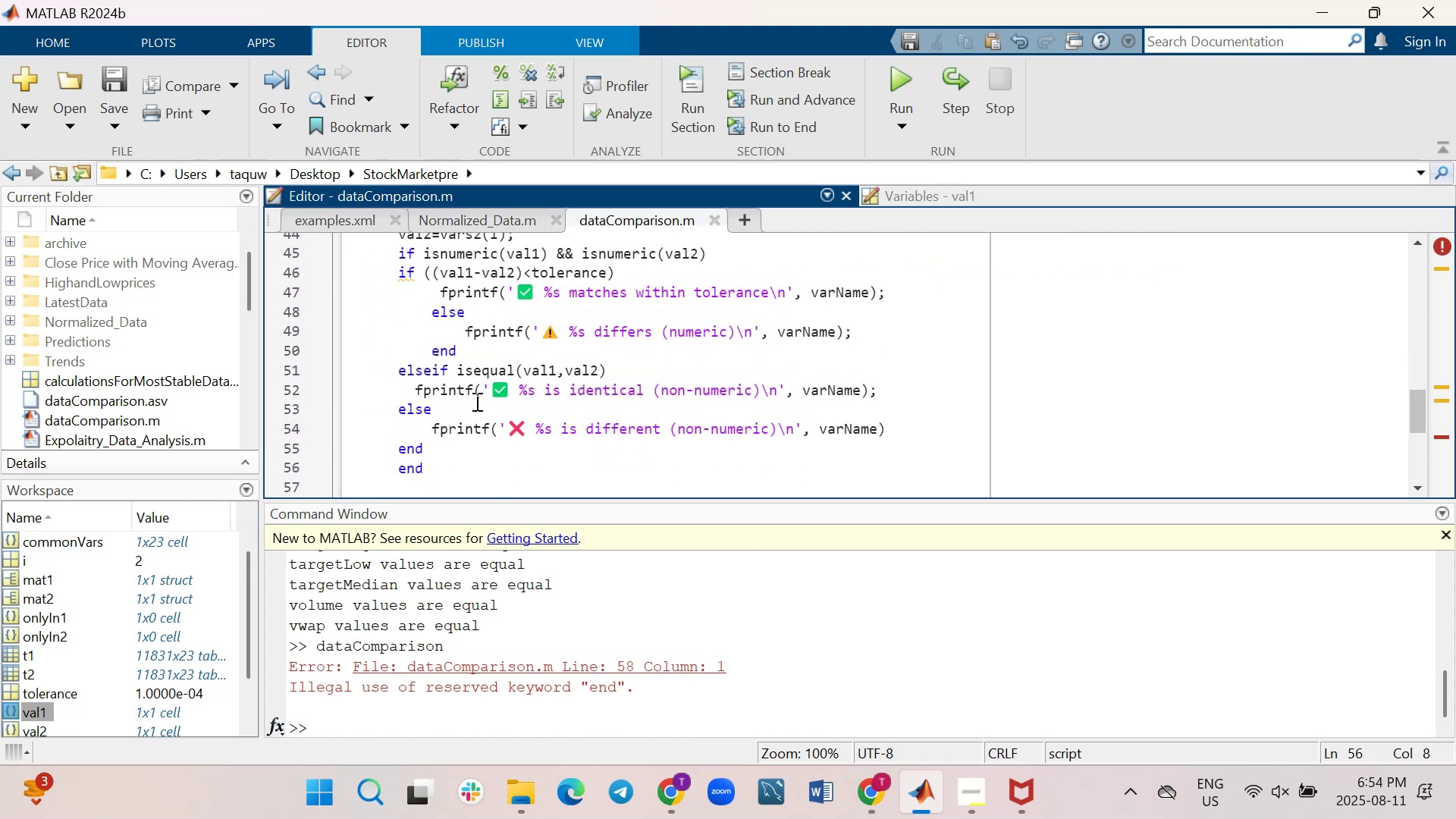 
scroll: coordinate [475, 401], scroll_direction: up, amount: 1.0
 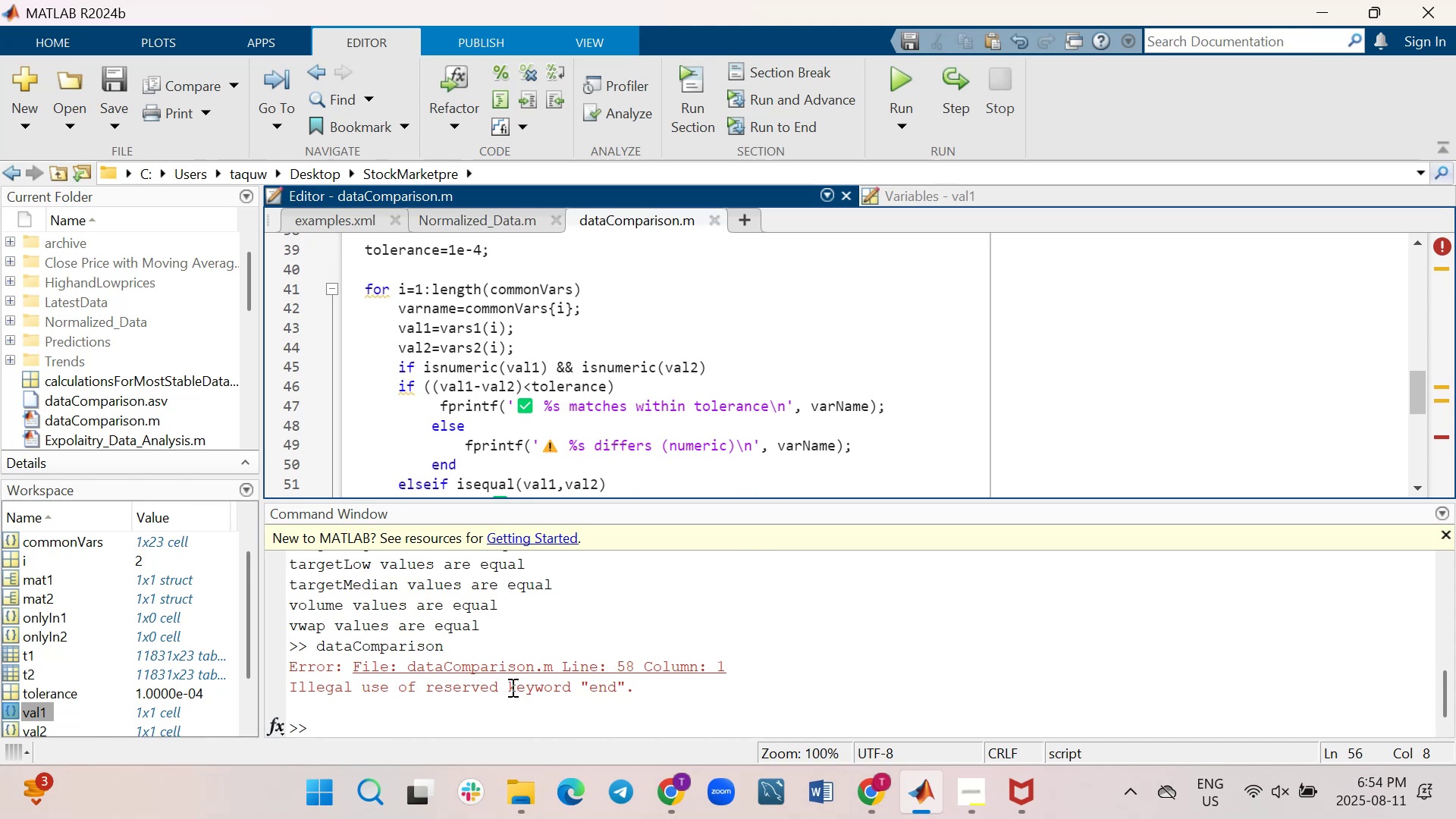 
wait(9.93)
 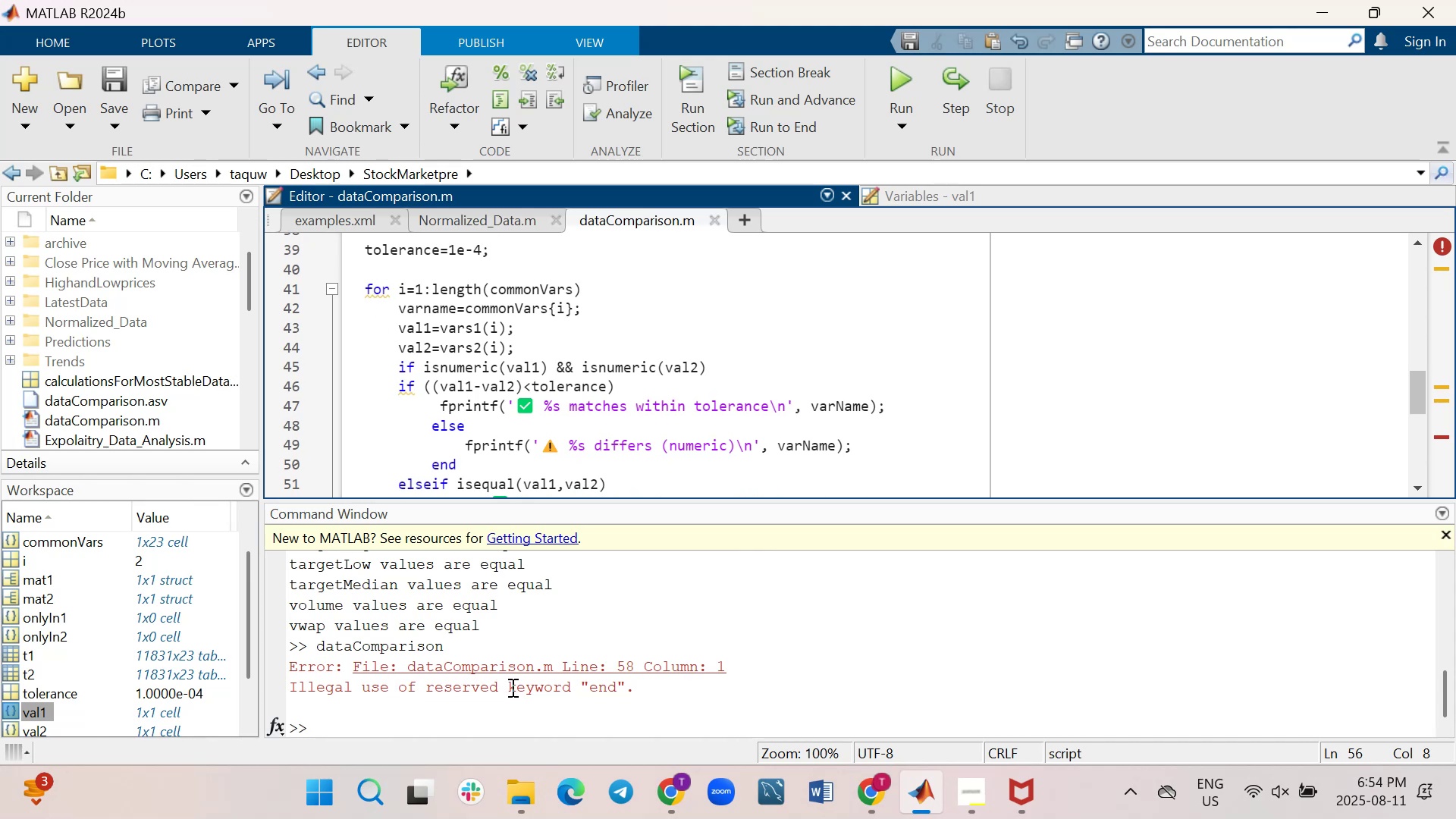 
scroll: coordinate [601, 440], scroll_direction: down, amount: 1.0
 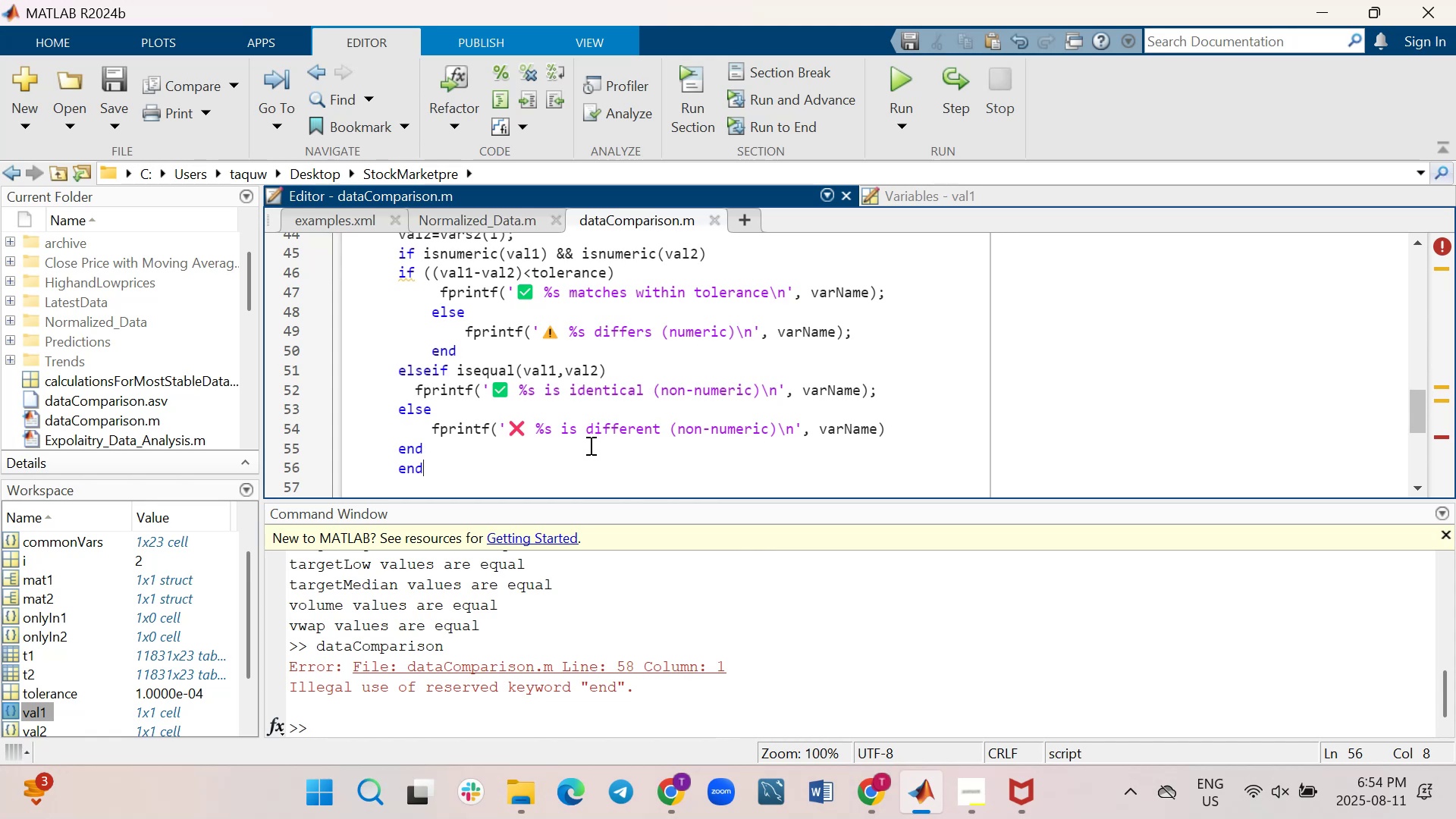 
key(Backspace)
 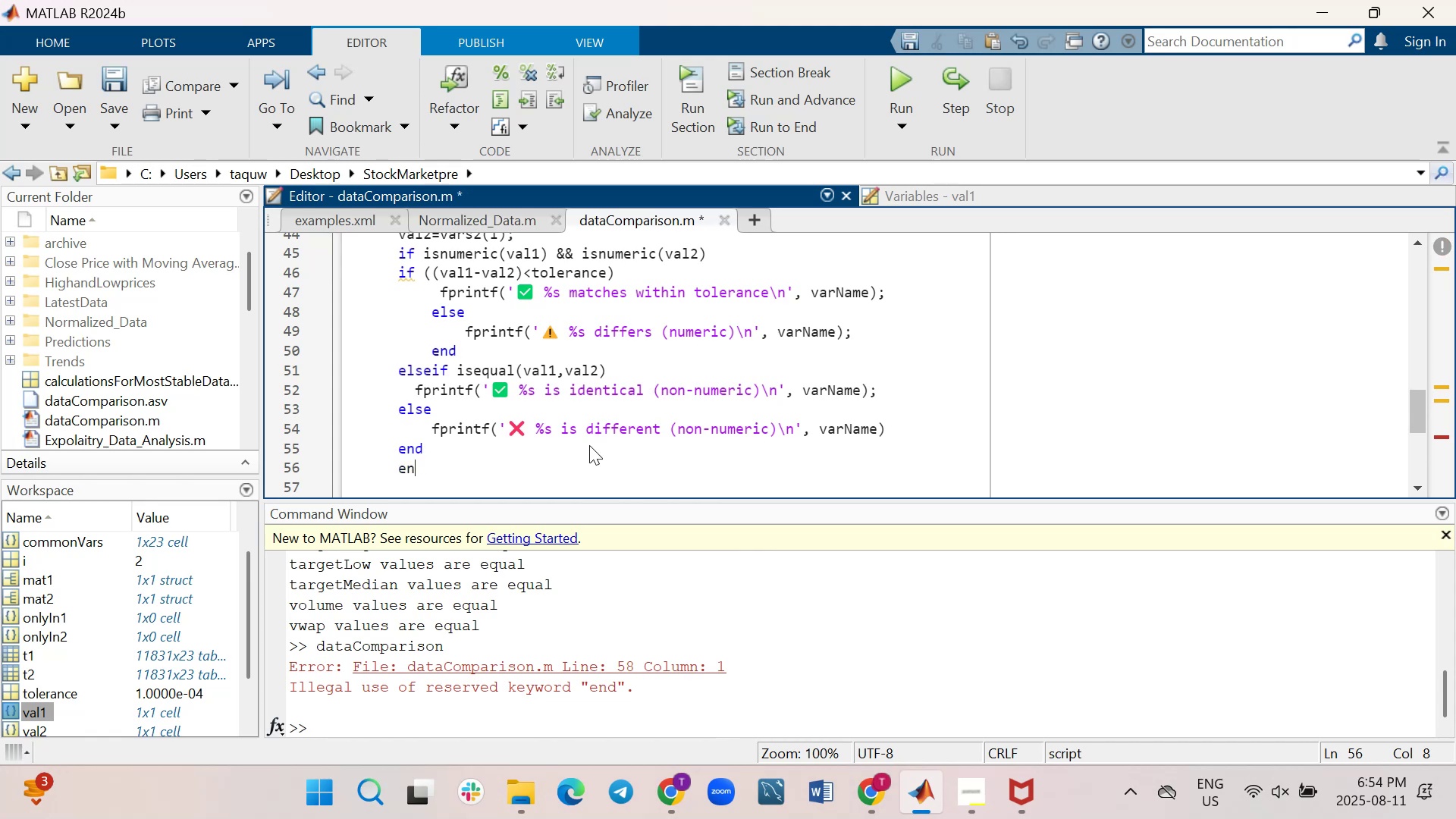 
key(Backspace)
 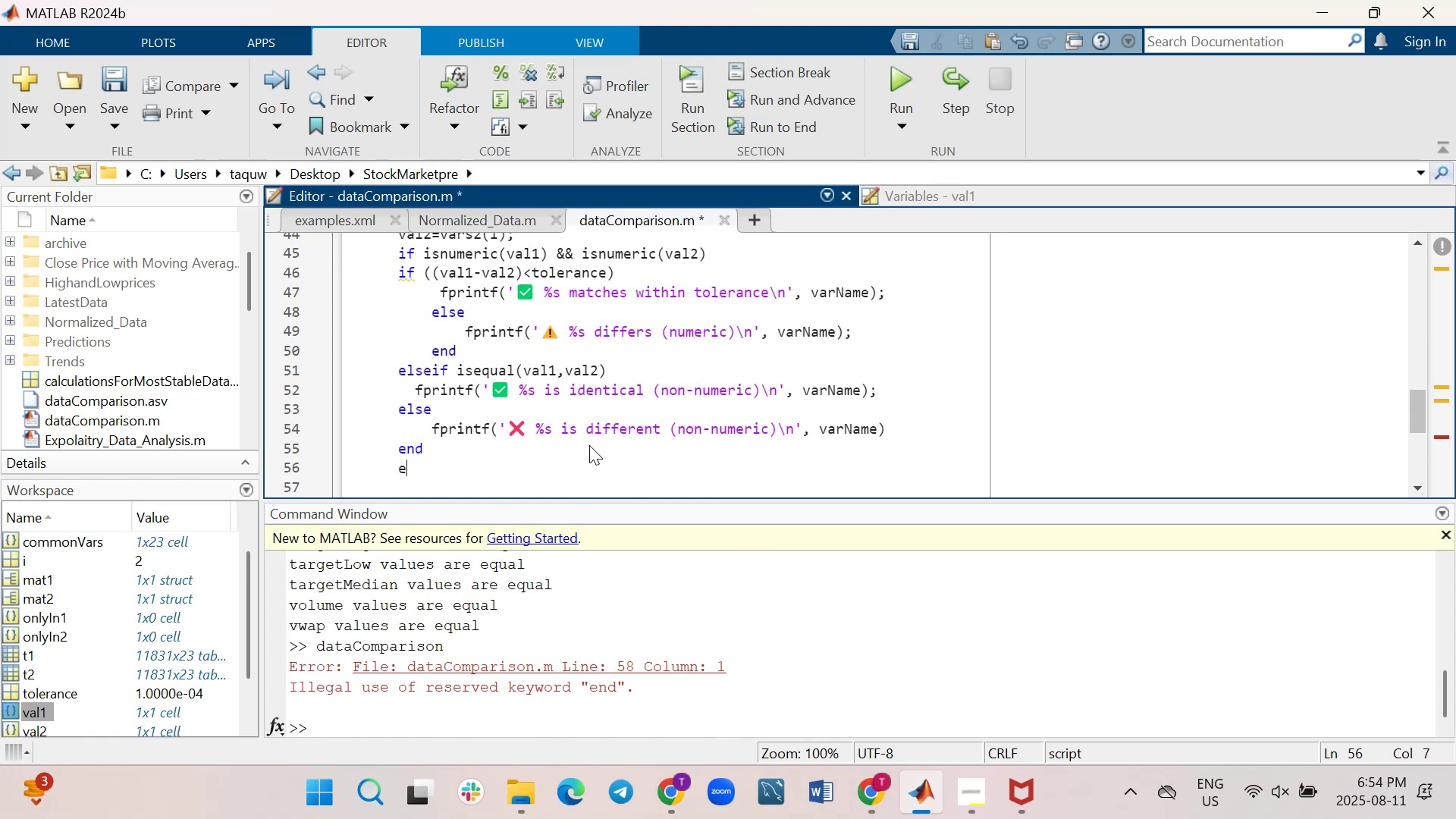 
key(Backspace)
 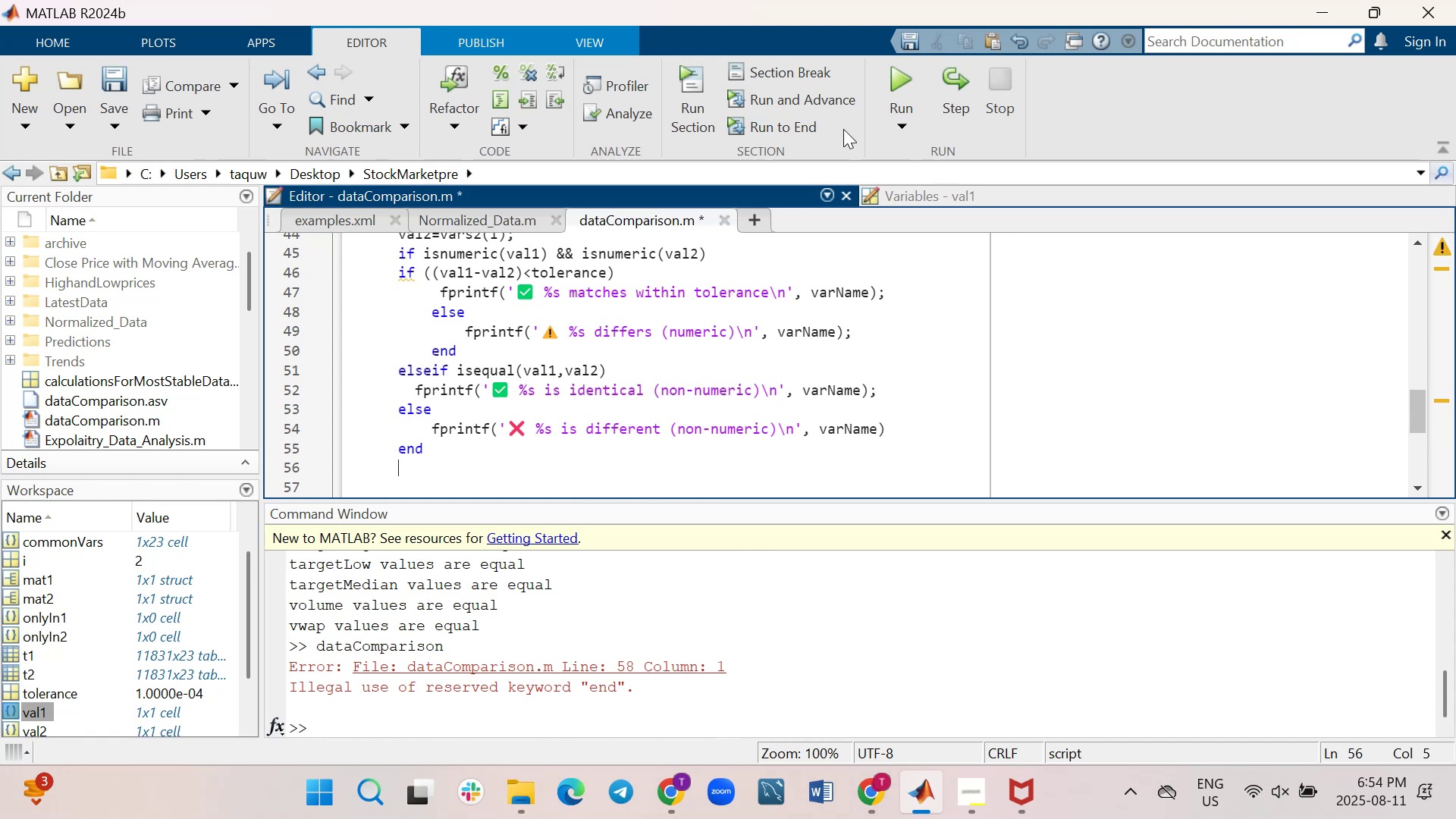 
left_click([890, 81])
 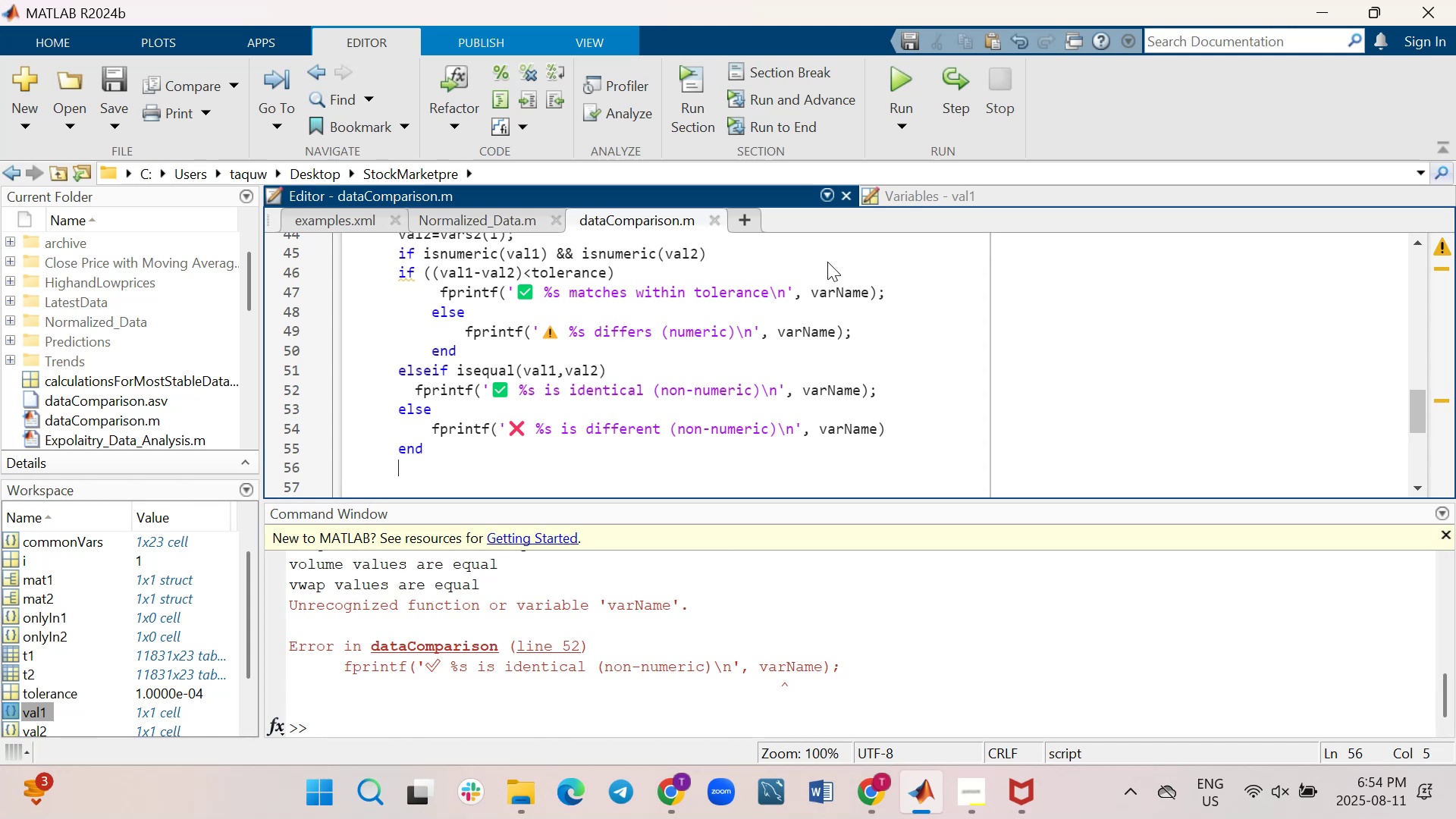 
wait(6.42)
 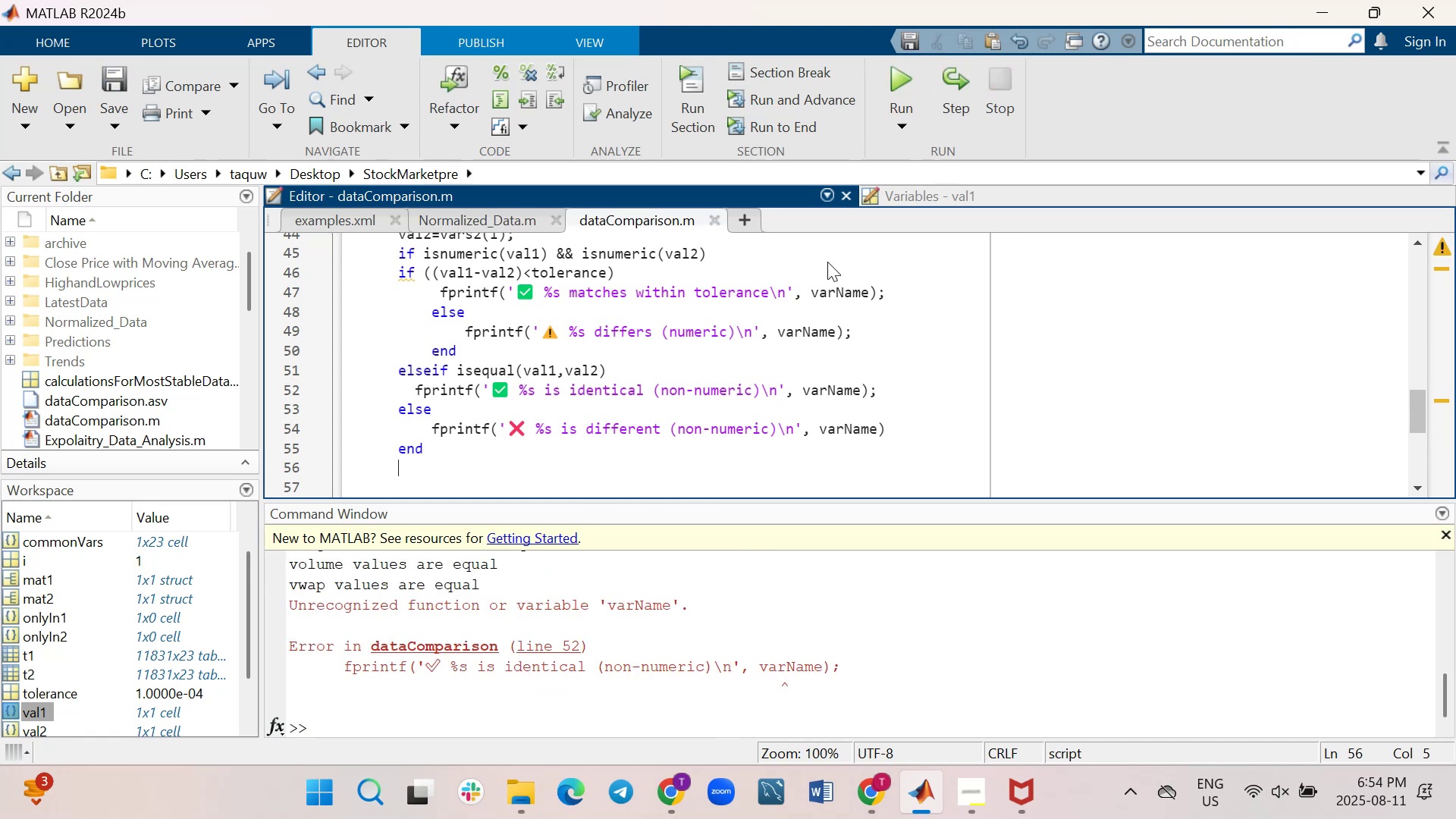 
scroll: coordinate [693, 481], scroll_direction: up, amount: 1.0
 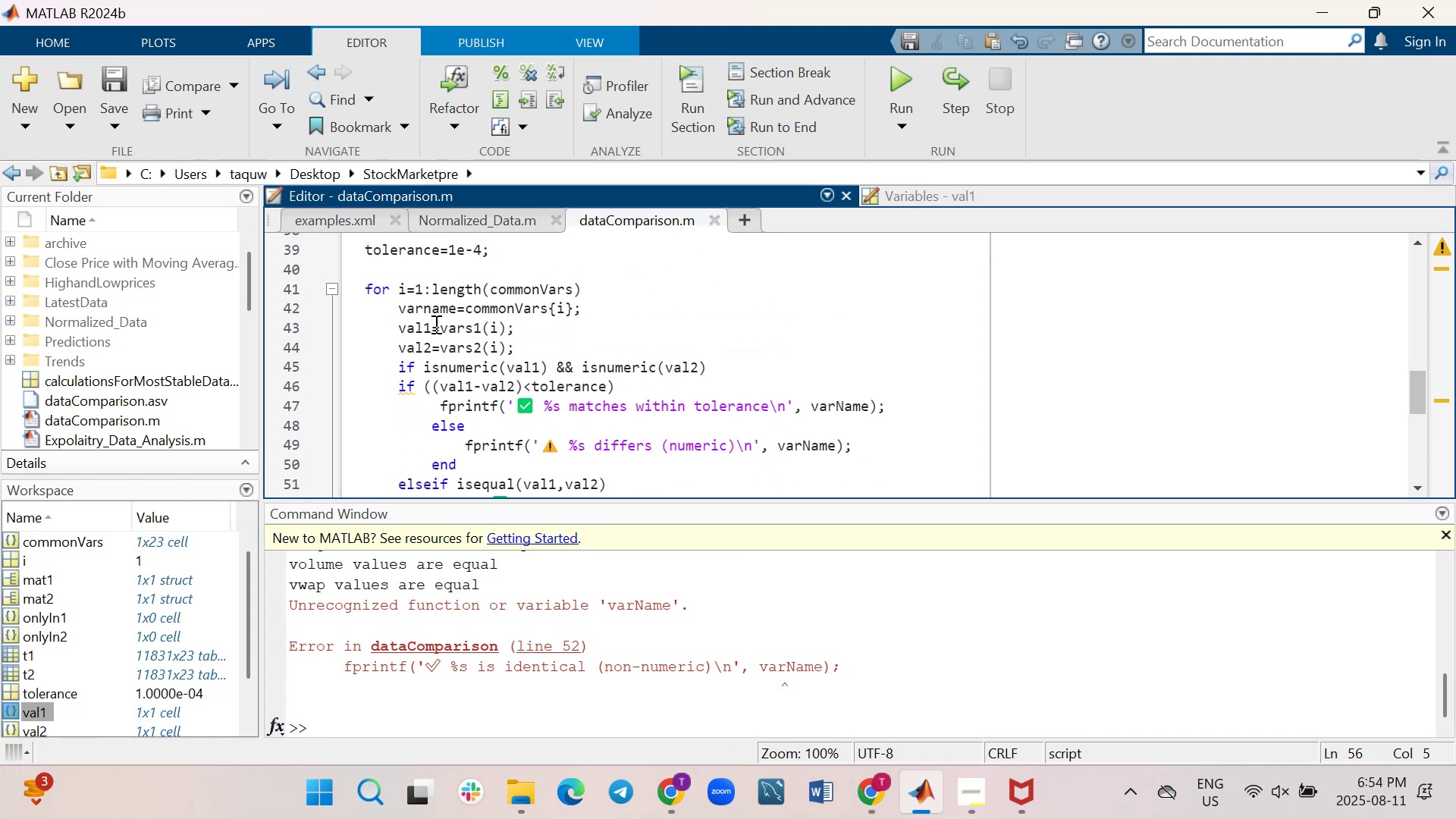 
left_click([429, 311])
 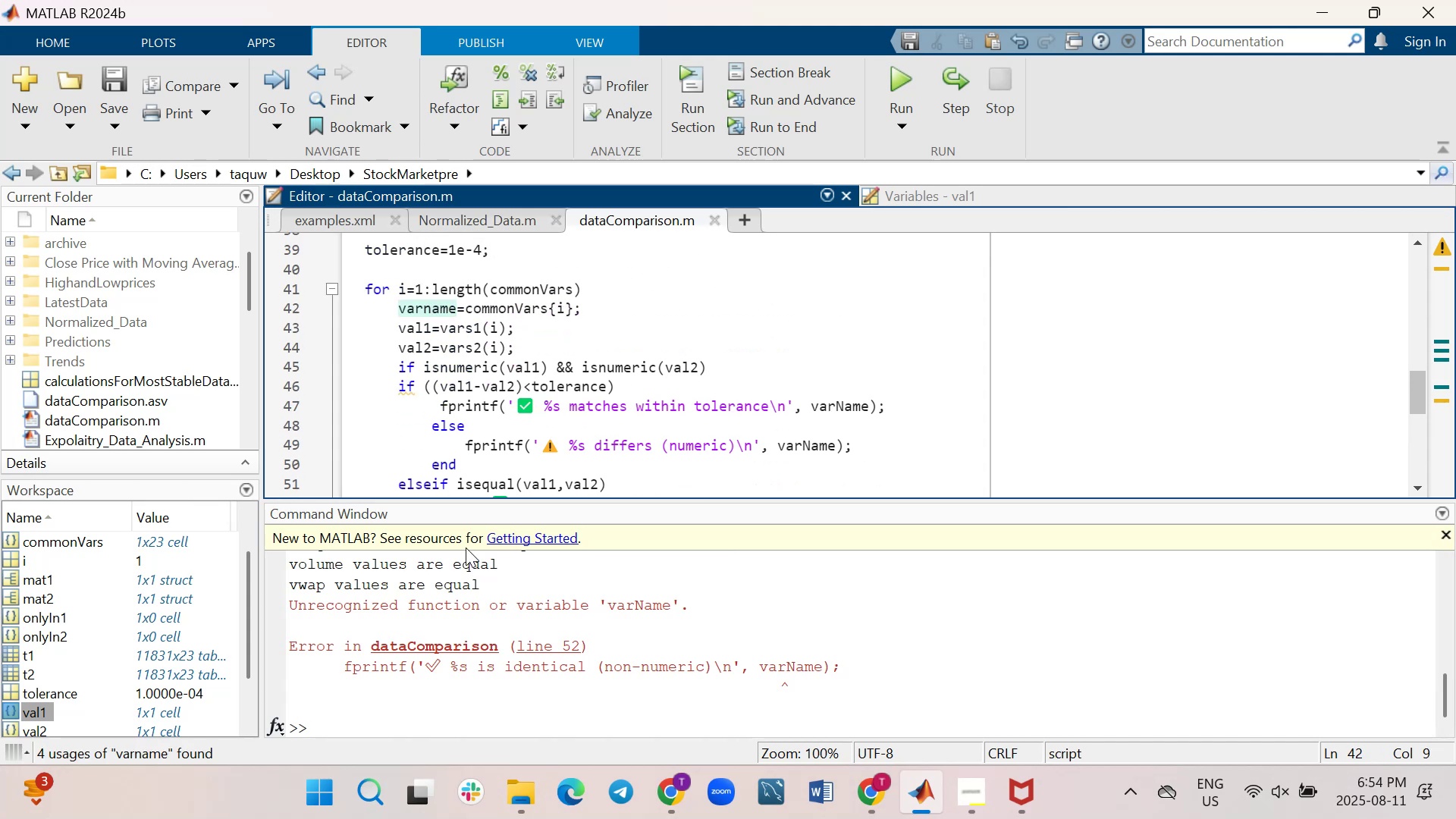 
key(Backspace)
 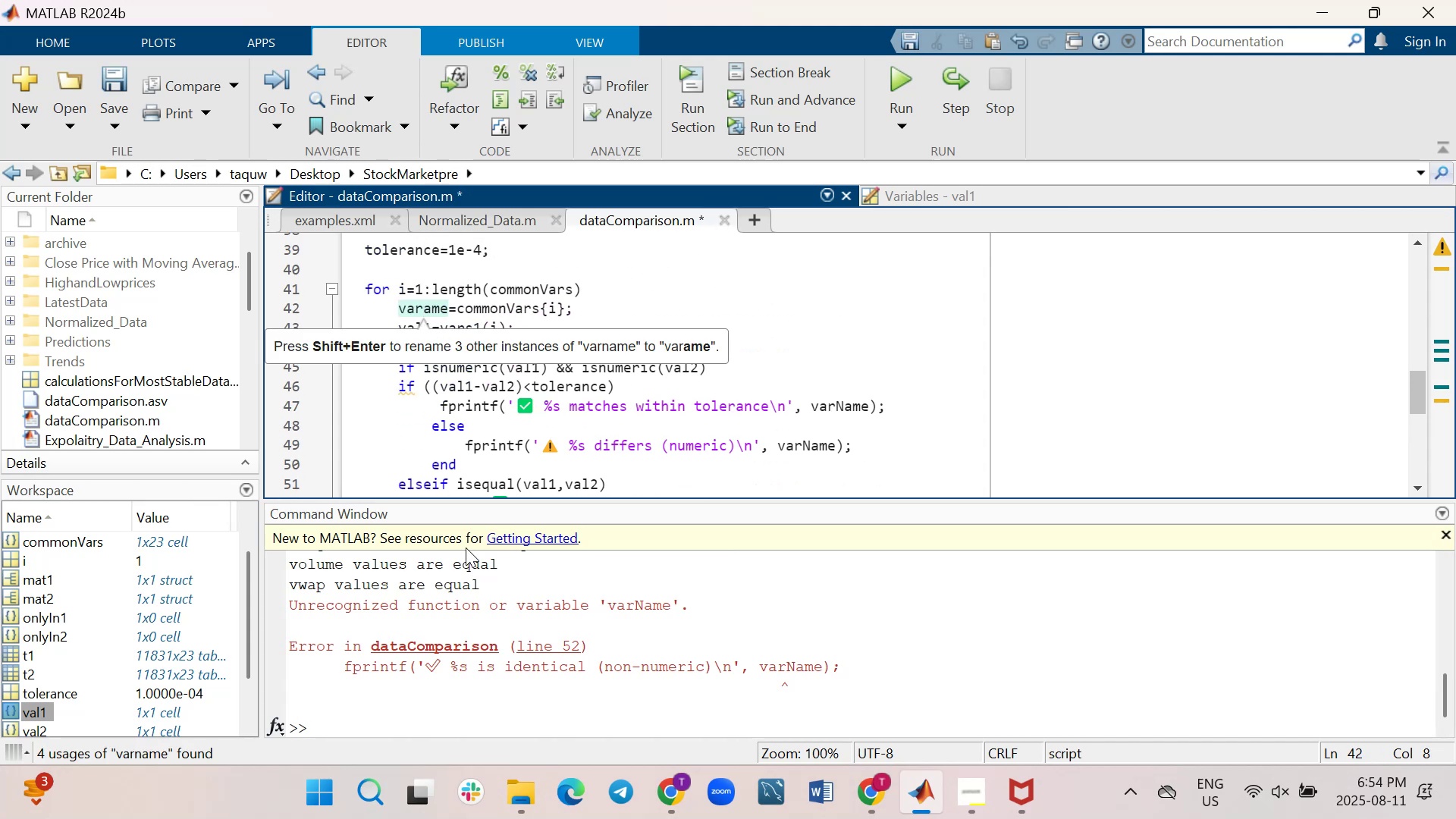 
key(Shift+N)
 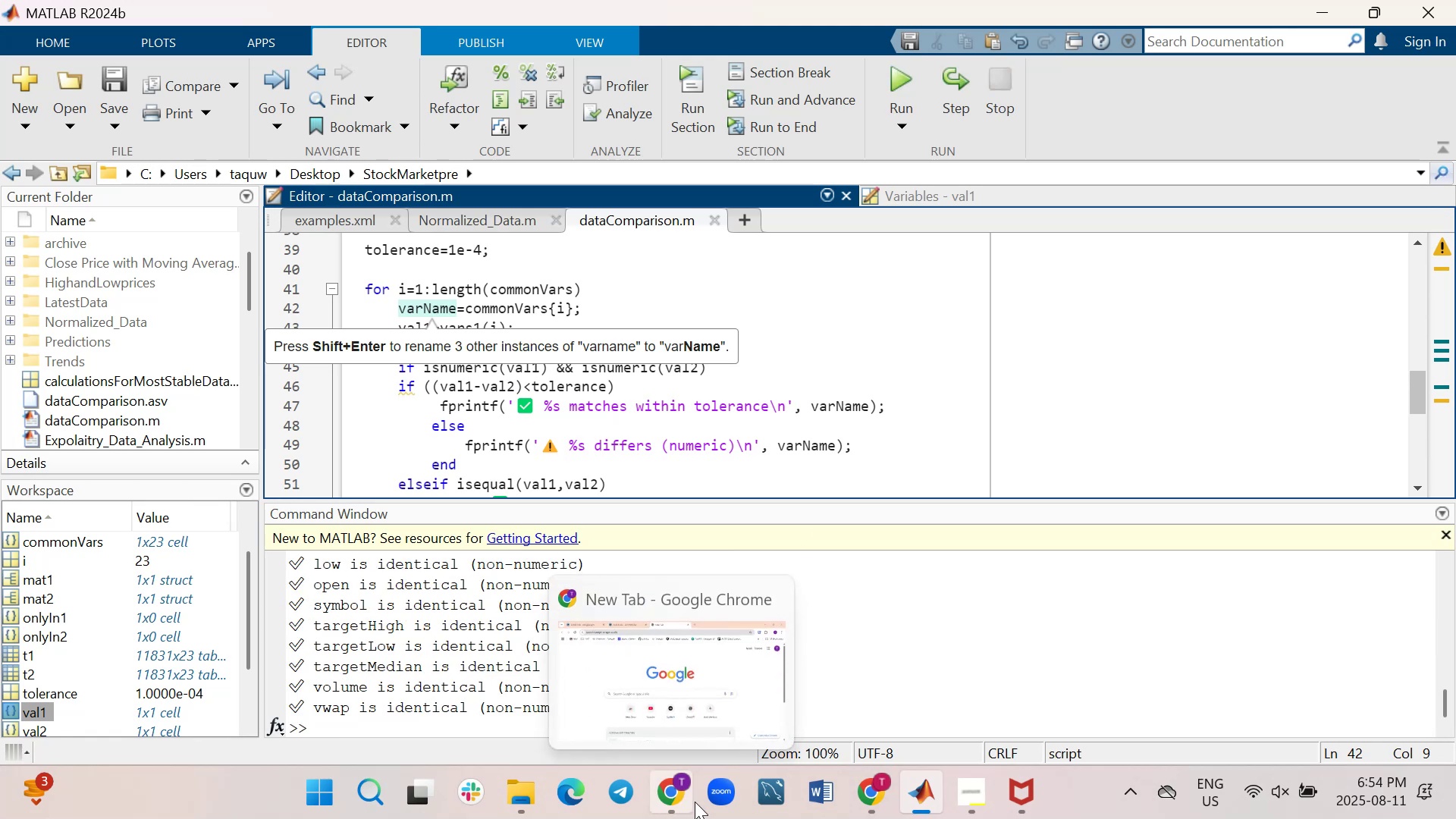 
wait(16.97)
 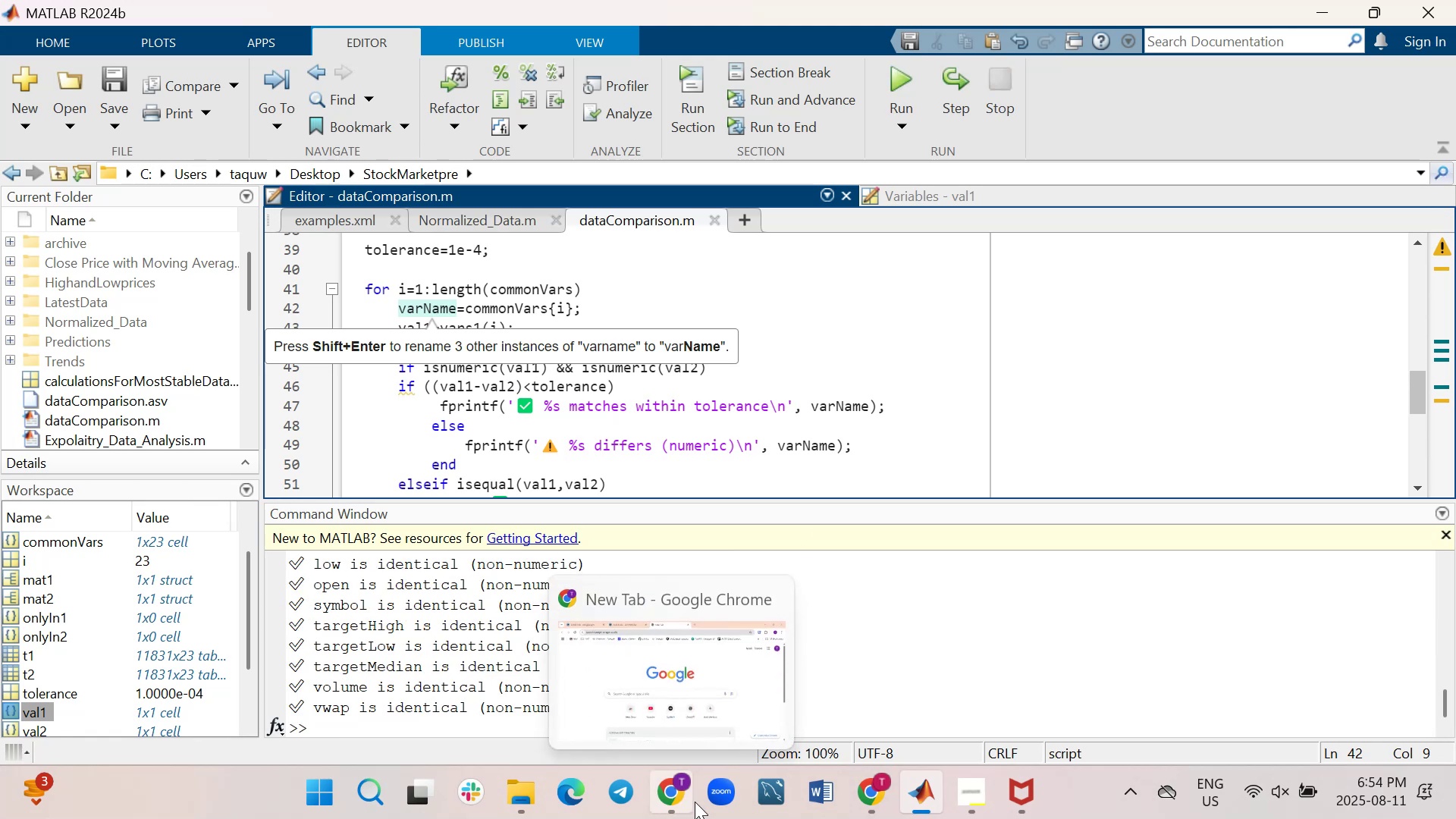 
right_click([960, 818])
 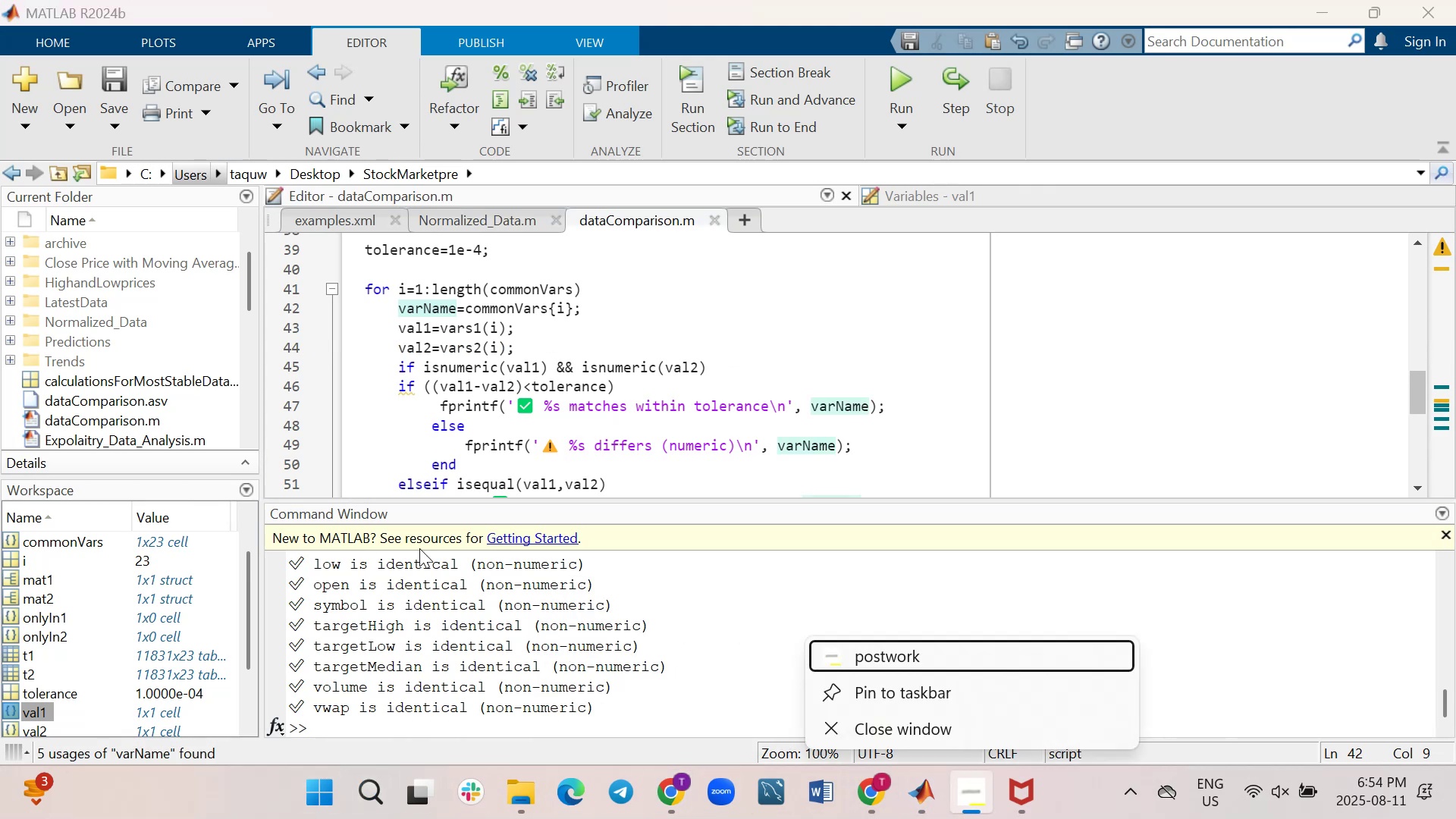 
scroll: coordinate [698, 651], scroll_direction: up, amount: 1.0
 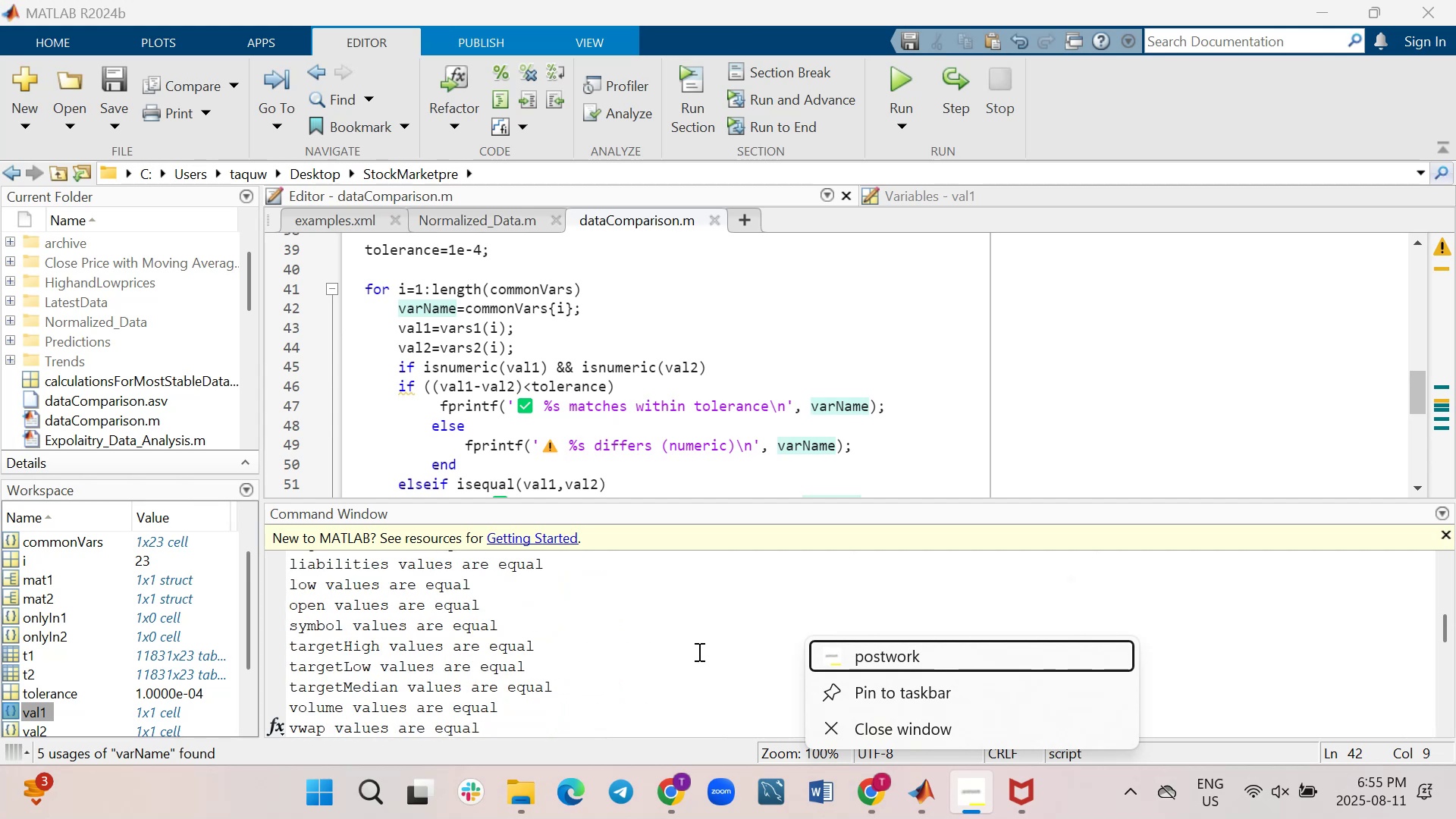 
left_click([698, 651])
 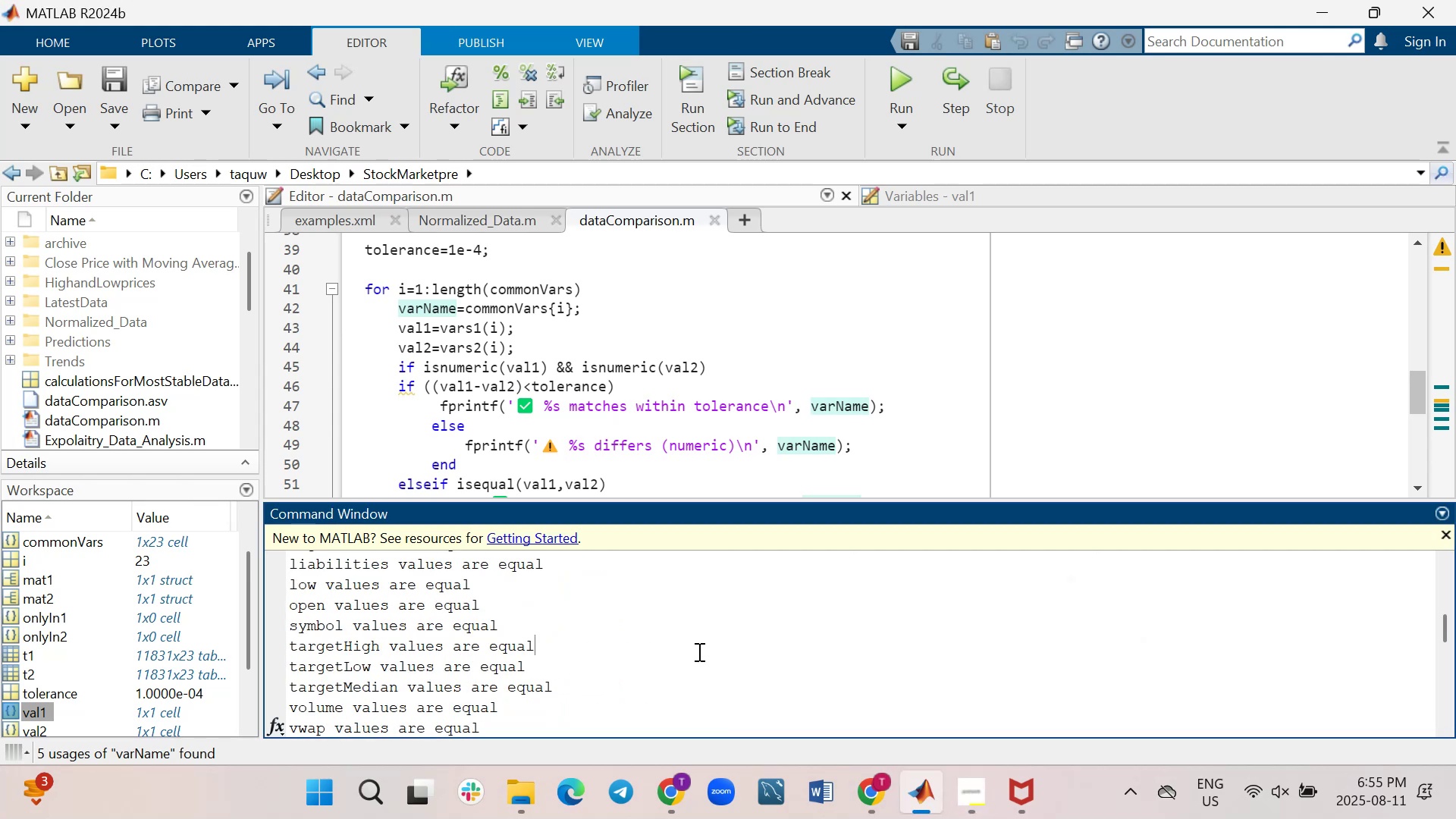 
scroll: coordinate [698, 651], scroll_direction: up, amount: 4.0
 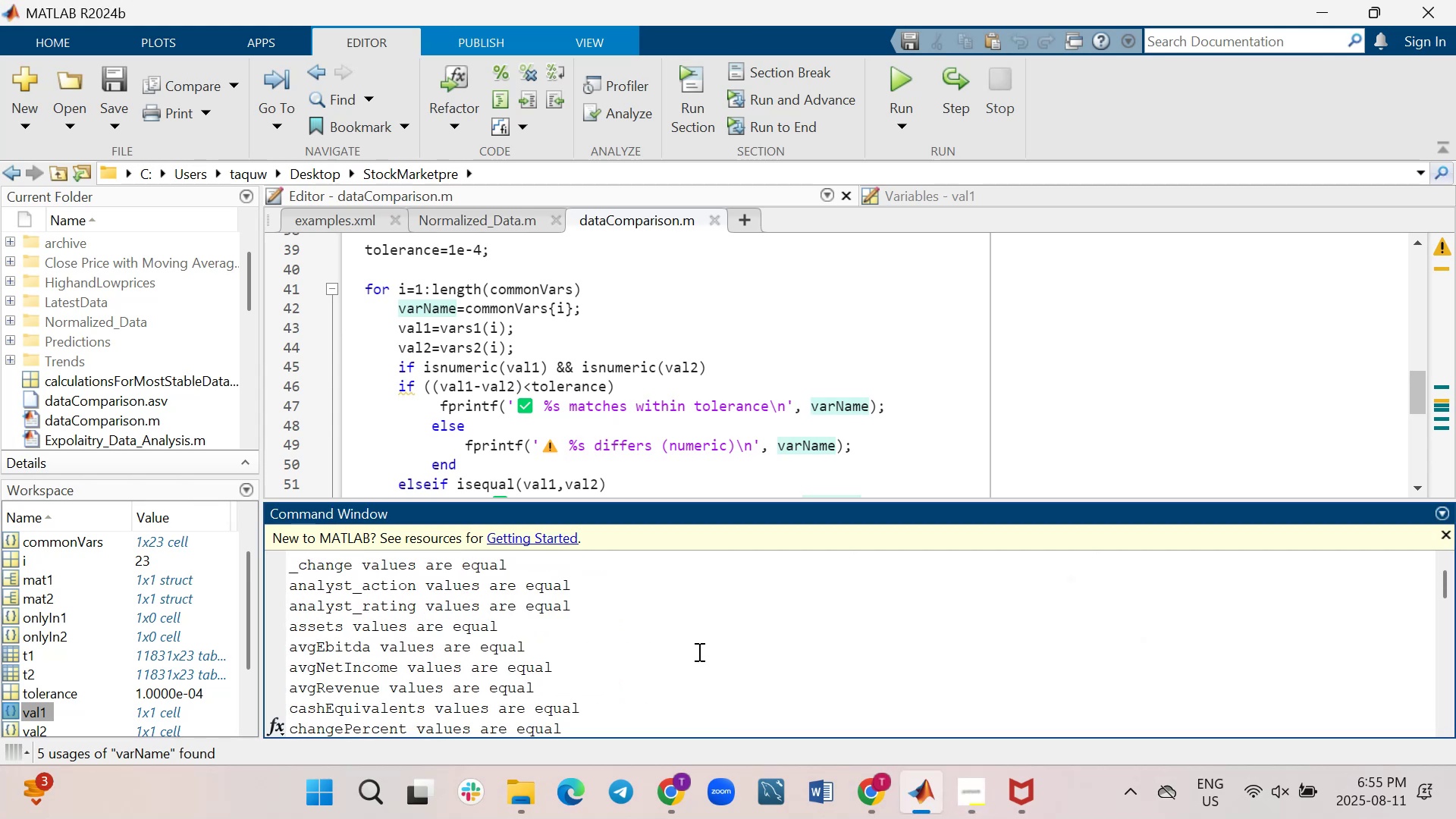 
wait(9.64)
 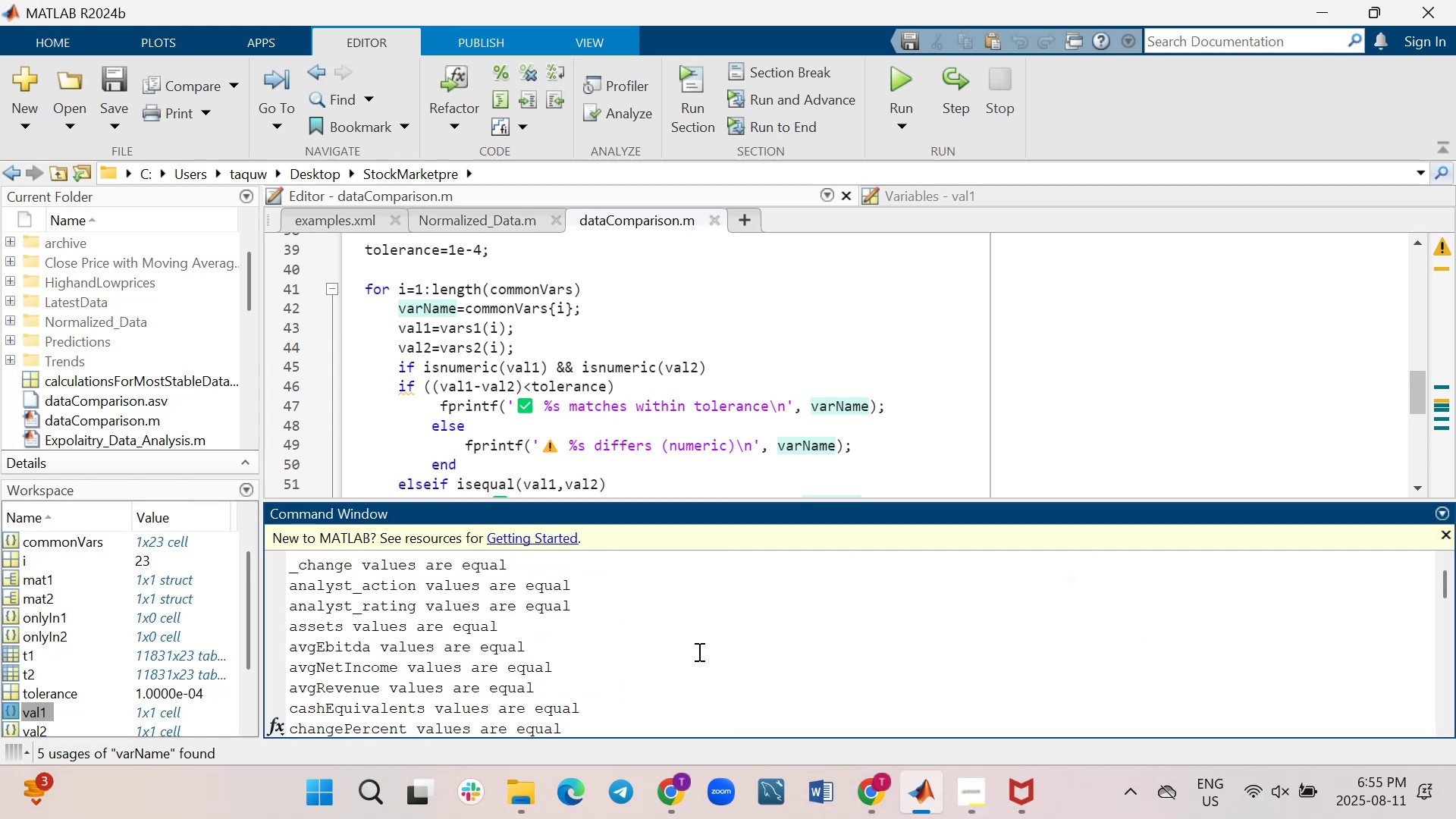 
scroll: coordinate [675, 689], scroll_direction: down, amount: 8.0
 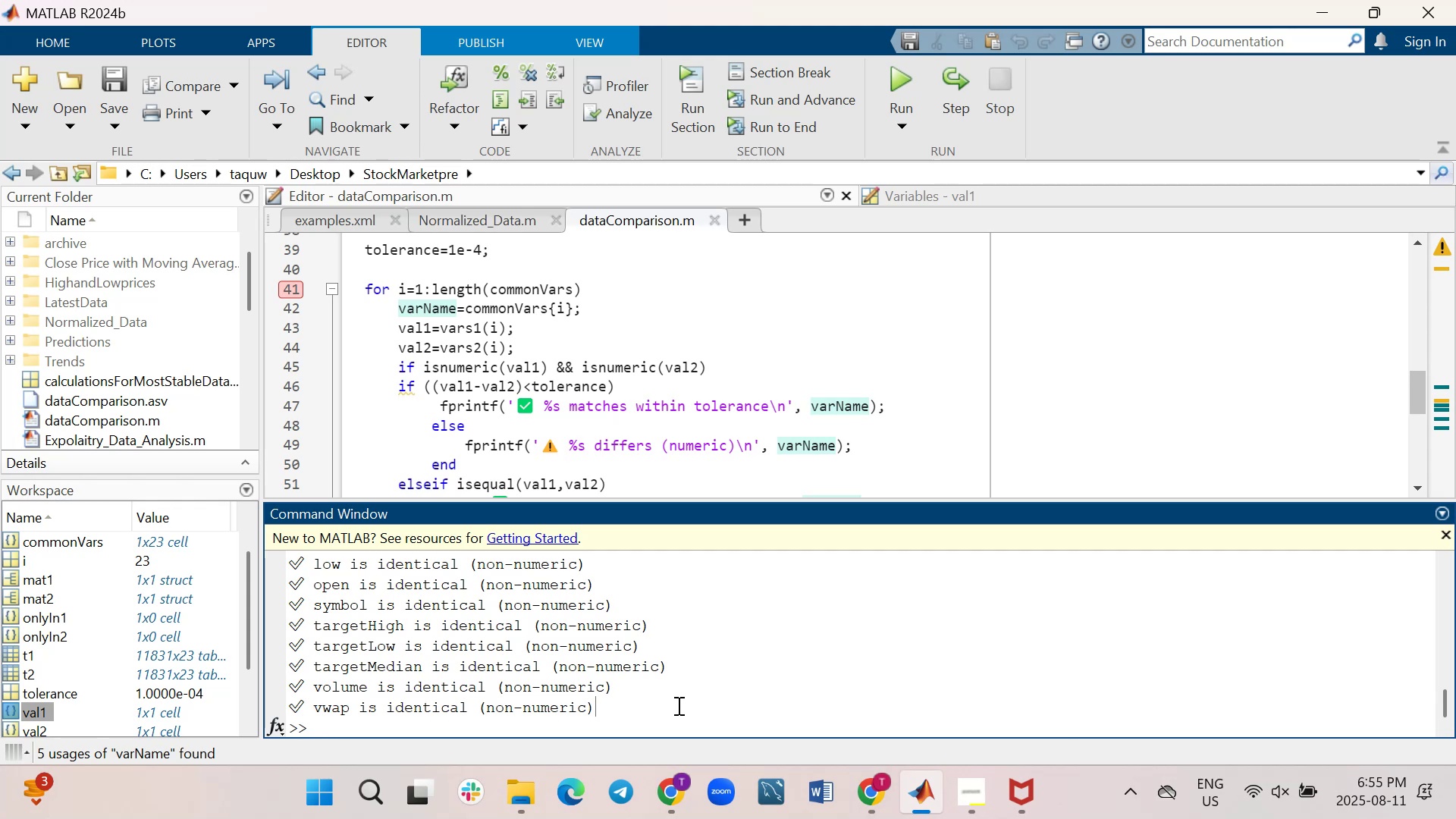 
type(clc)
 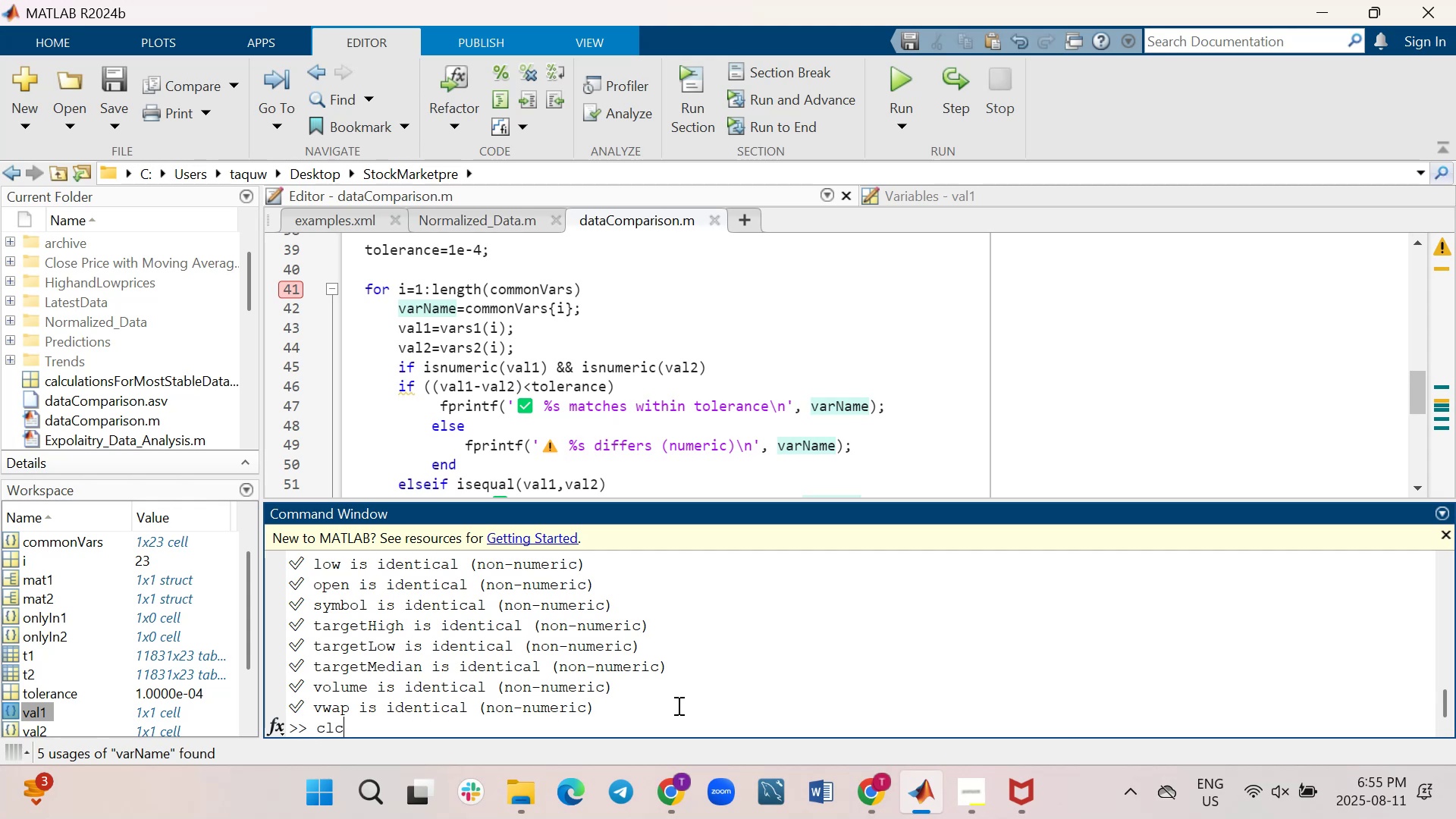 
key(Enter)
 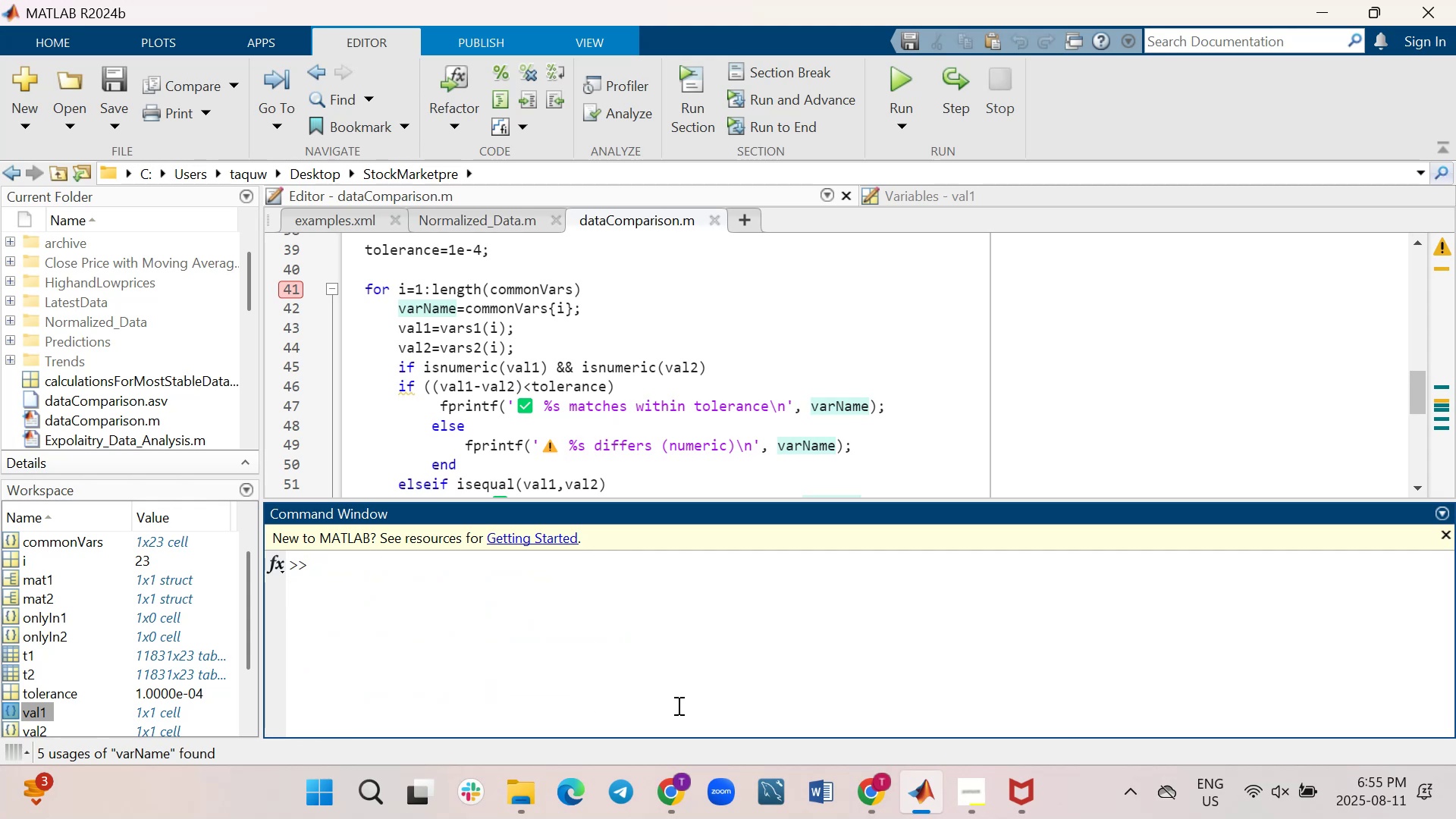 
type(clear all)
 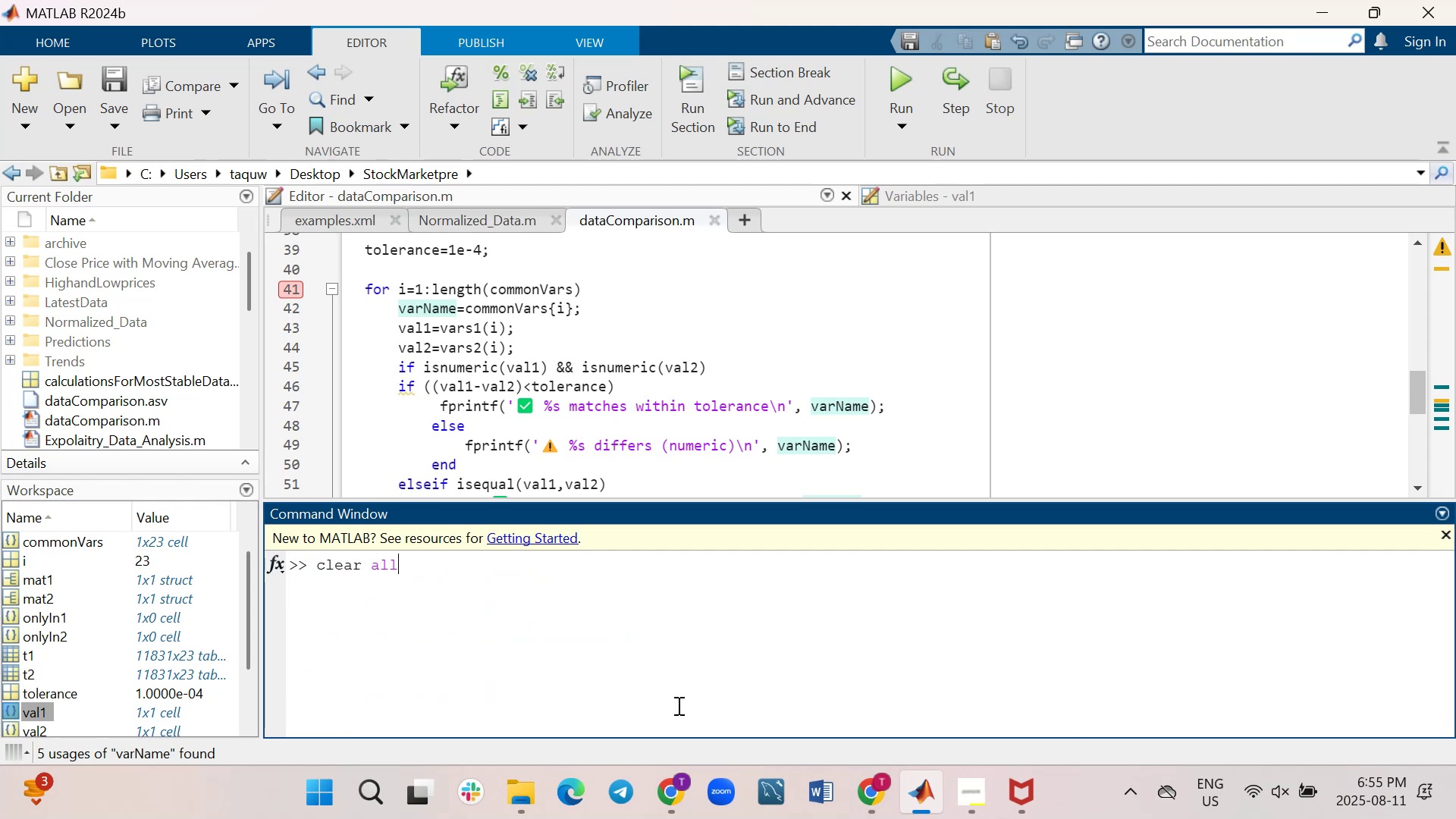 
key(Enter)
 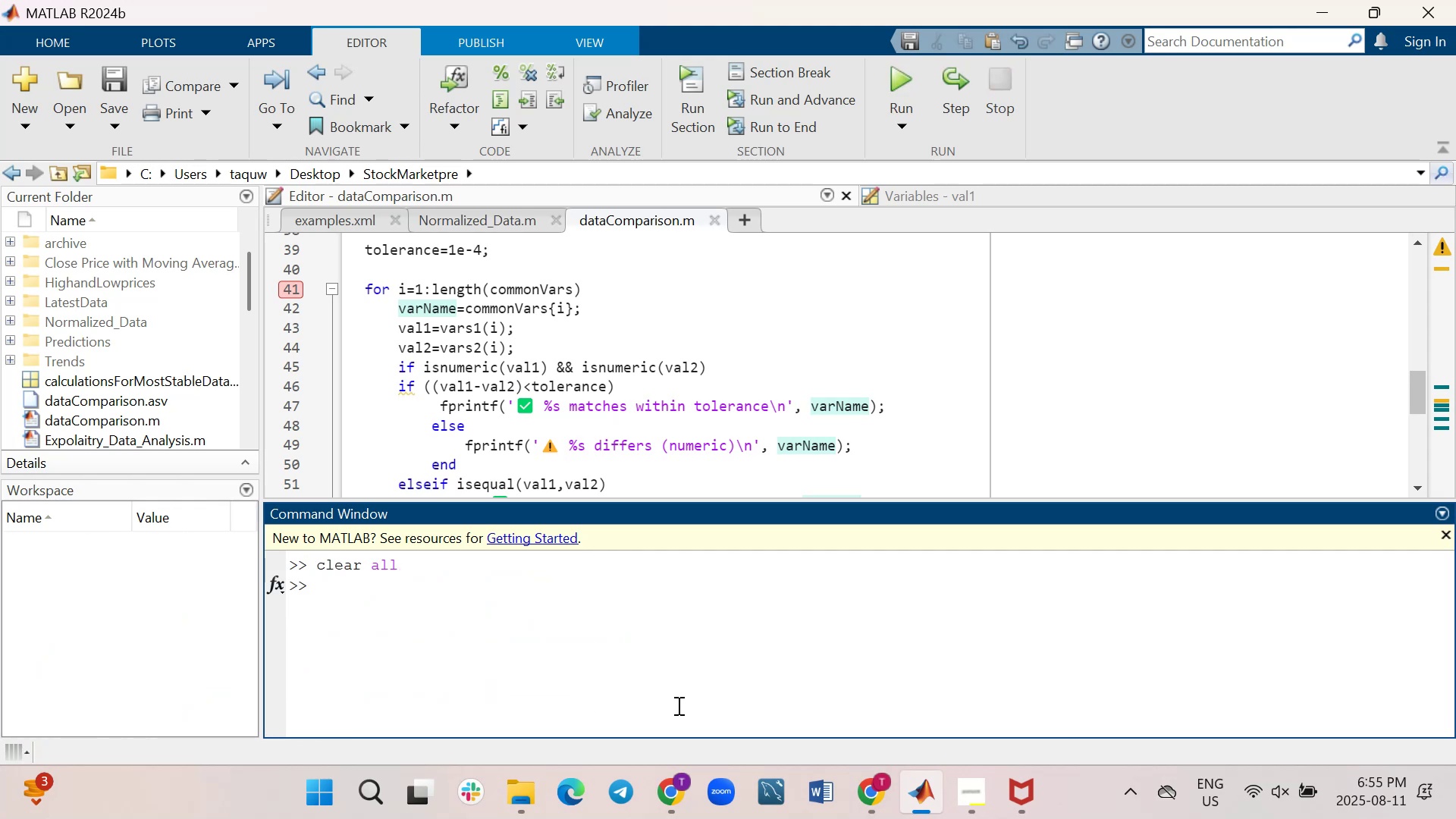 
type(close all)
 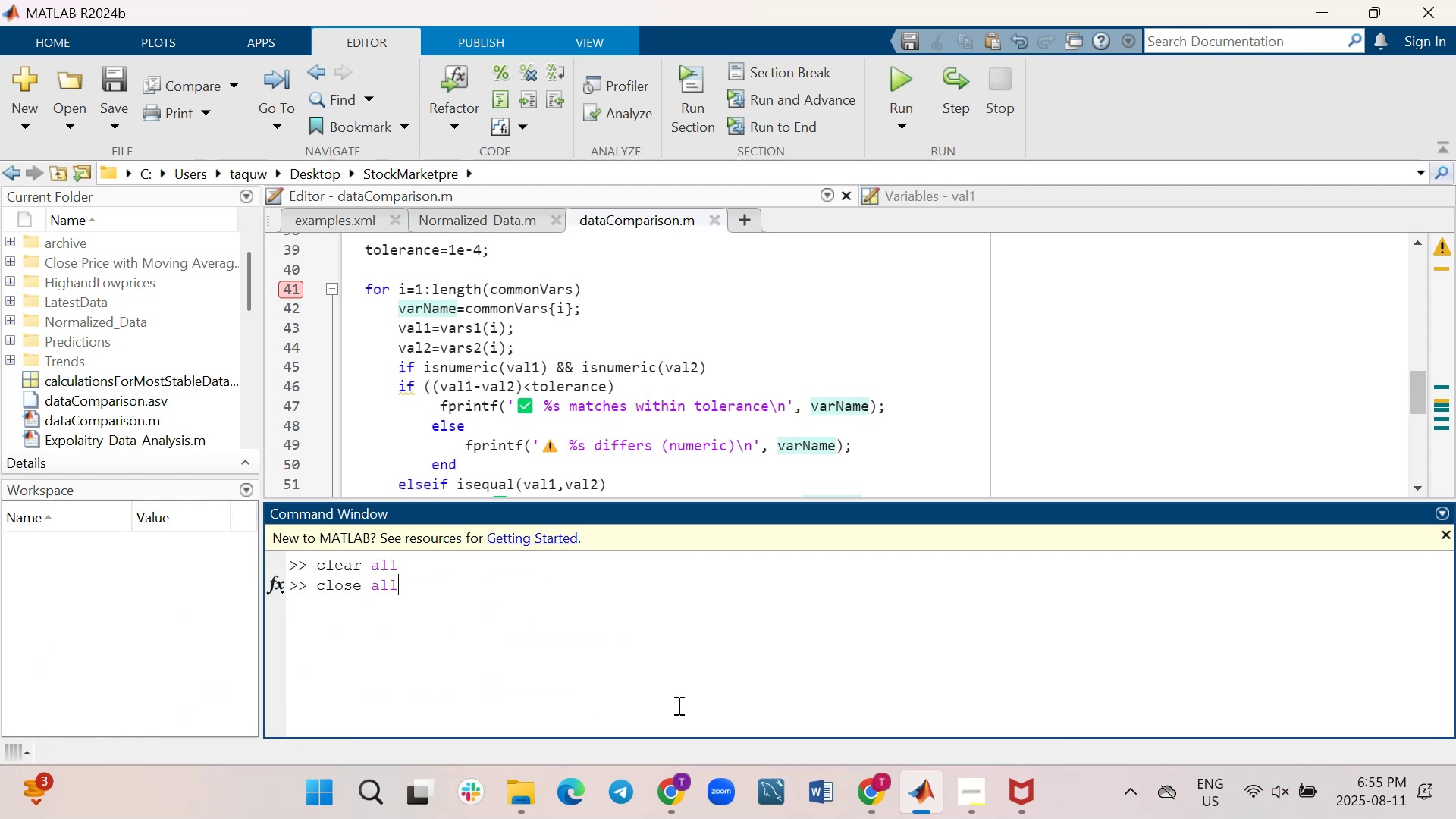 
key(Enter)
 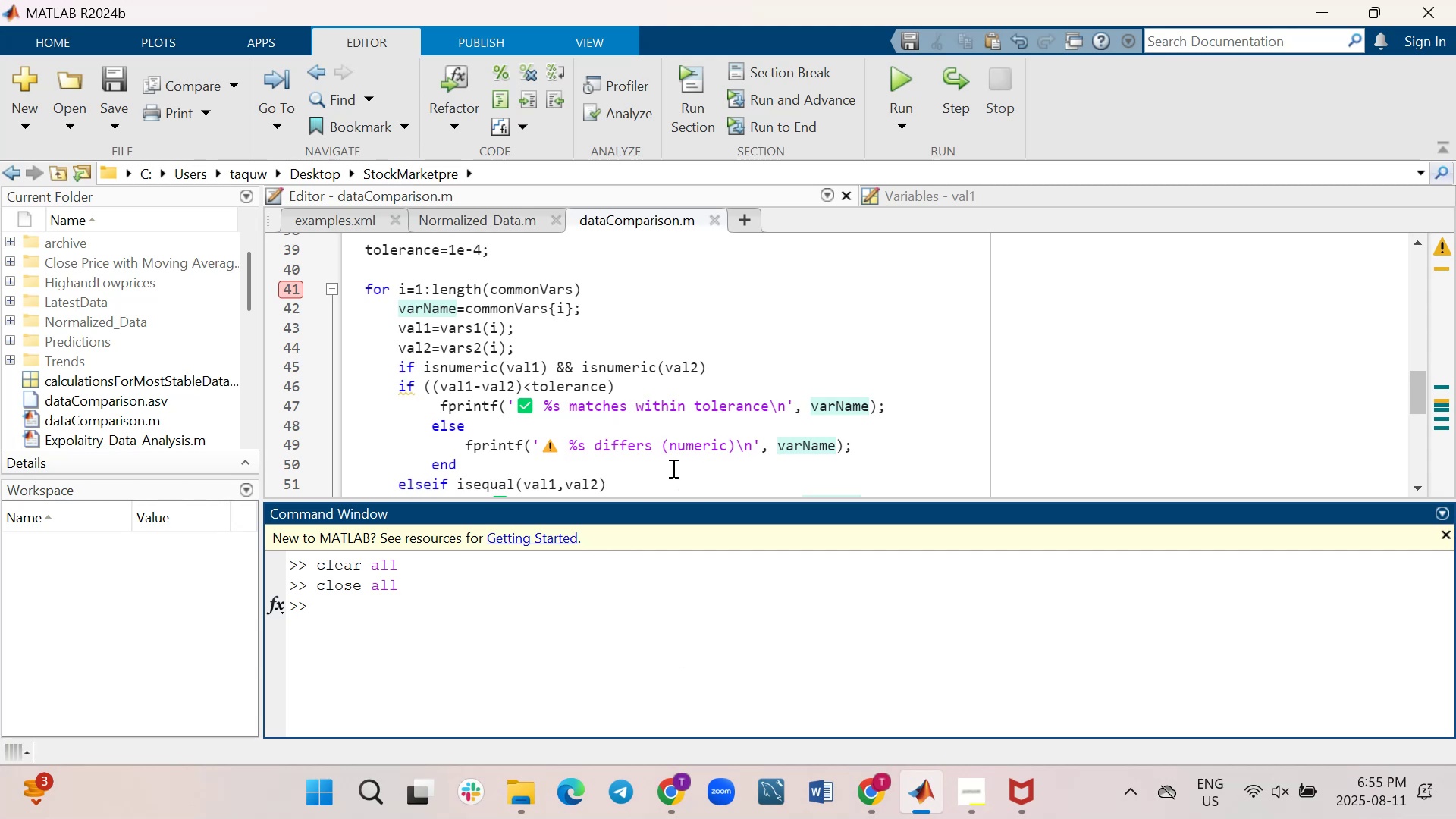 
wait(7.12)
 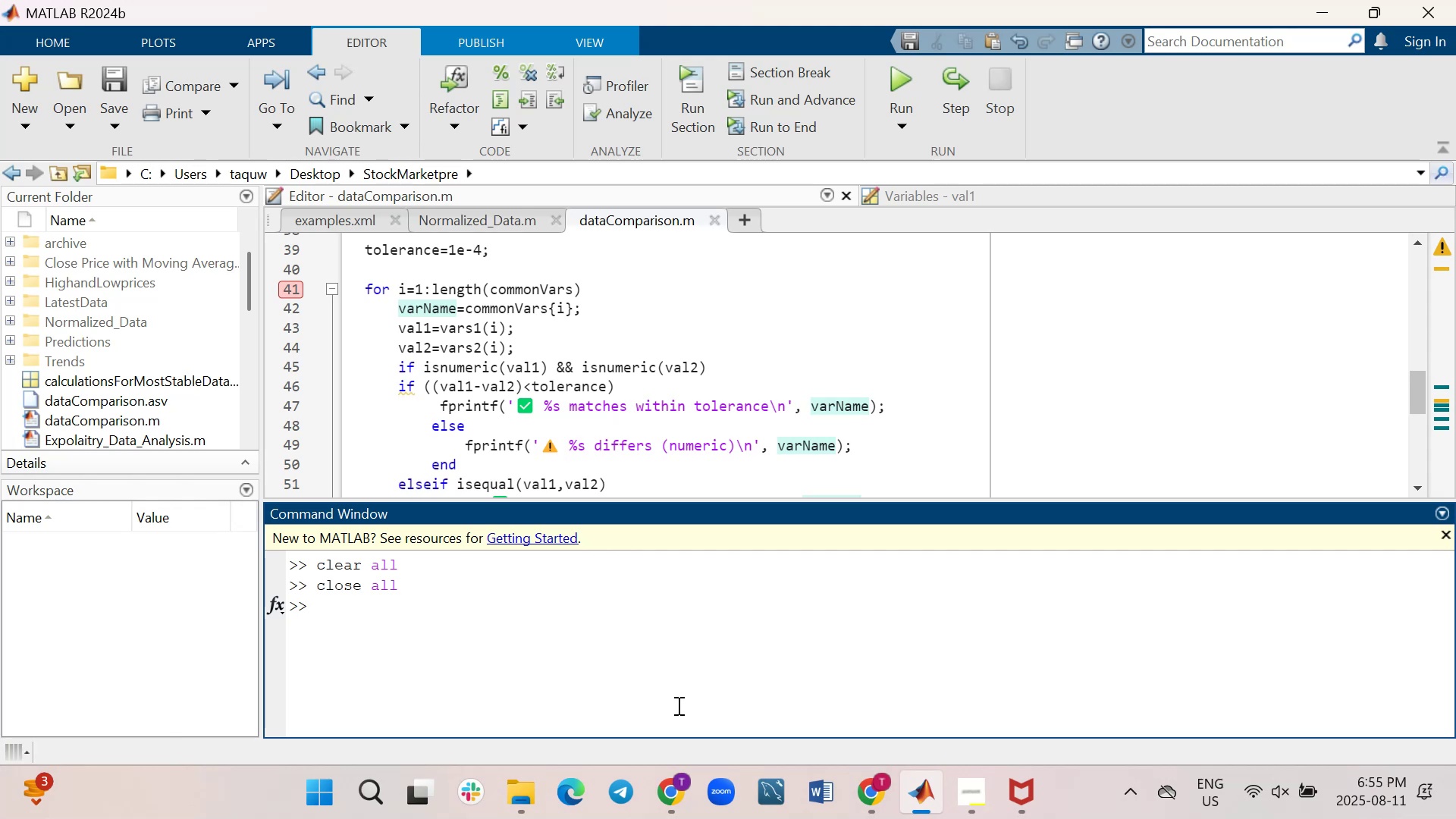 
left_click([904, 81])
 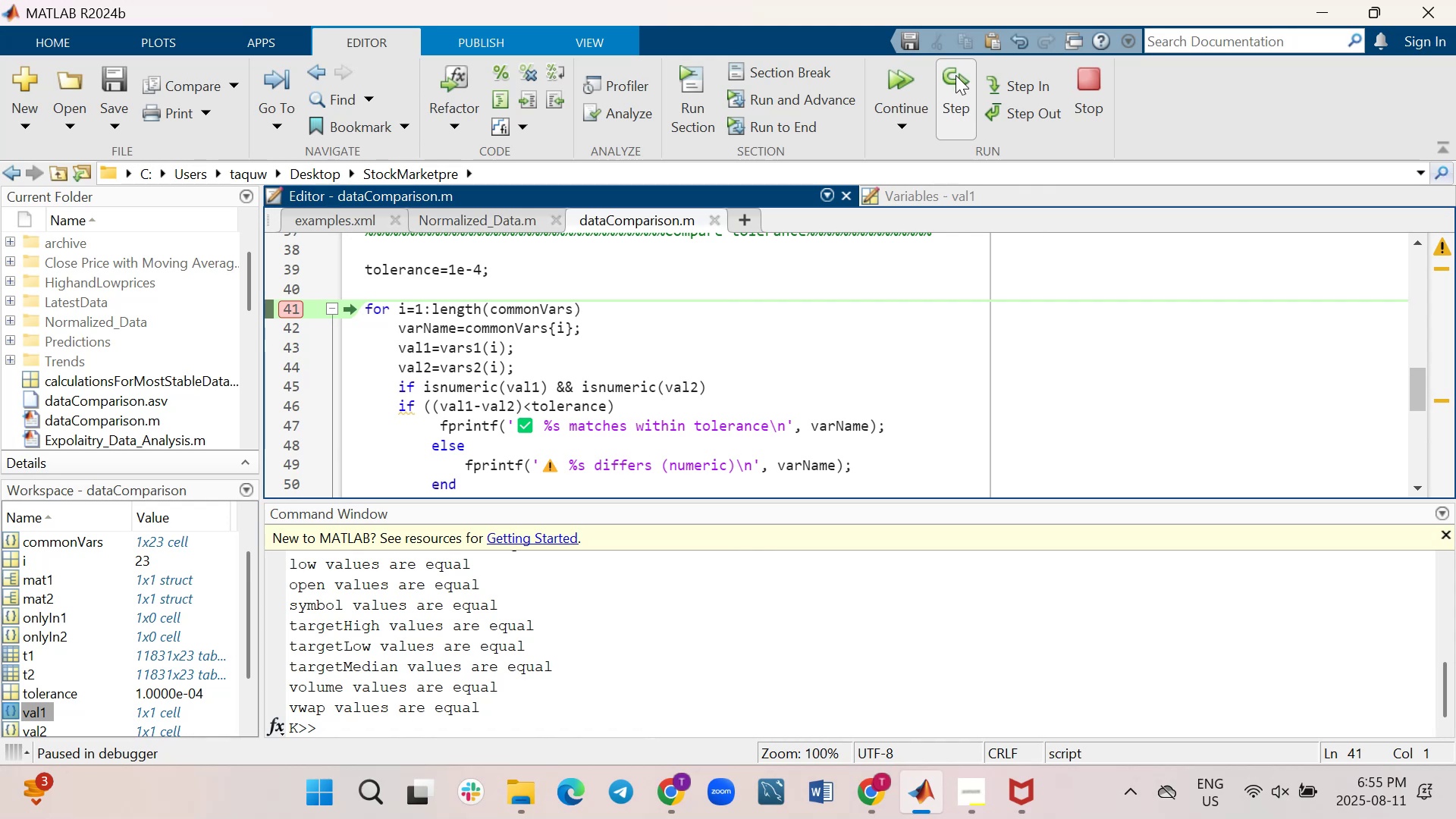 
left_click([956, 77])
 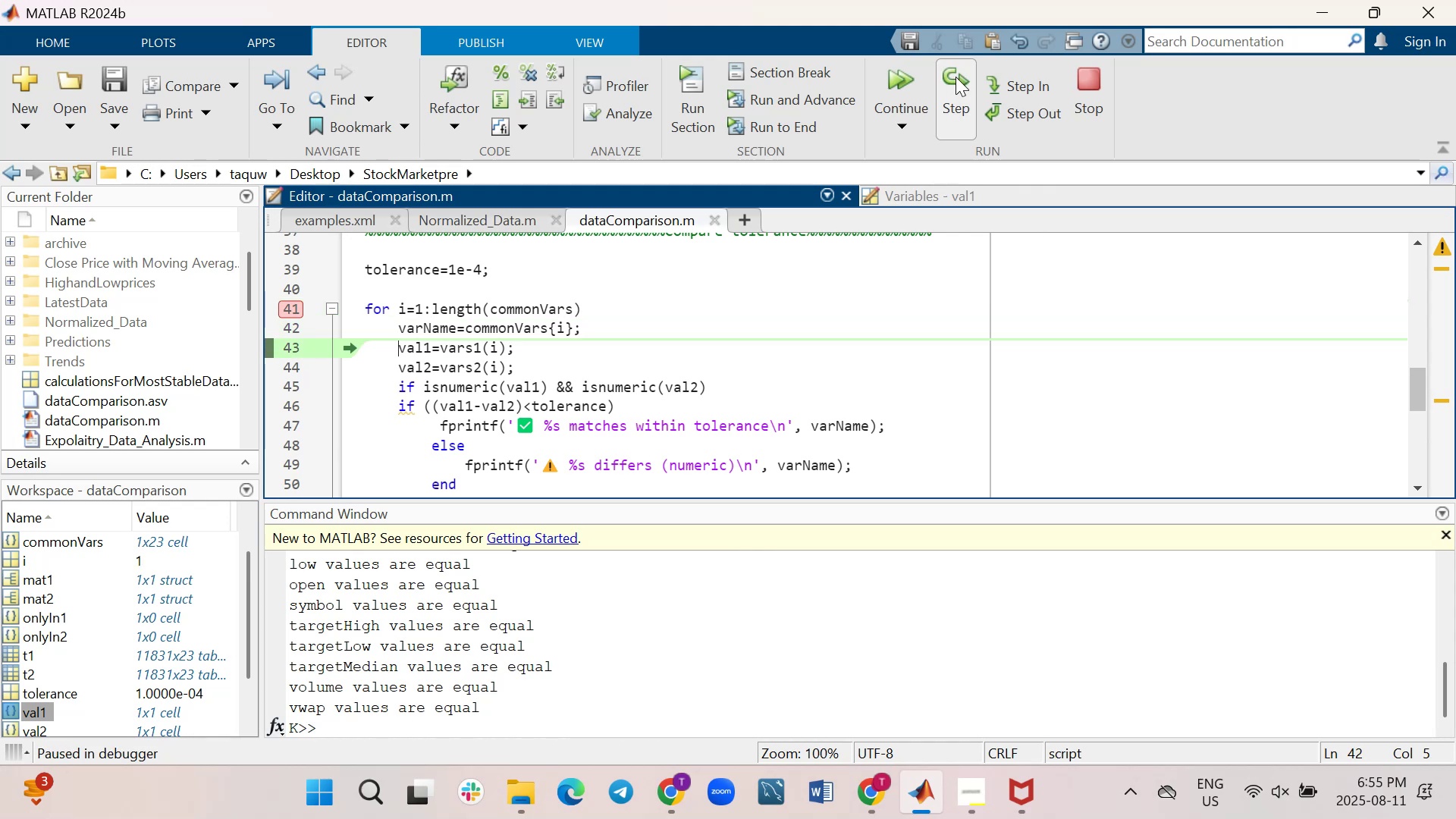 
left_click([956, 77])
 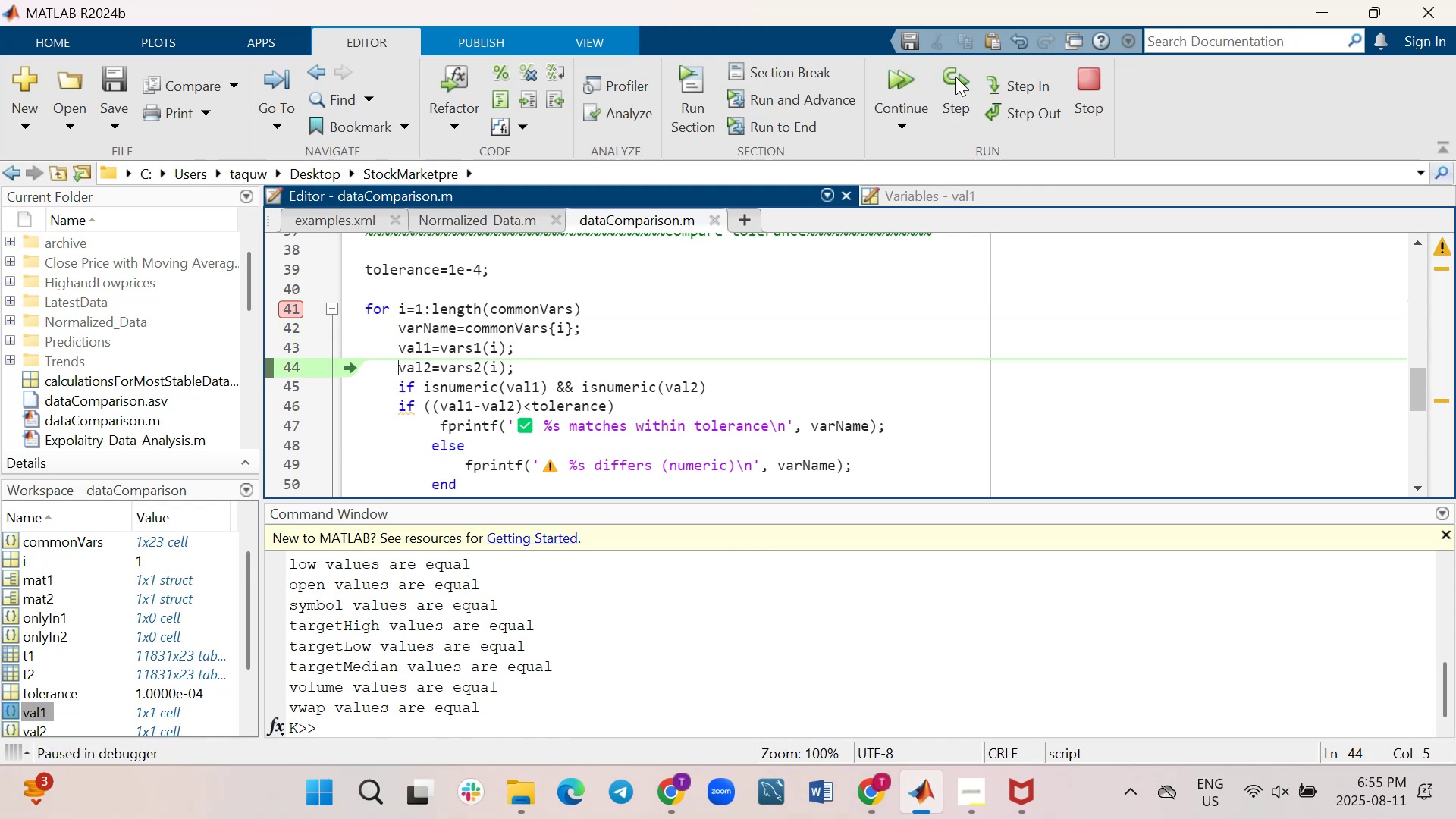 
left_click([956, 77])
 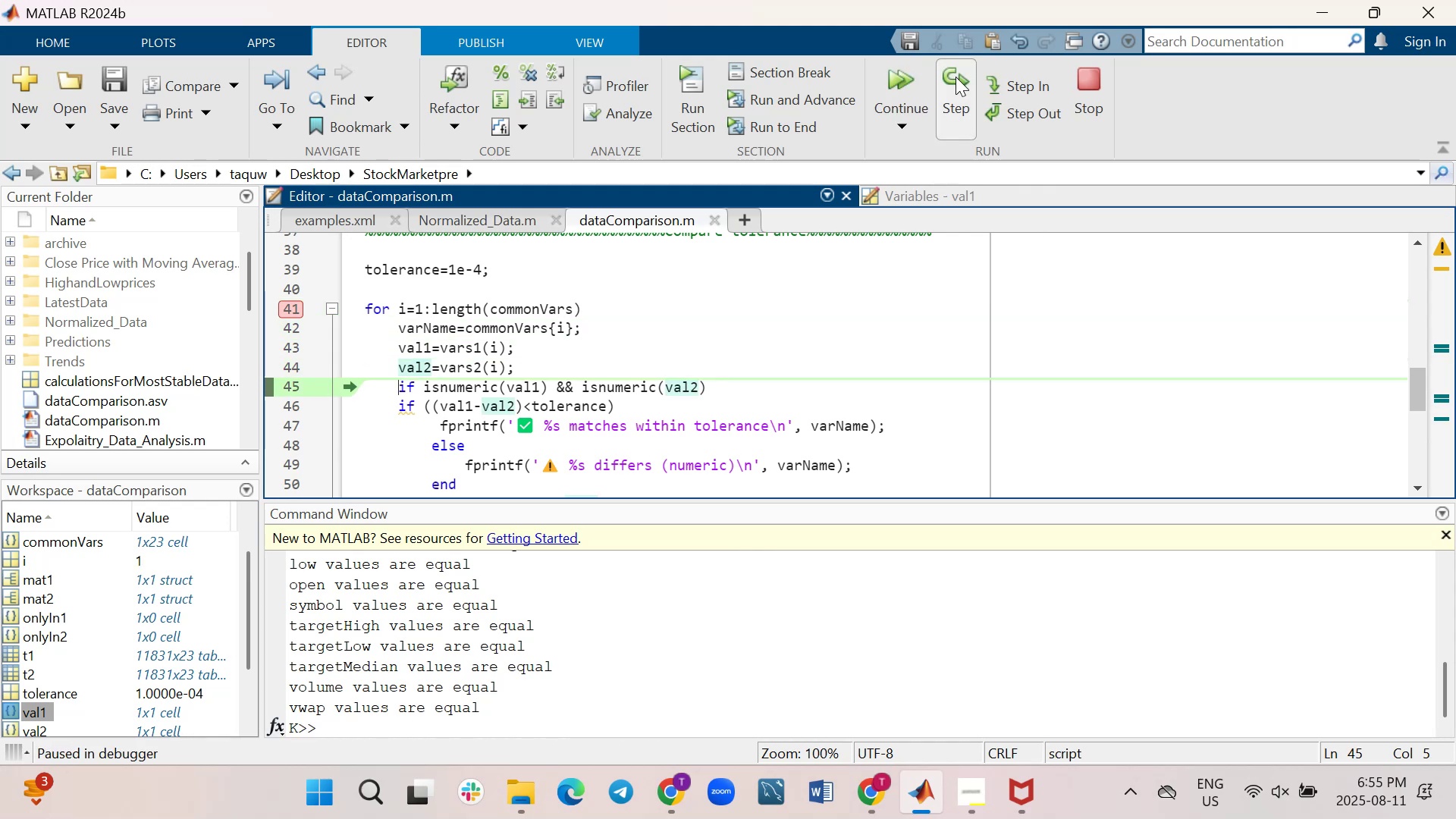 
left_click([956, 77])
 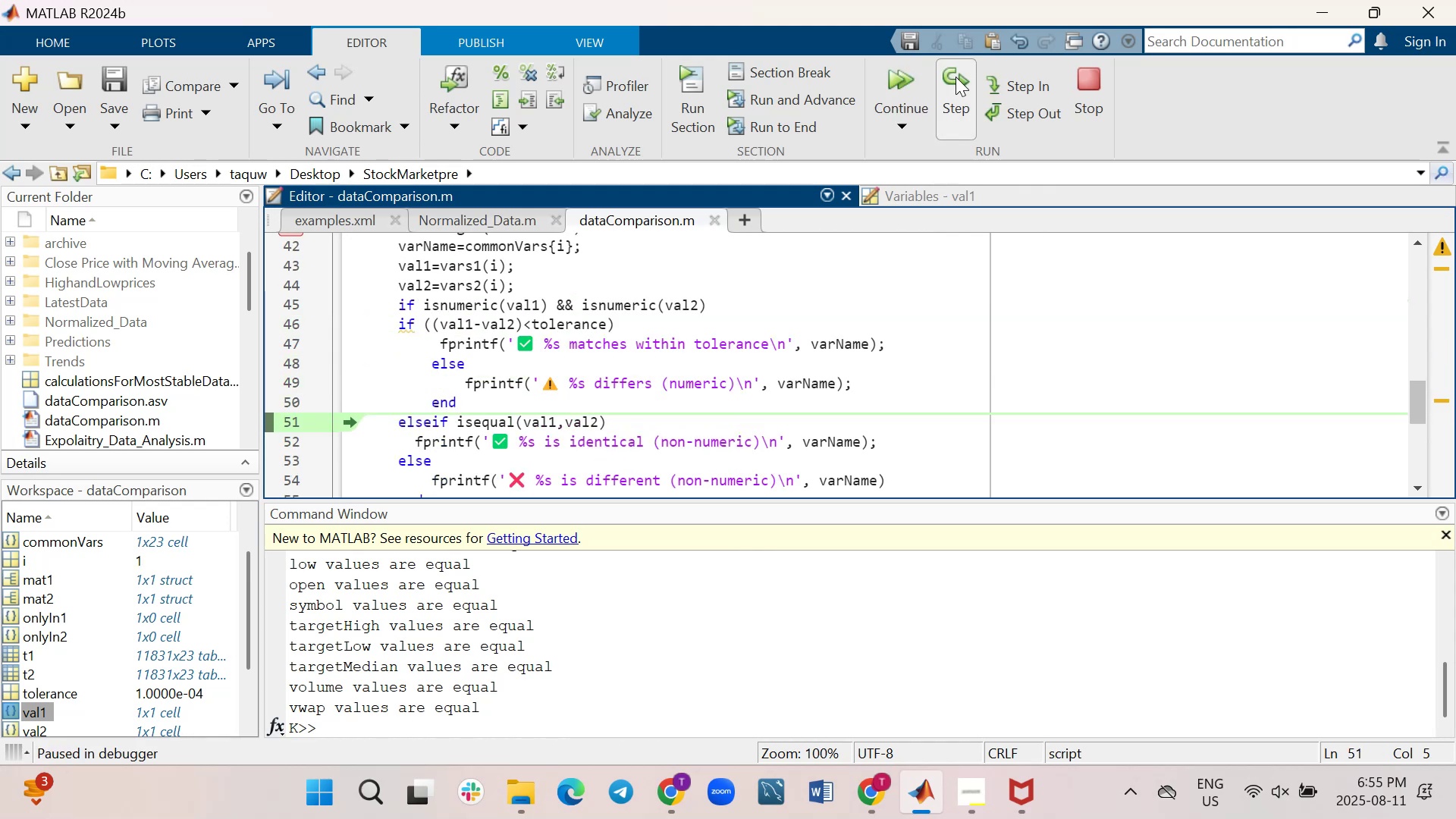 
left_click([956, 77])
 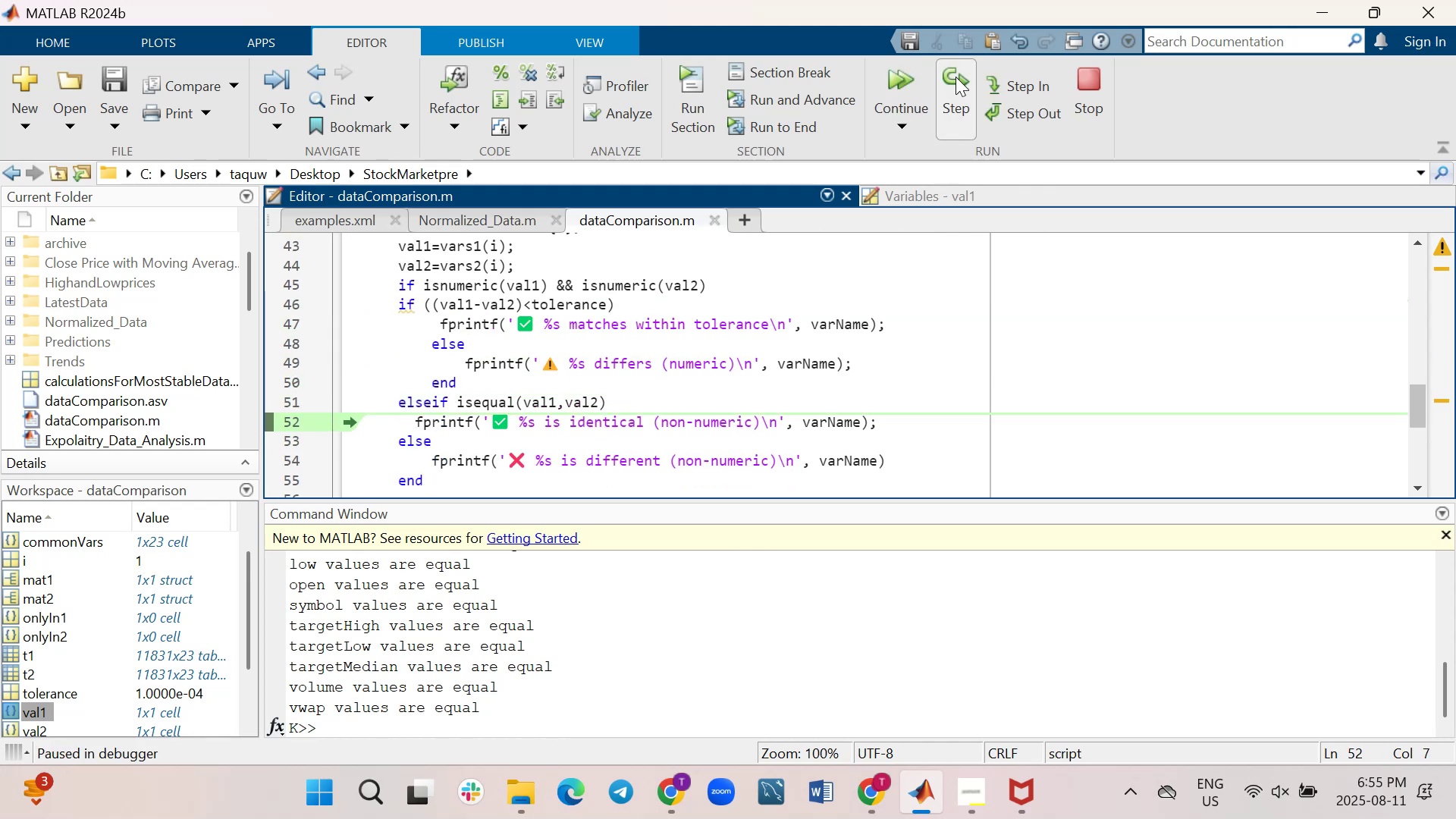 
left_click([956, 77])
 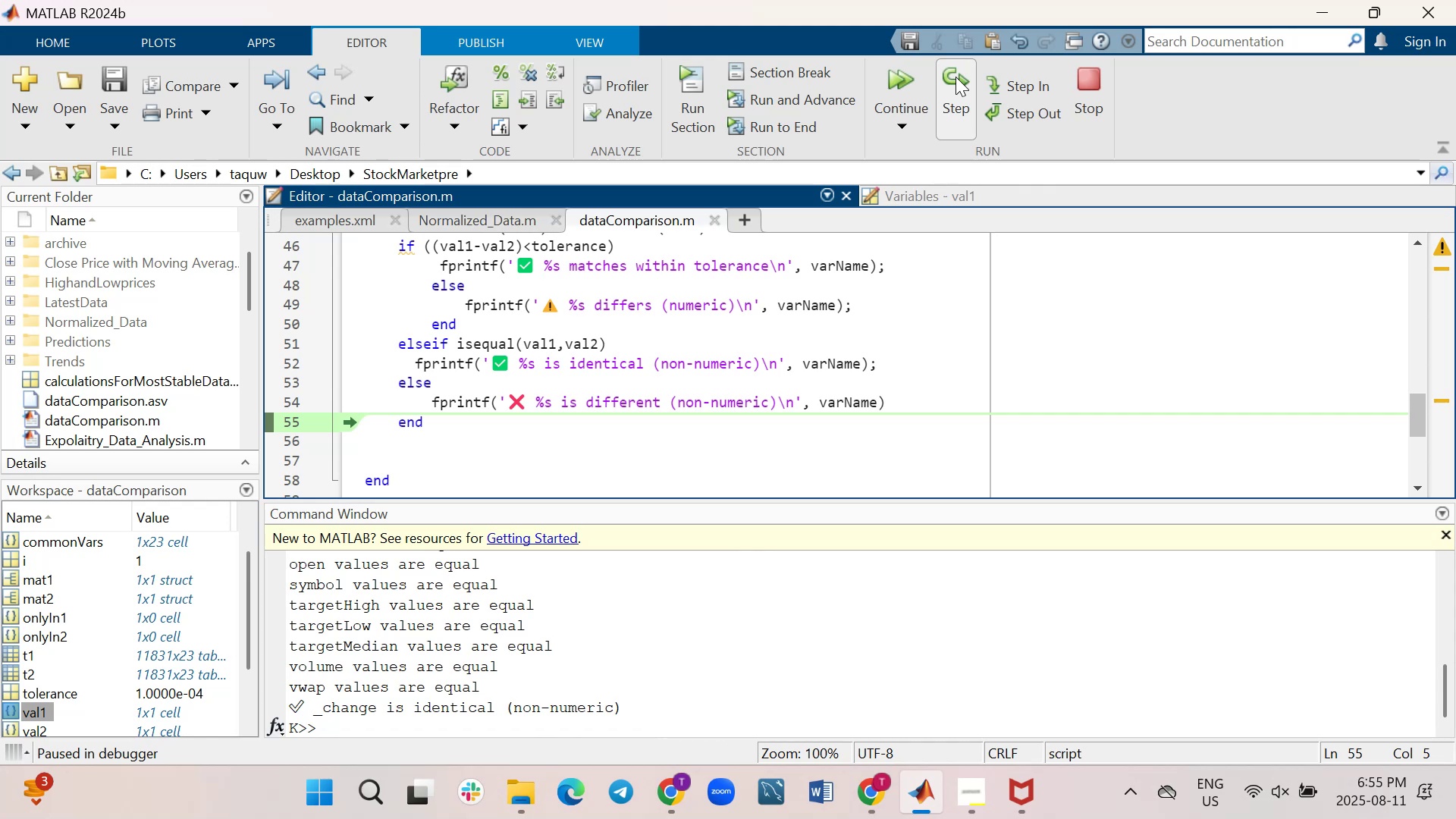 
left_click([956, 77])
 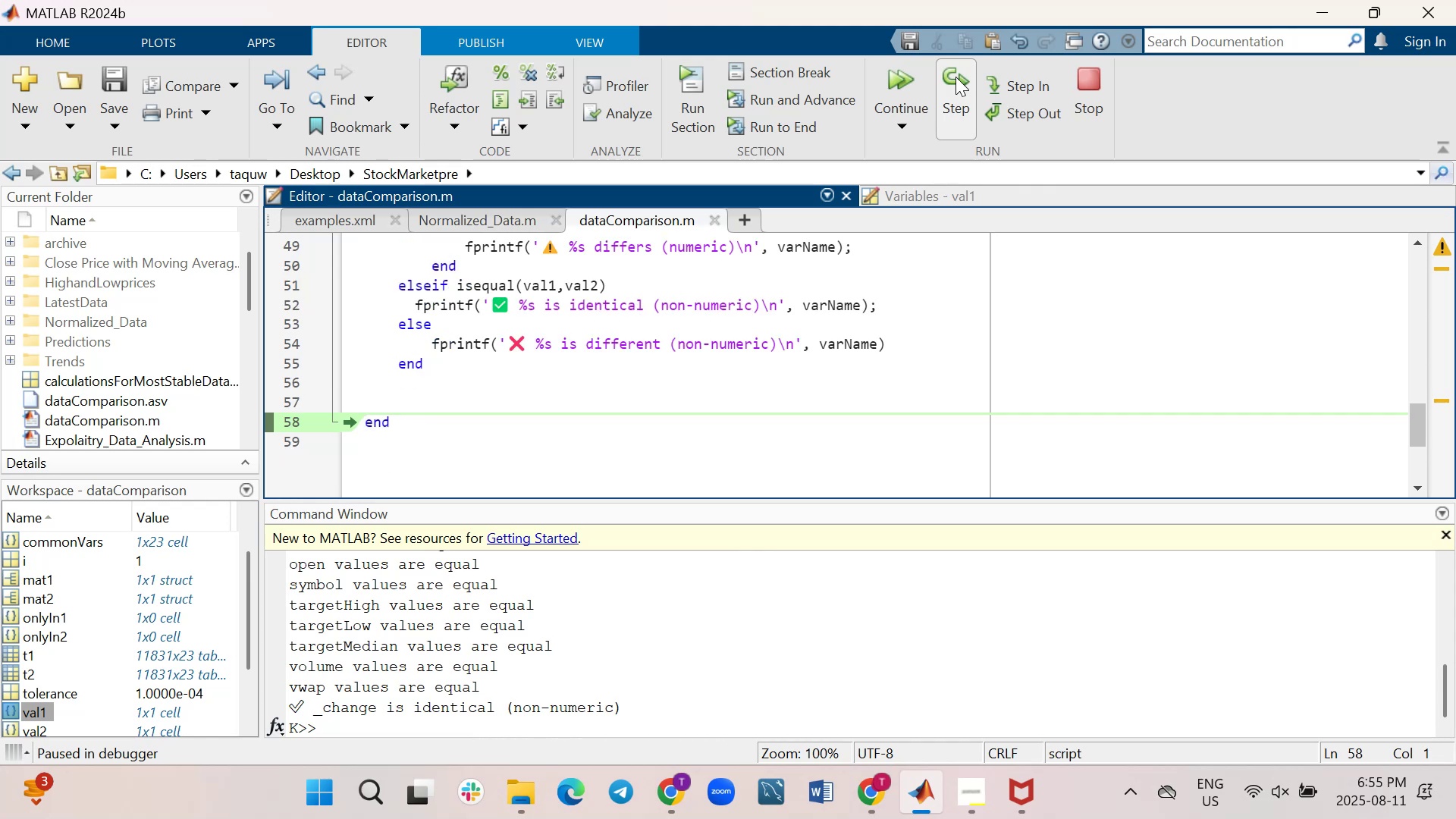 
left_click([956, 77])
 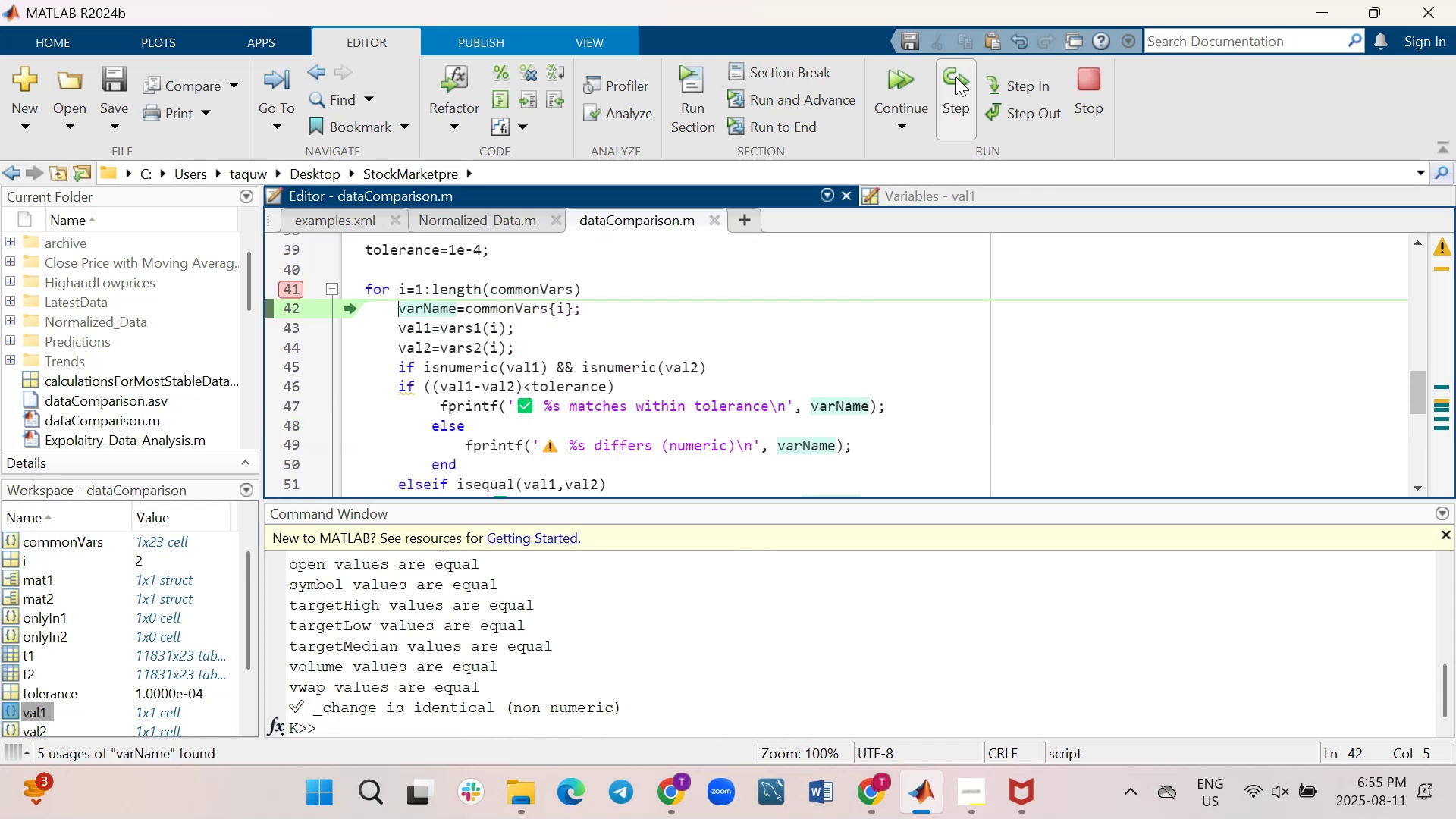 
left_click([956, 77])
 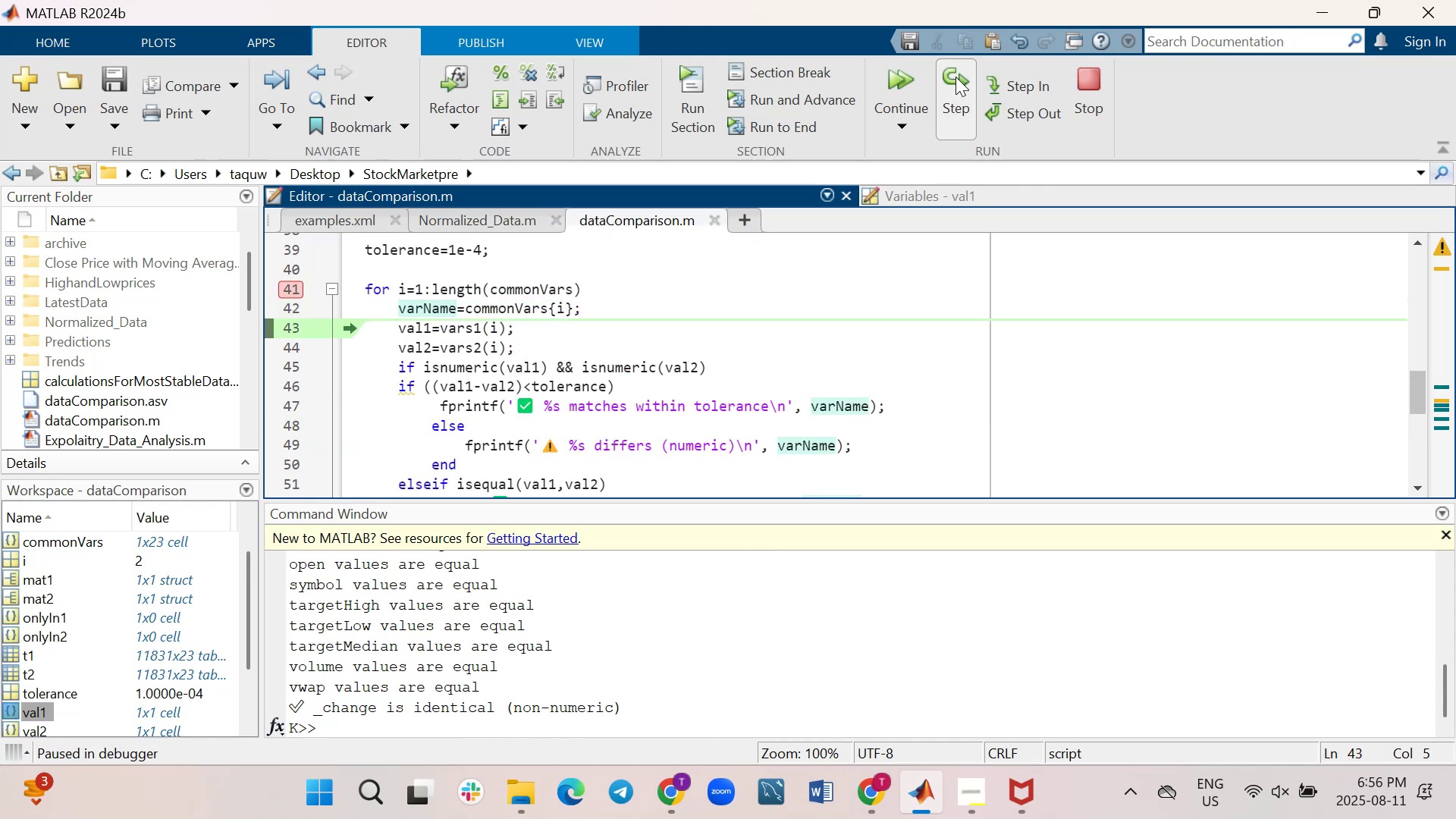 
left_click([956, 77])
 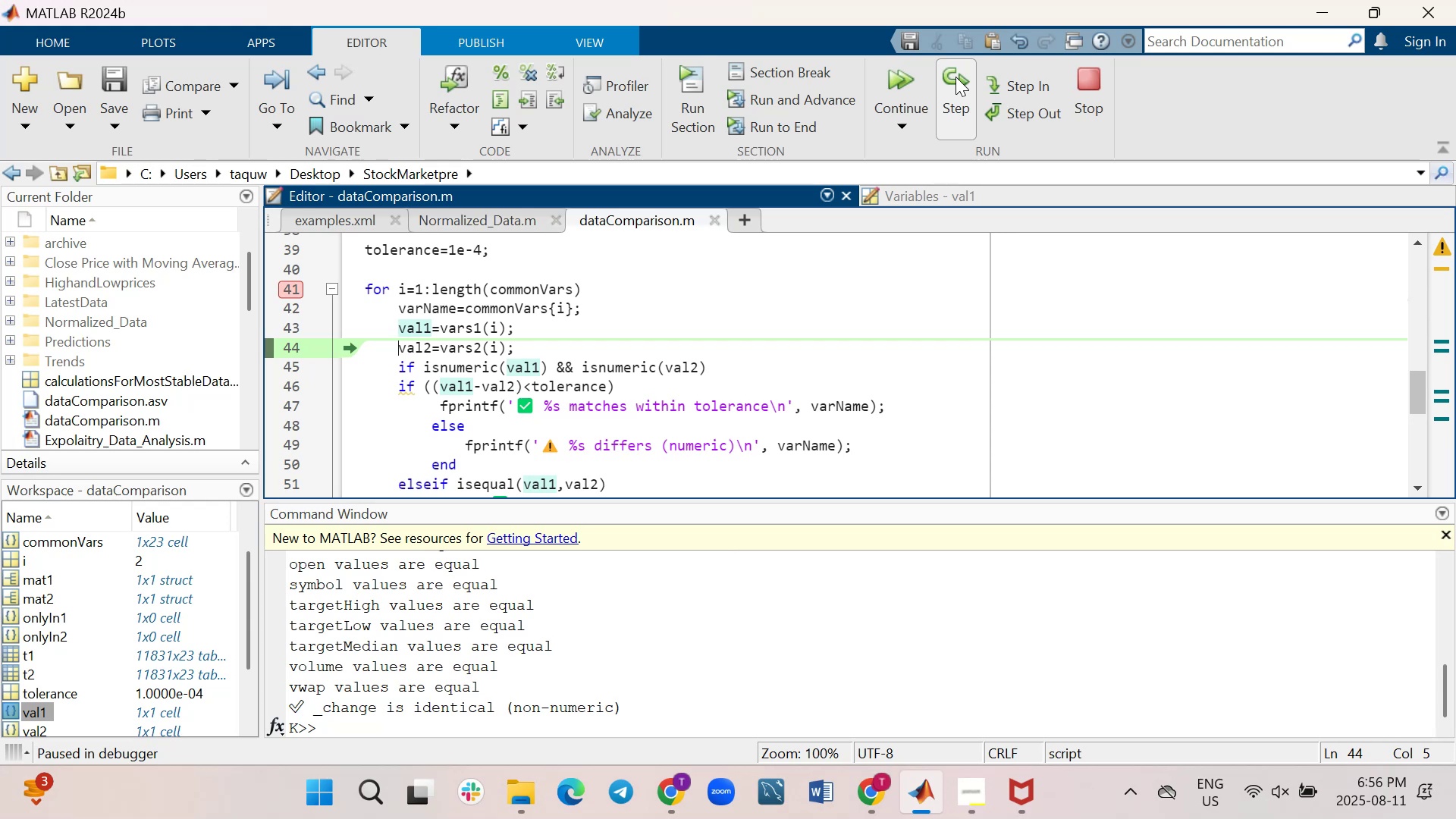 
left_click([956, 77])
 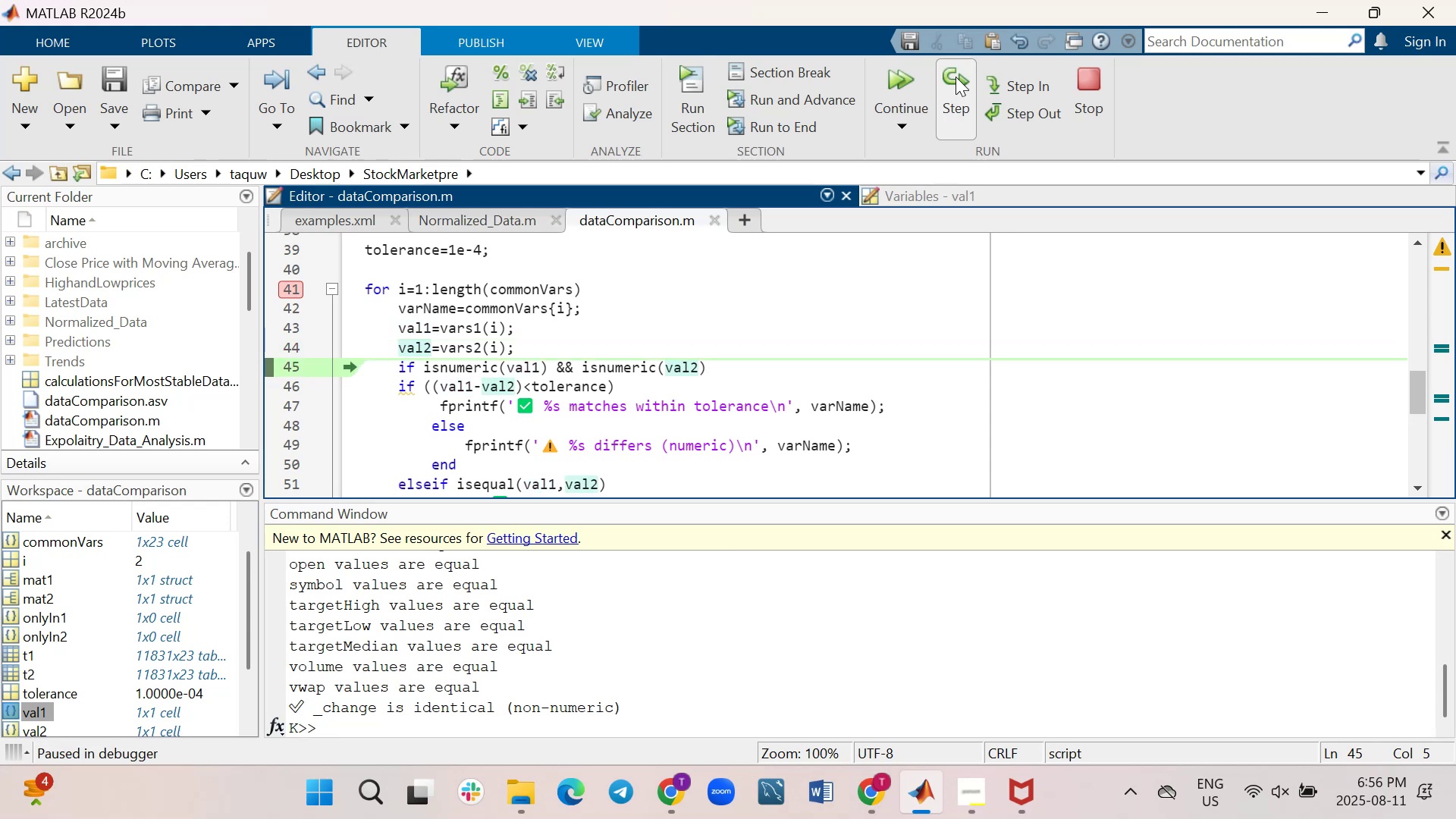 
left_click([956, 77])
 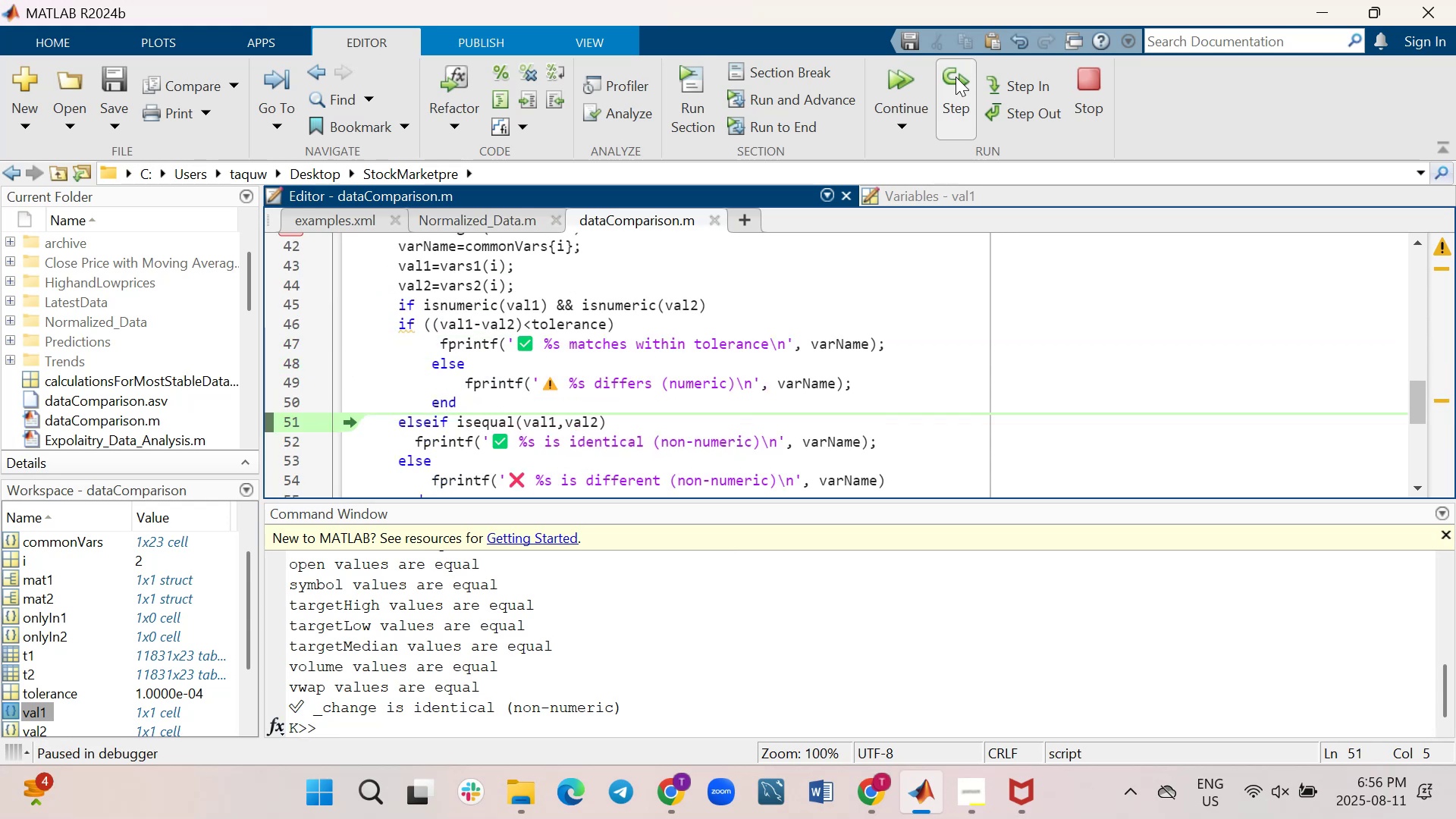 
left_click([956, 77])
 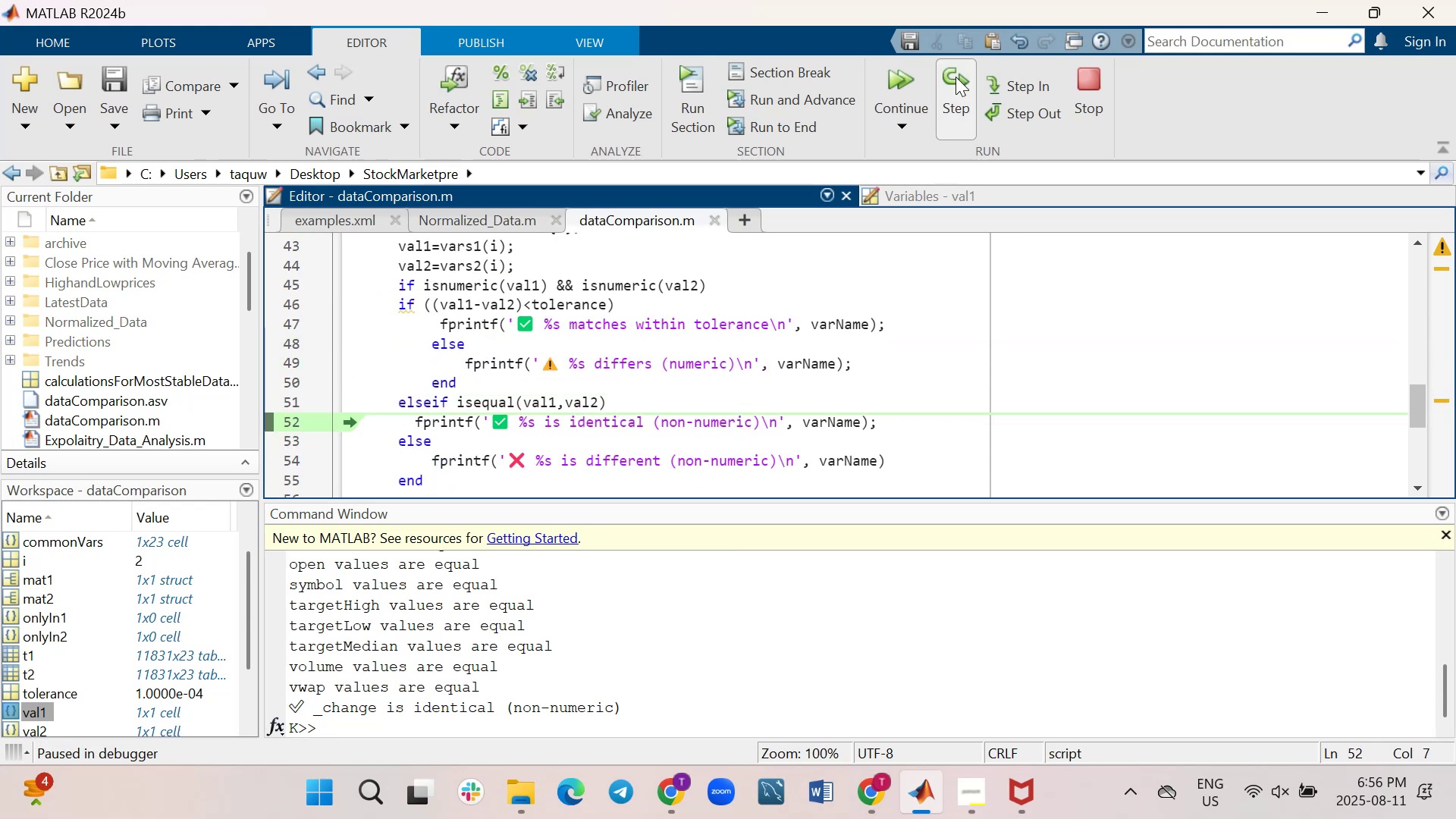 
left_click([956, 77])
 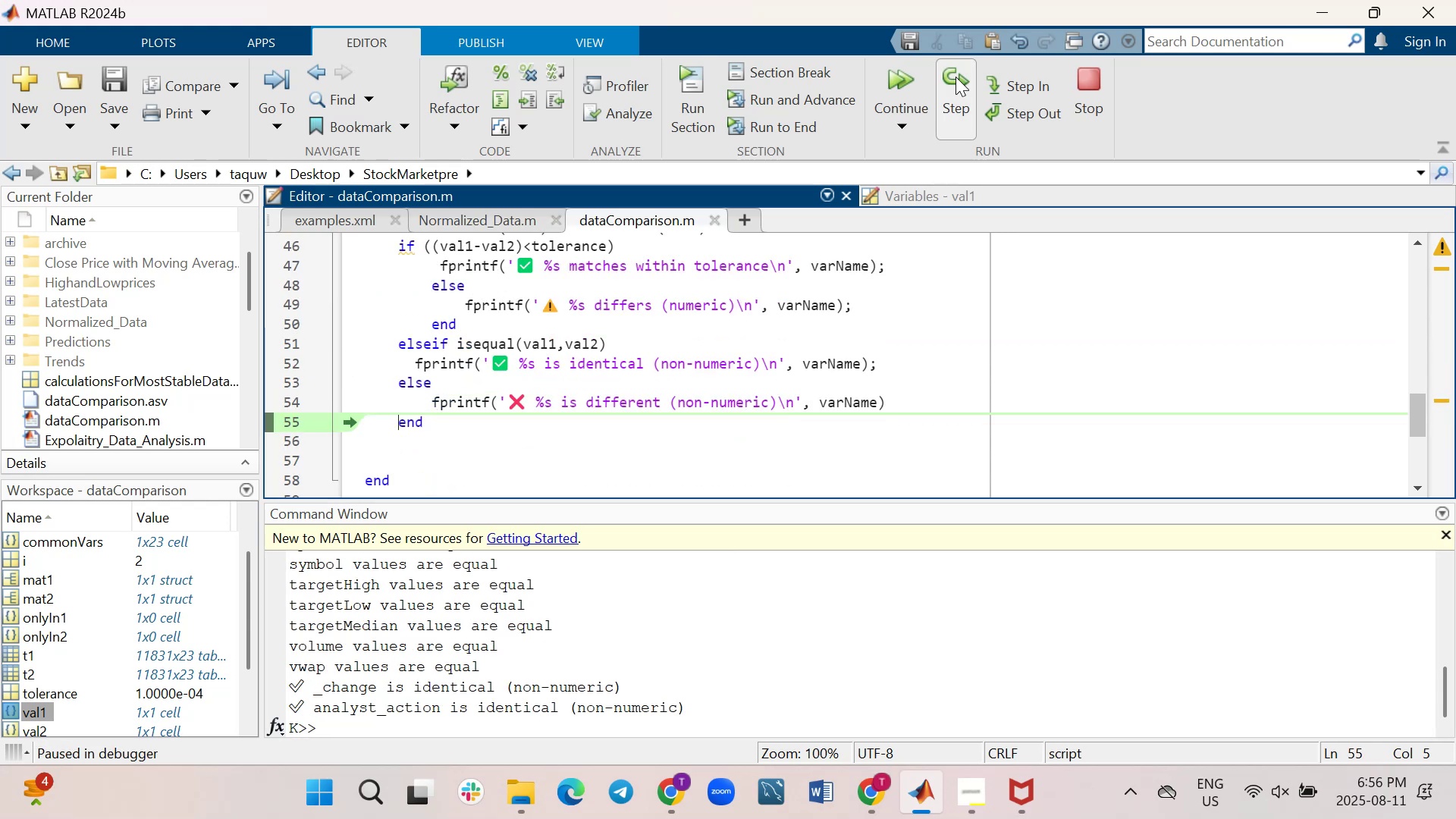 
left_click([956, 77])
 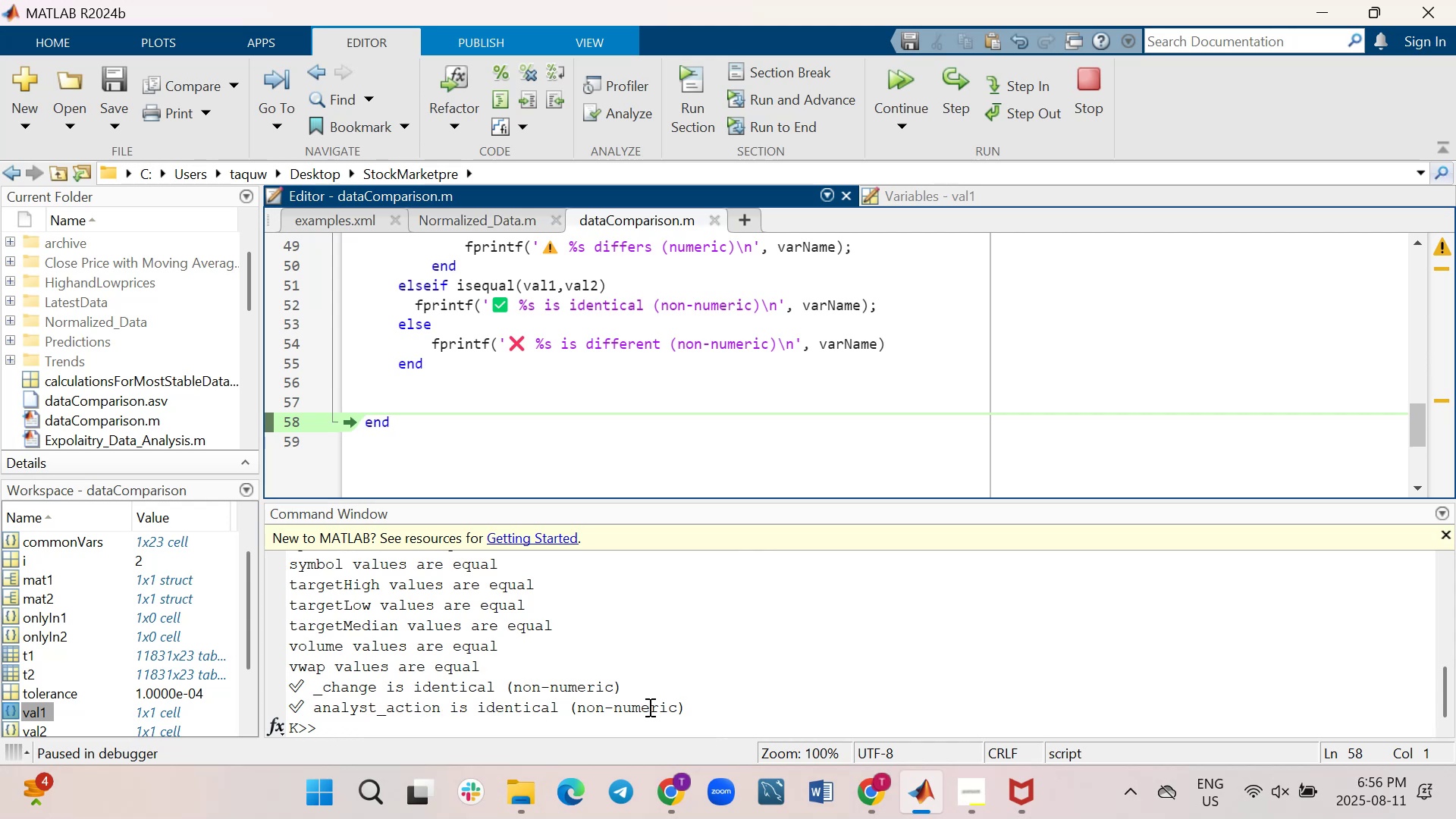 
wait(12.32)
 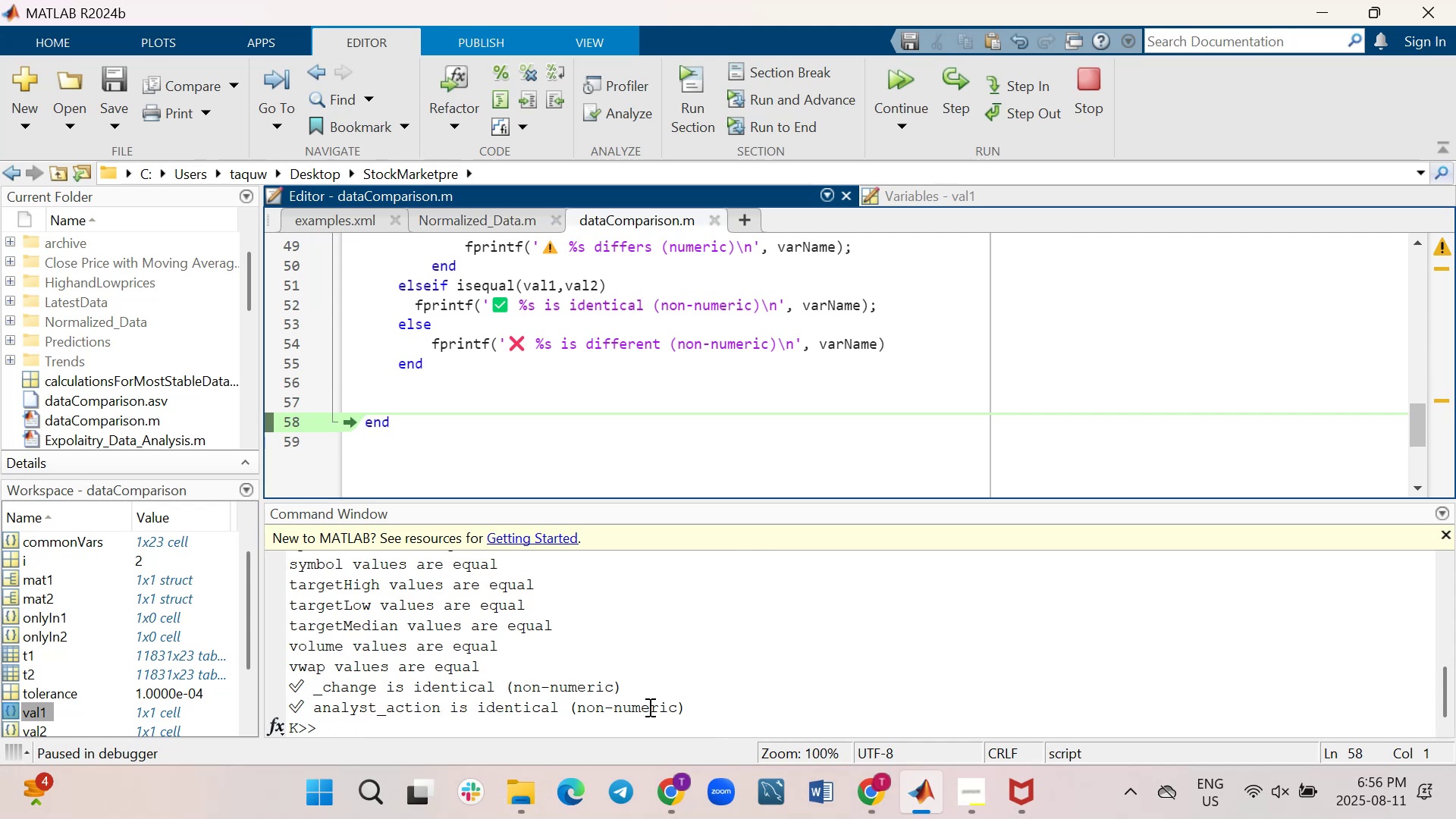 
left_click([959, 86])
 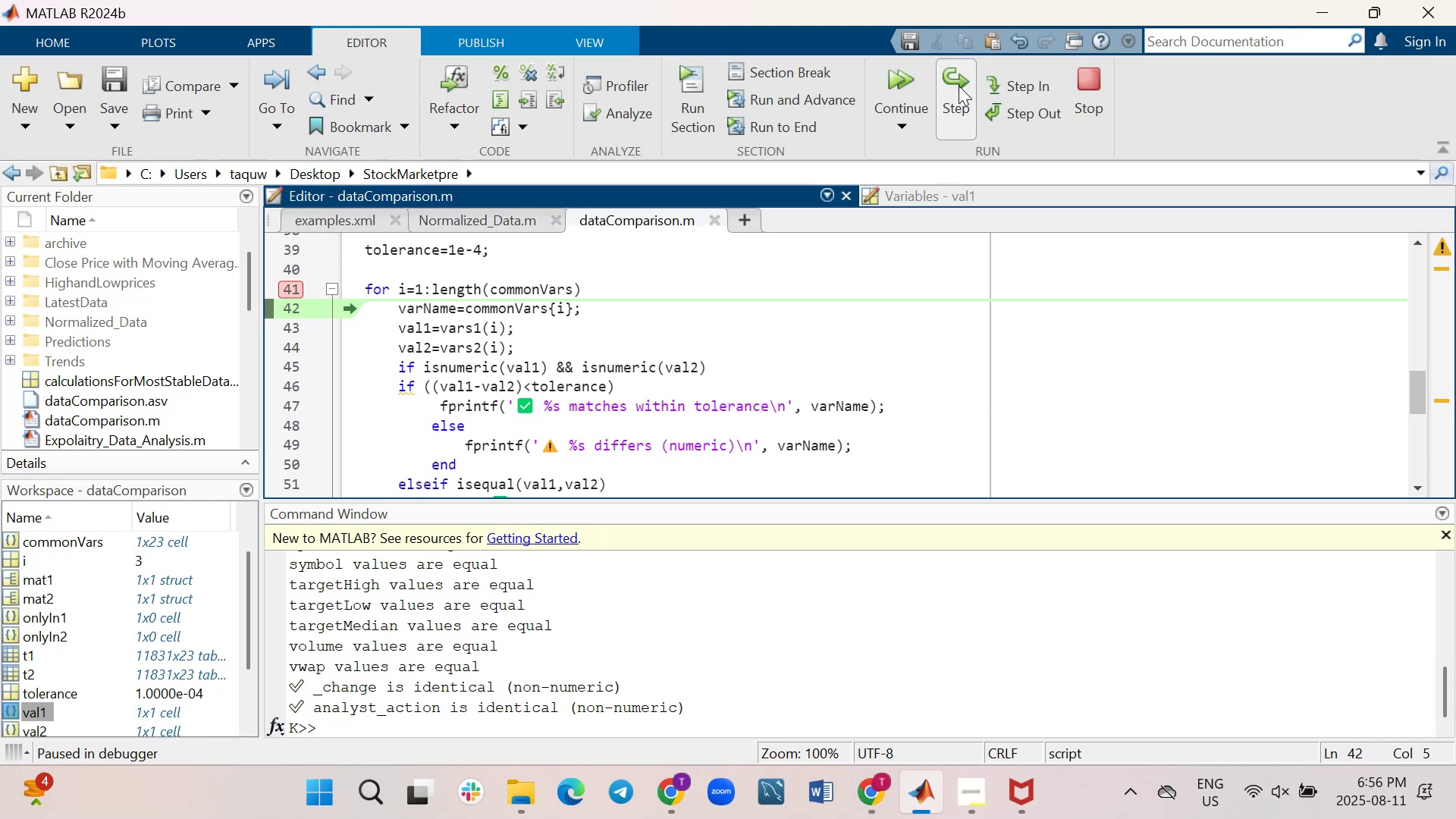 
left_click([959, 86])
 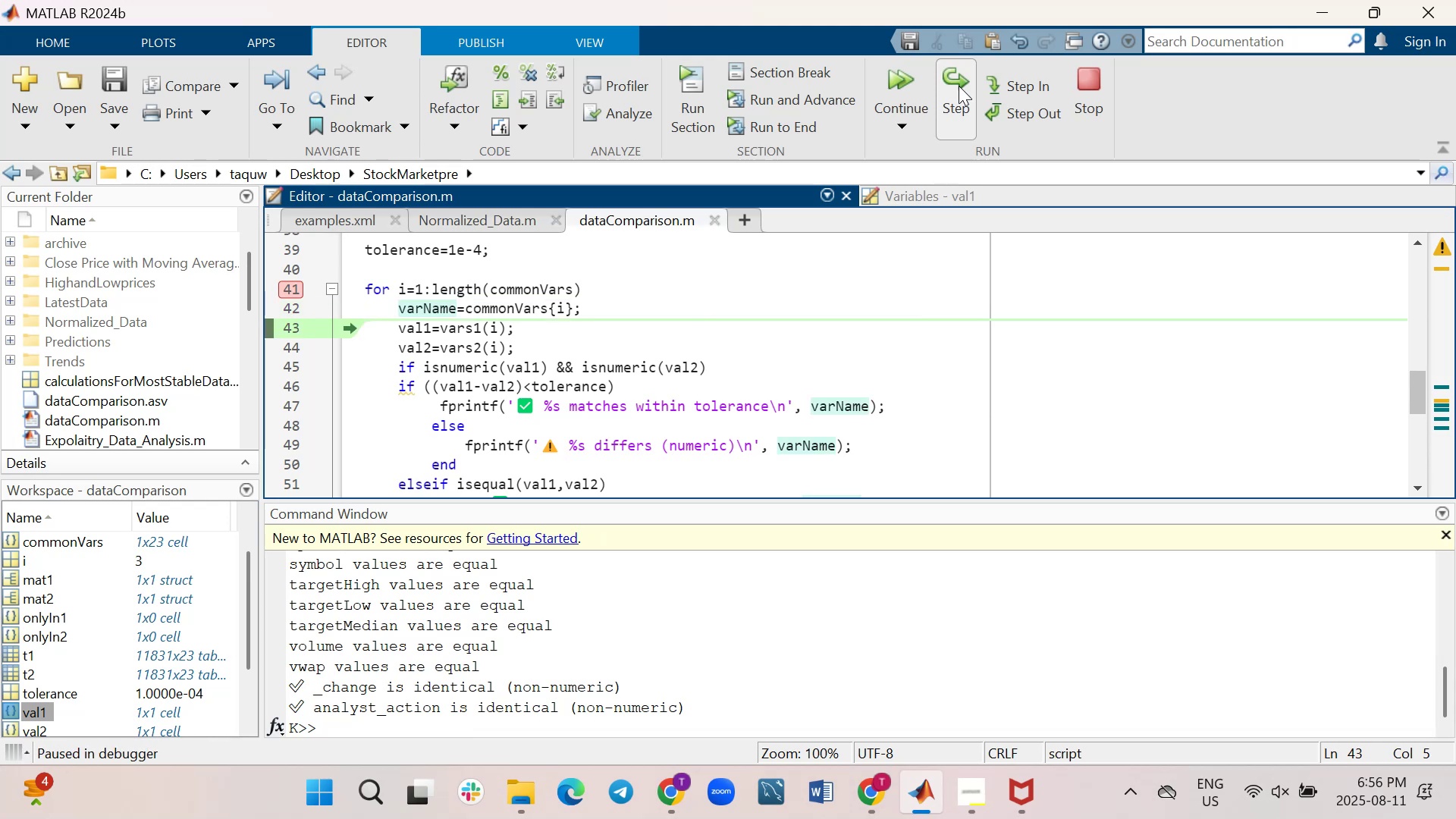 
left_click([959, 86])
 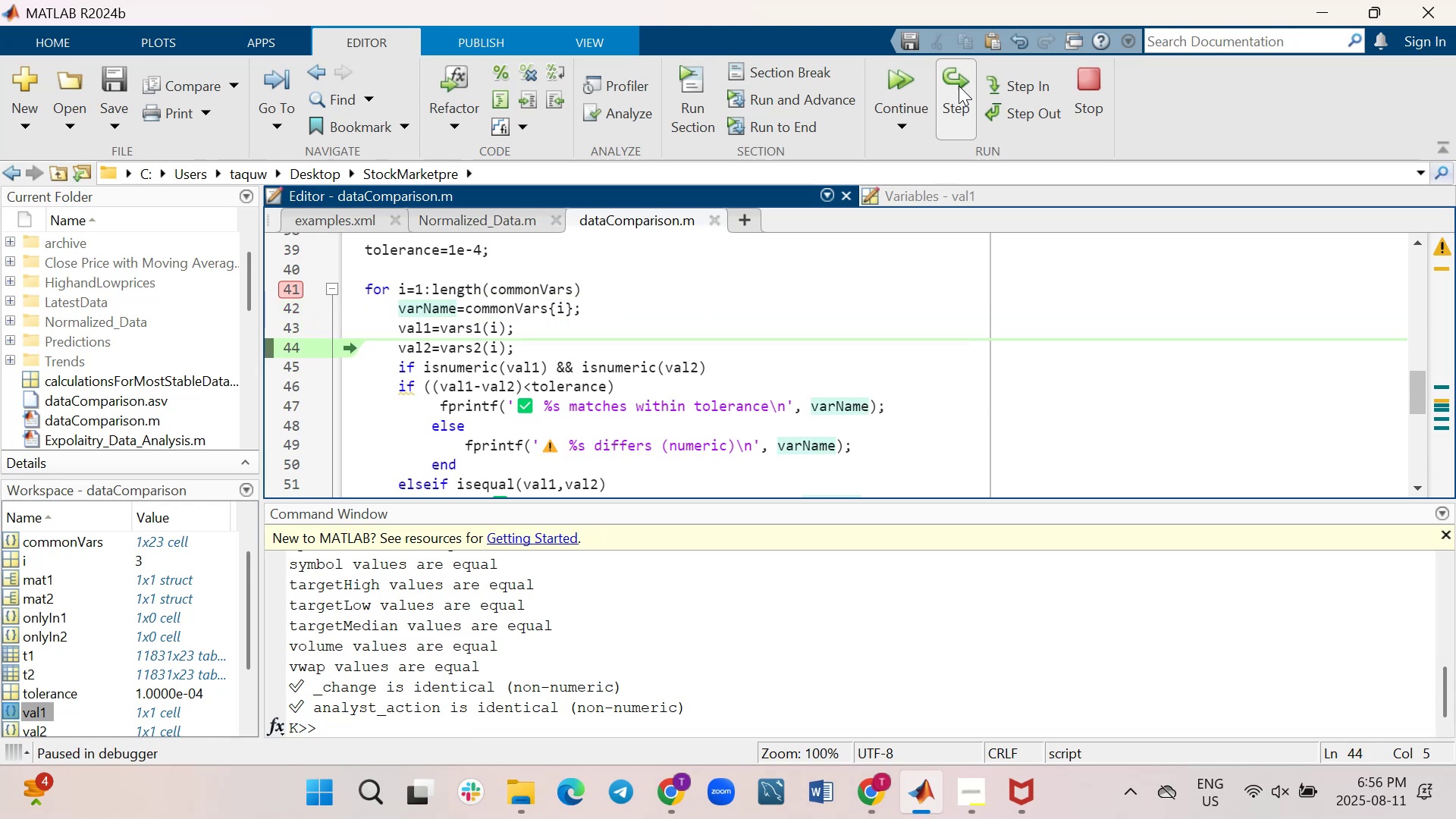 
left_click([959, 86])
 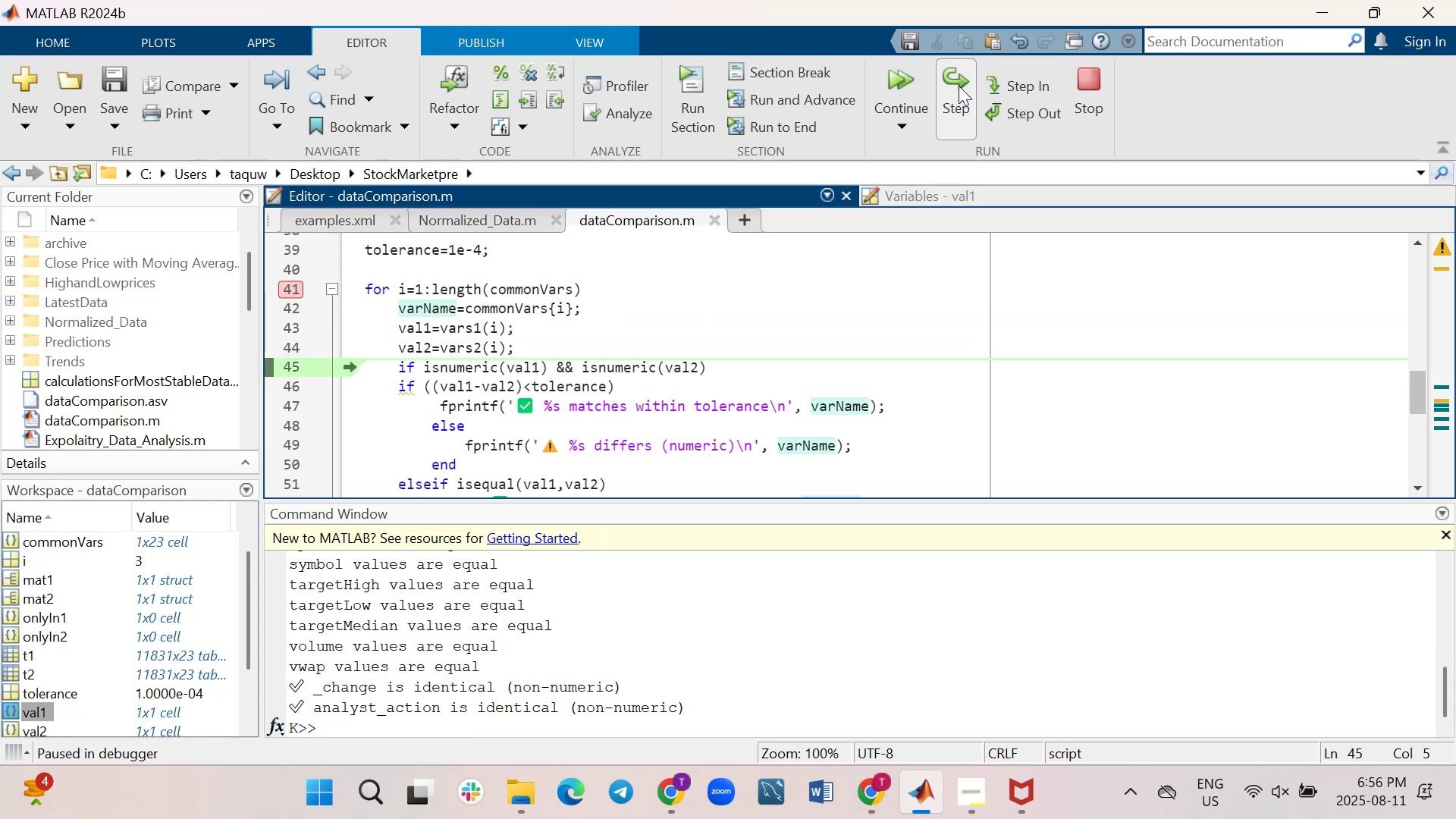 
left_click([959, 86])
 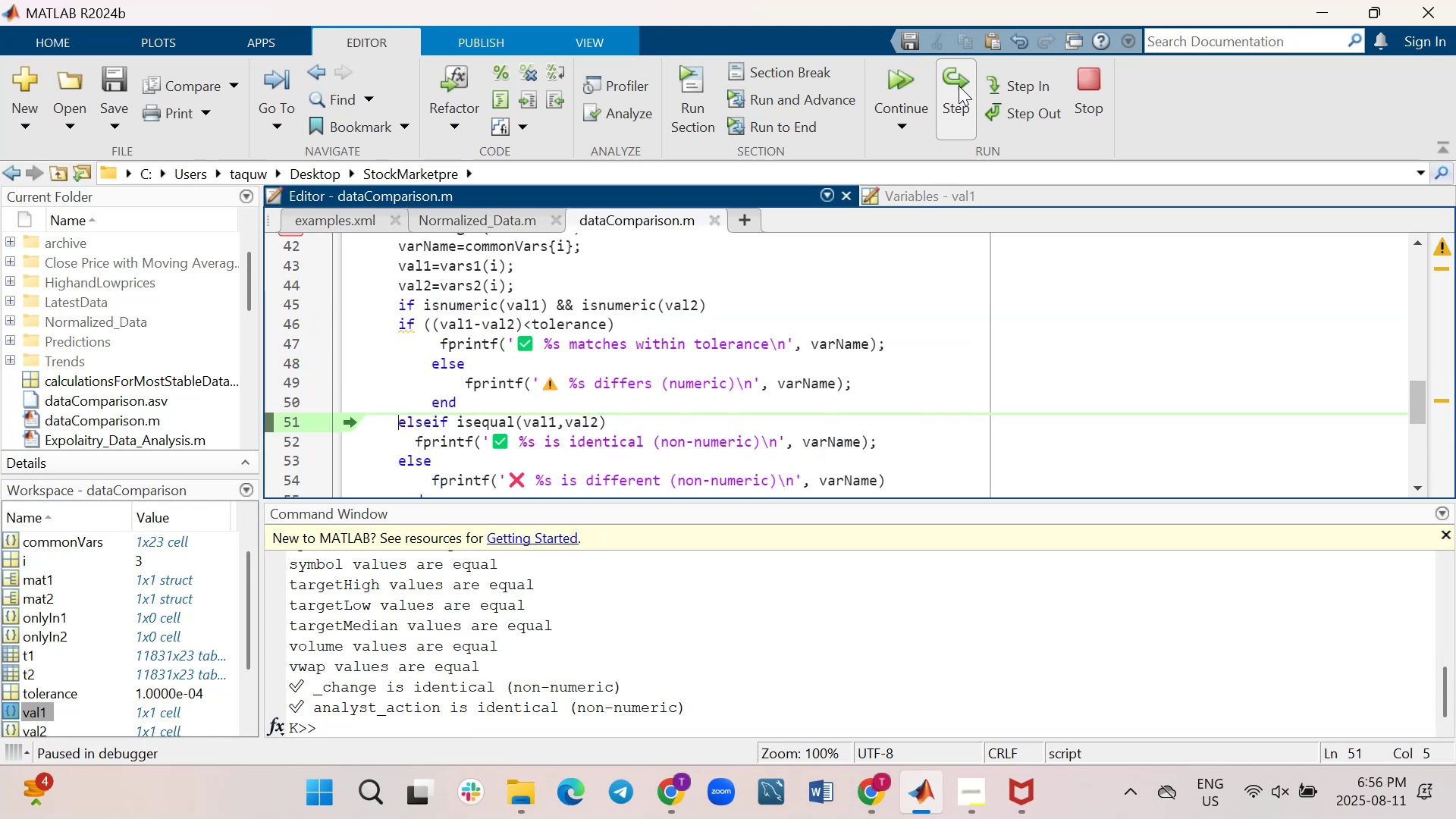 
left_click([959, 86])
 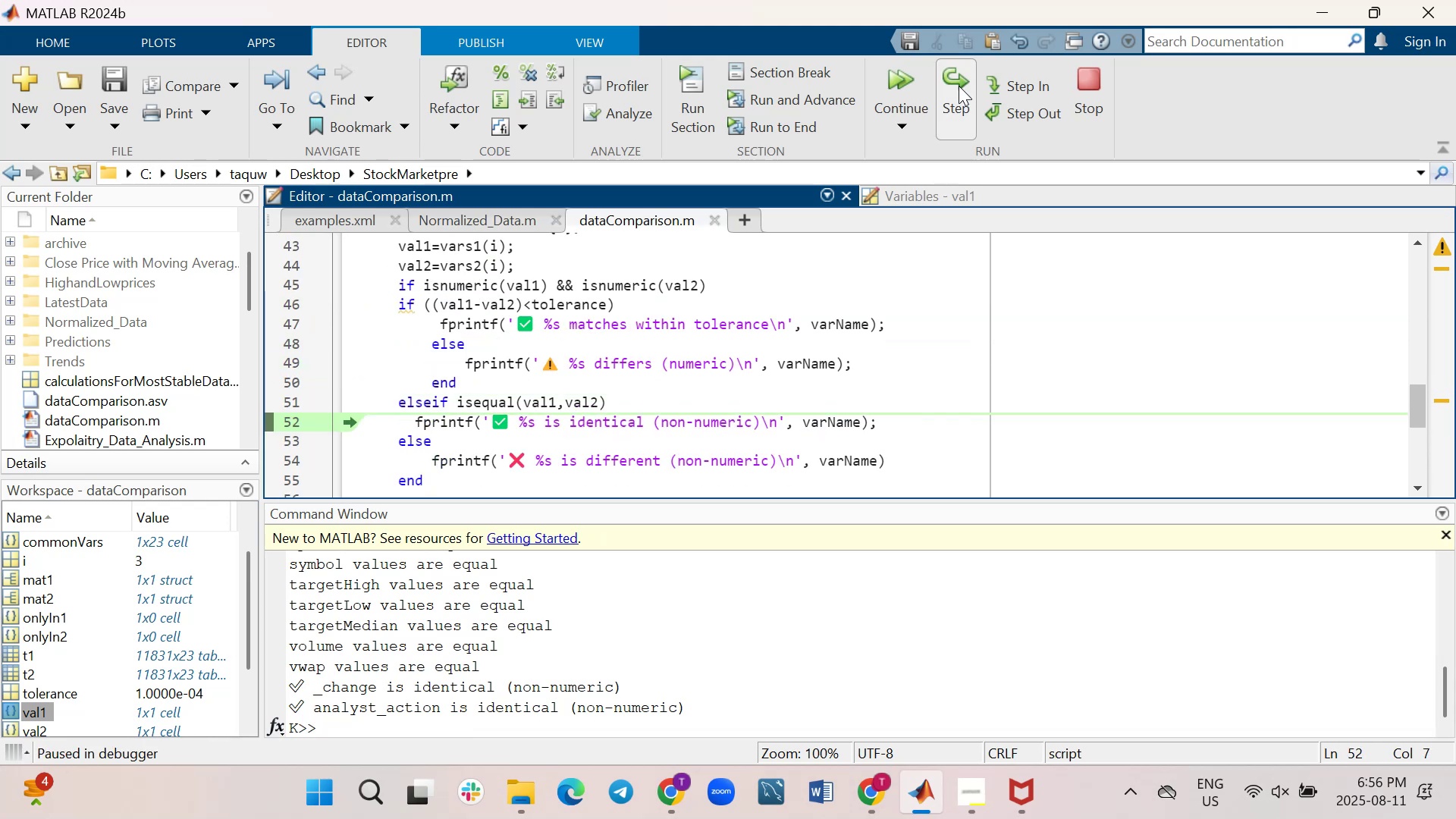 
left_click([959, 86])
 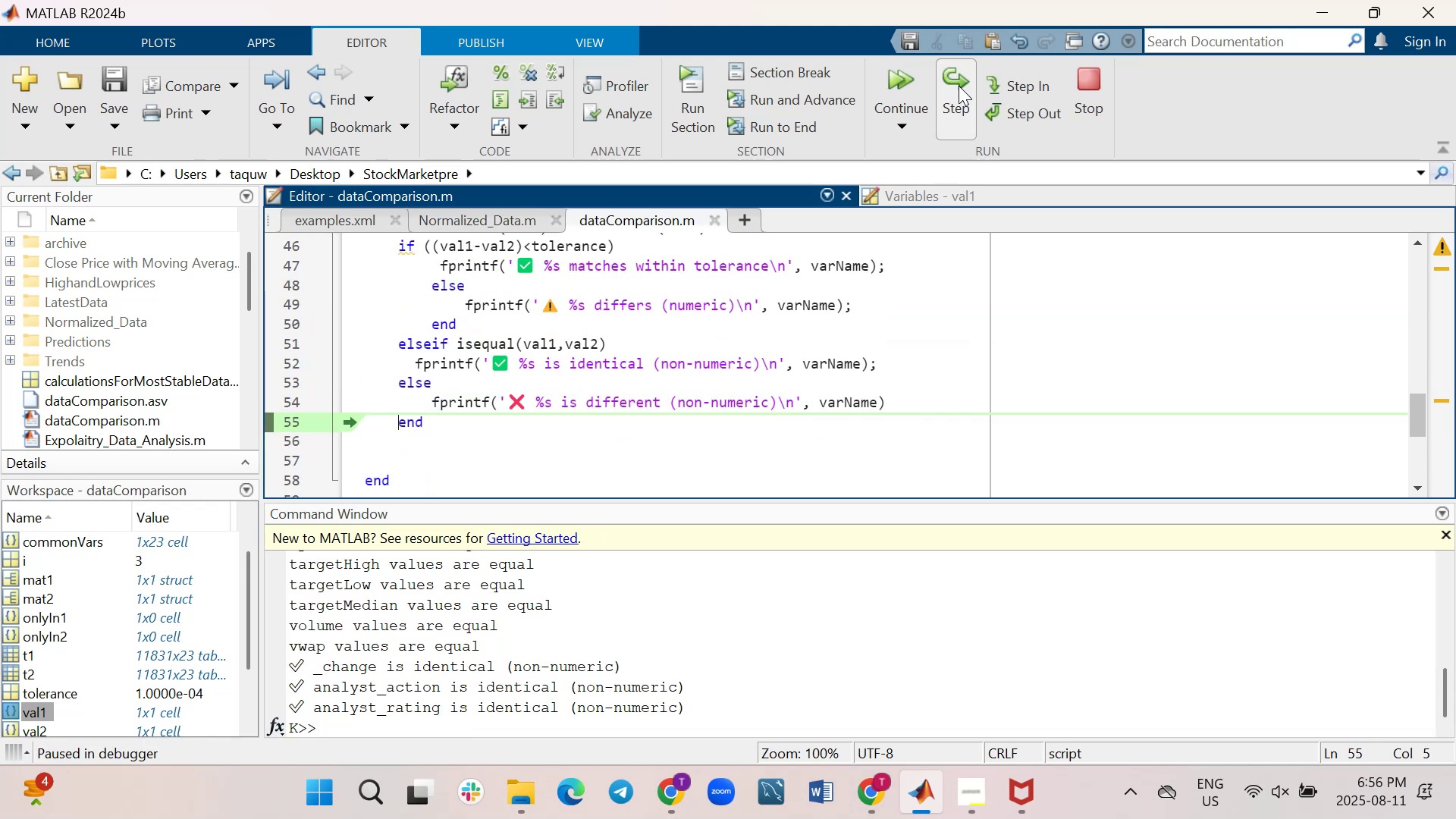 
left_click([959, 86])
 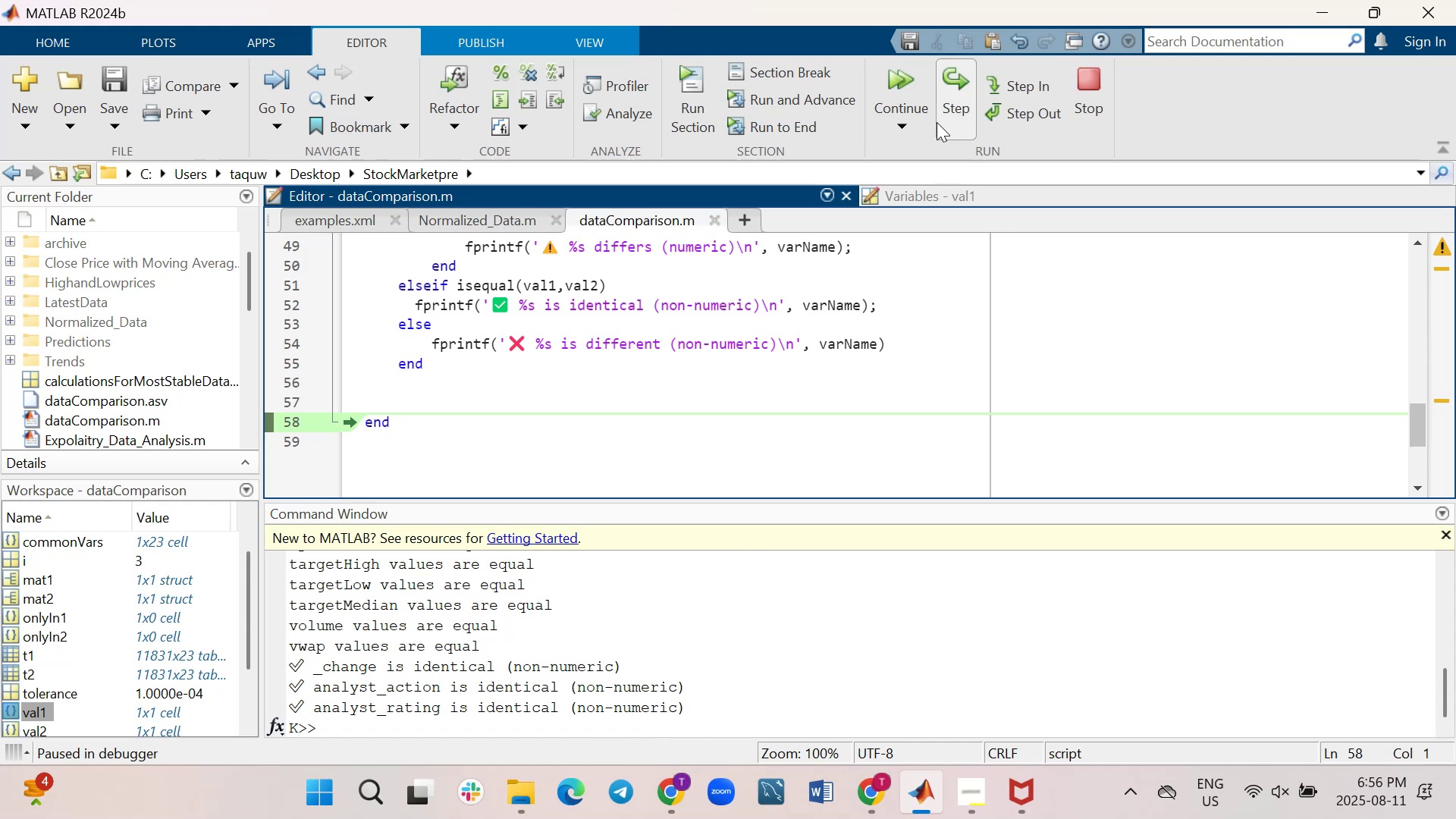 
left_click([962, 96])
 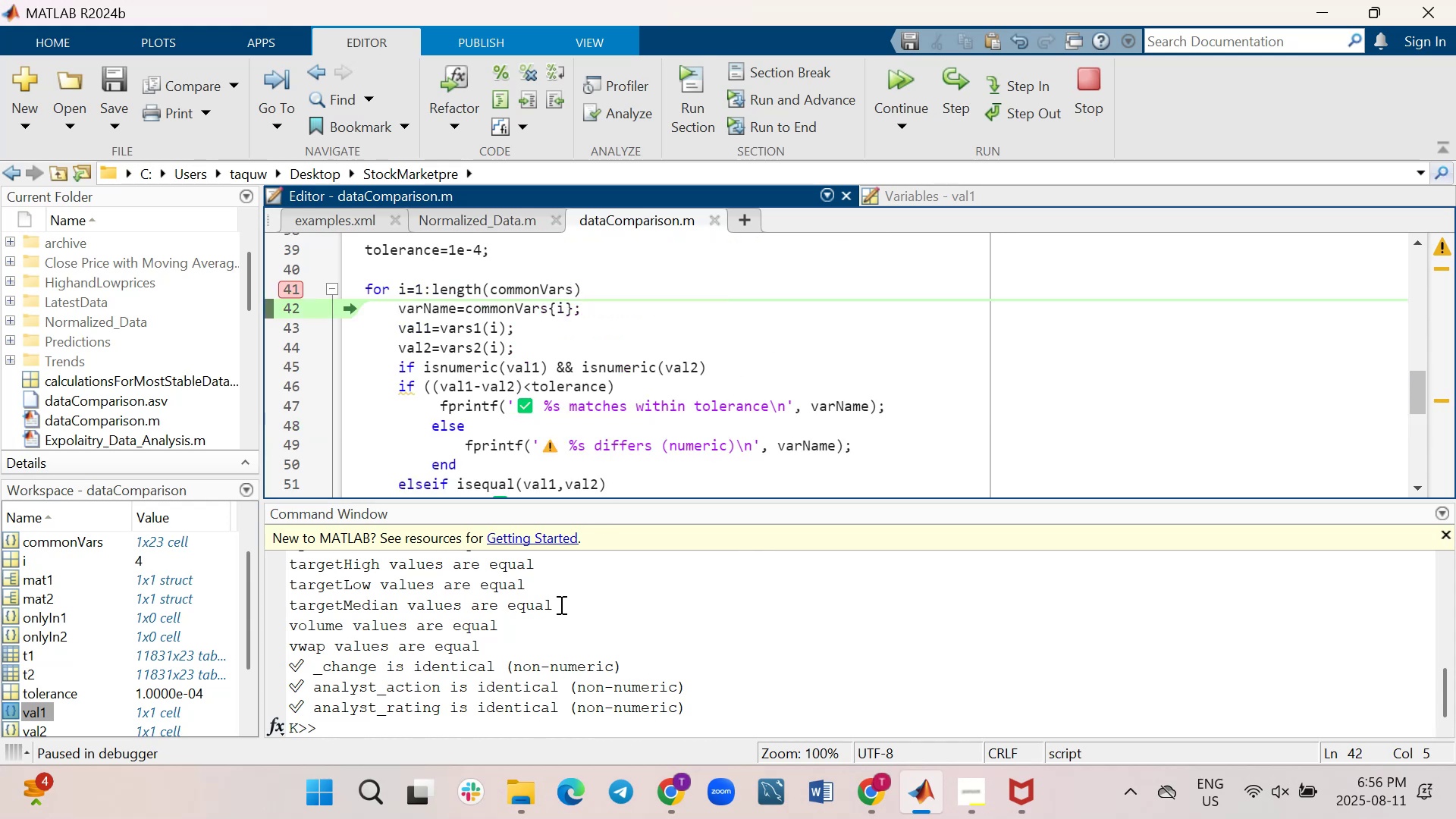 
scroll: coordinate [559, 677], scroll_direction: up, amount: 1.0
 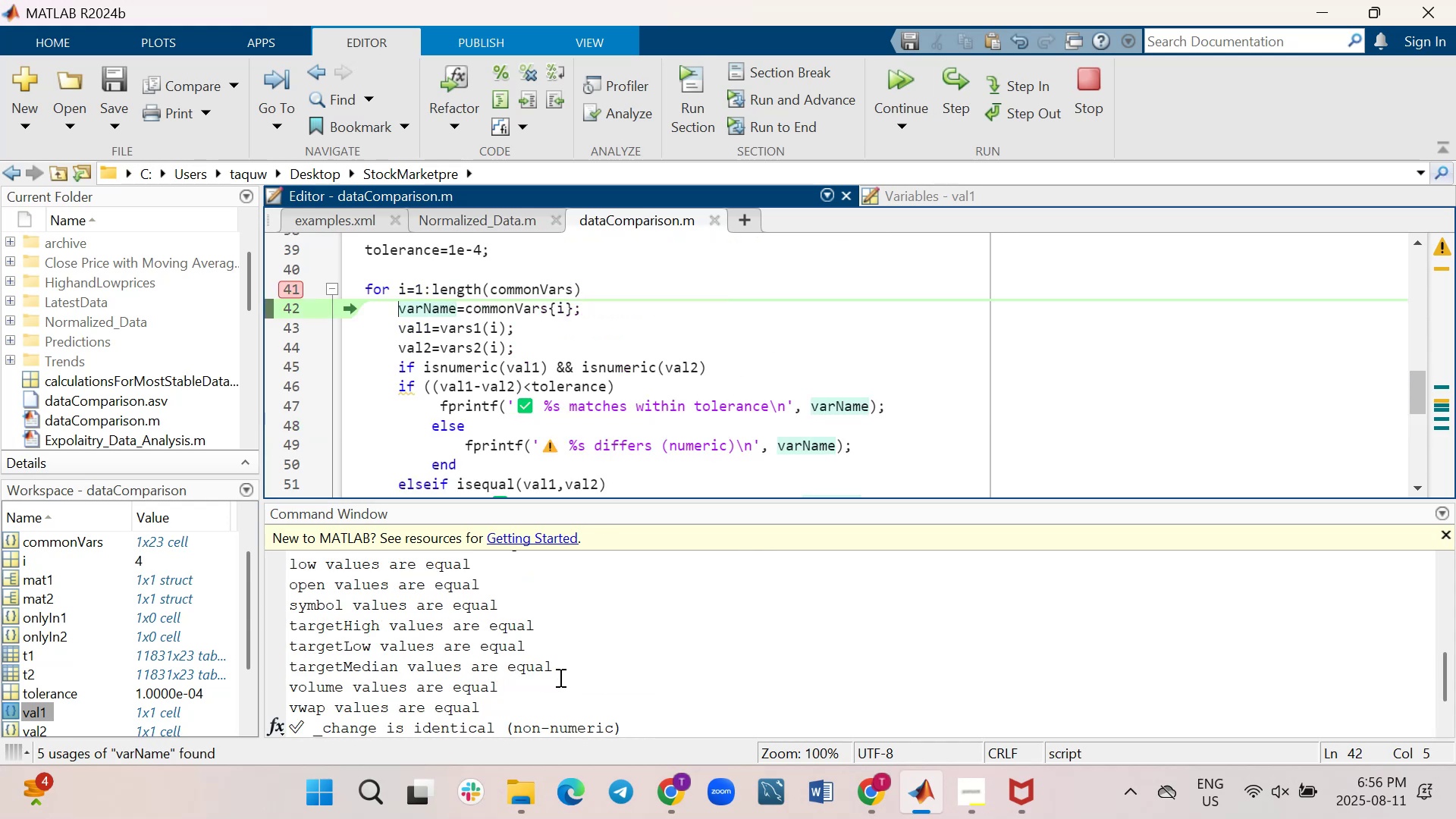 
scroll: coordinate [559, 677], scroll_direction: down, amount: 2.0
 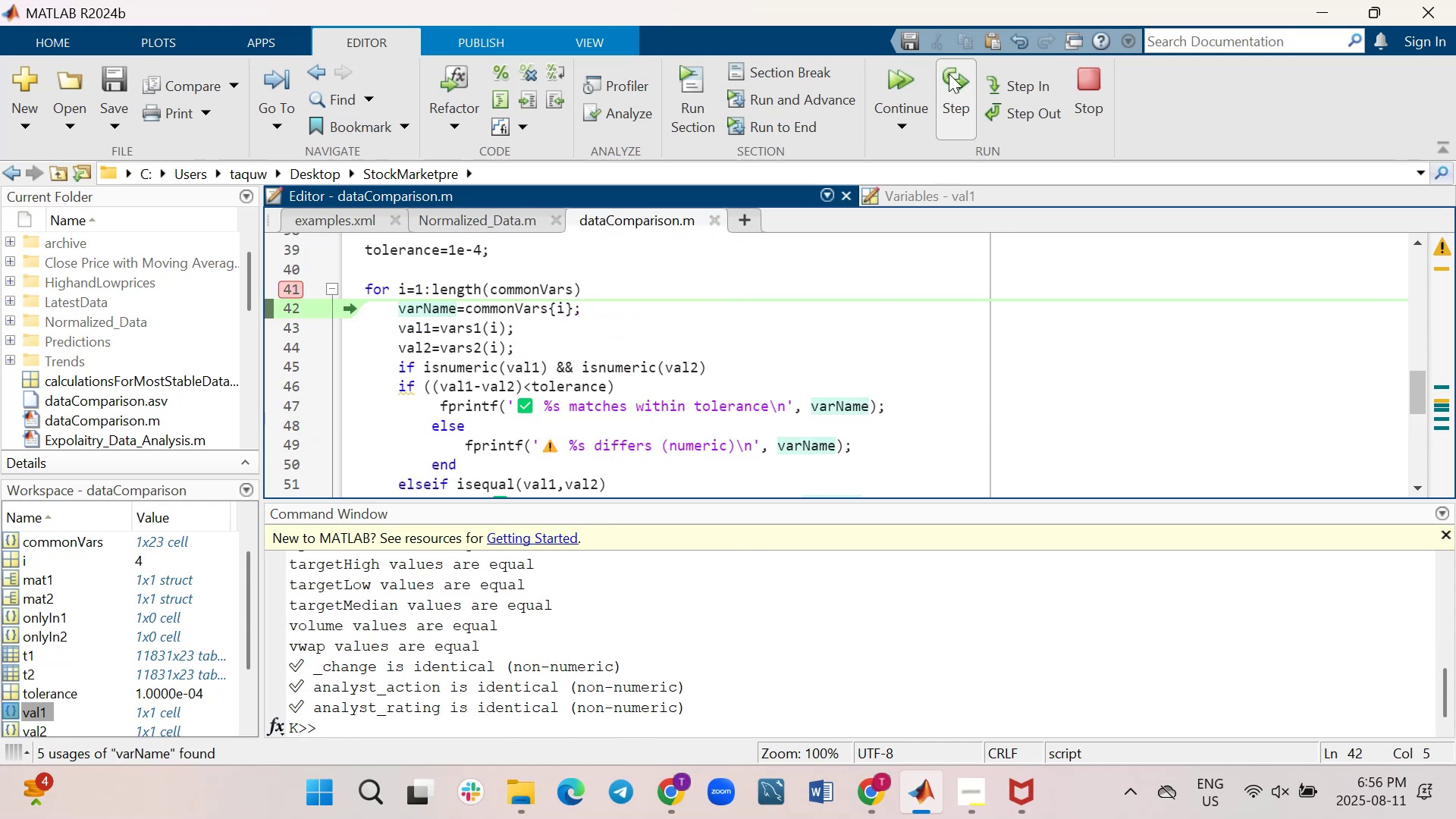 
left_click([949, 80])
 